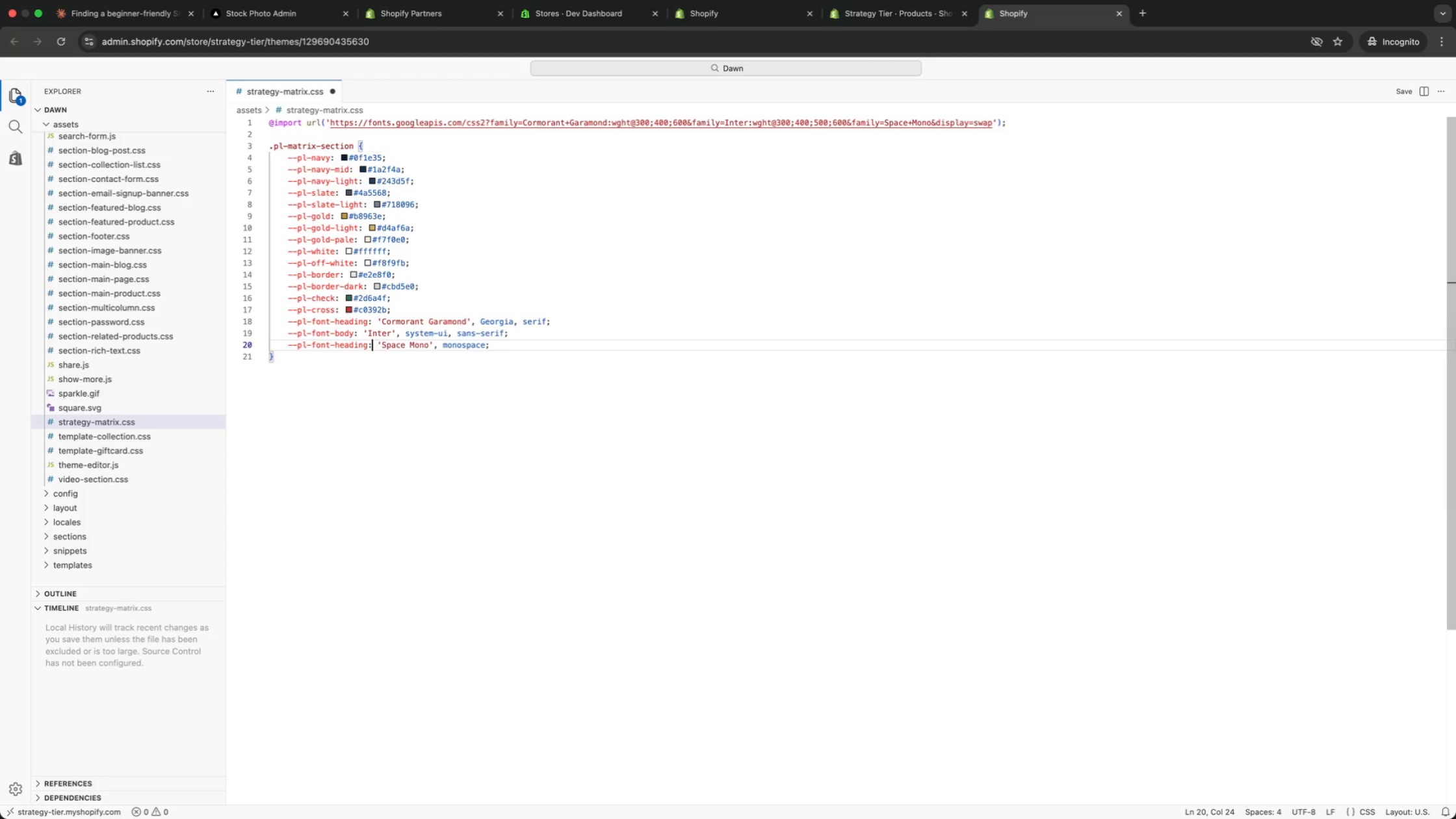 
key(ArrowLeft)
 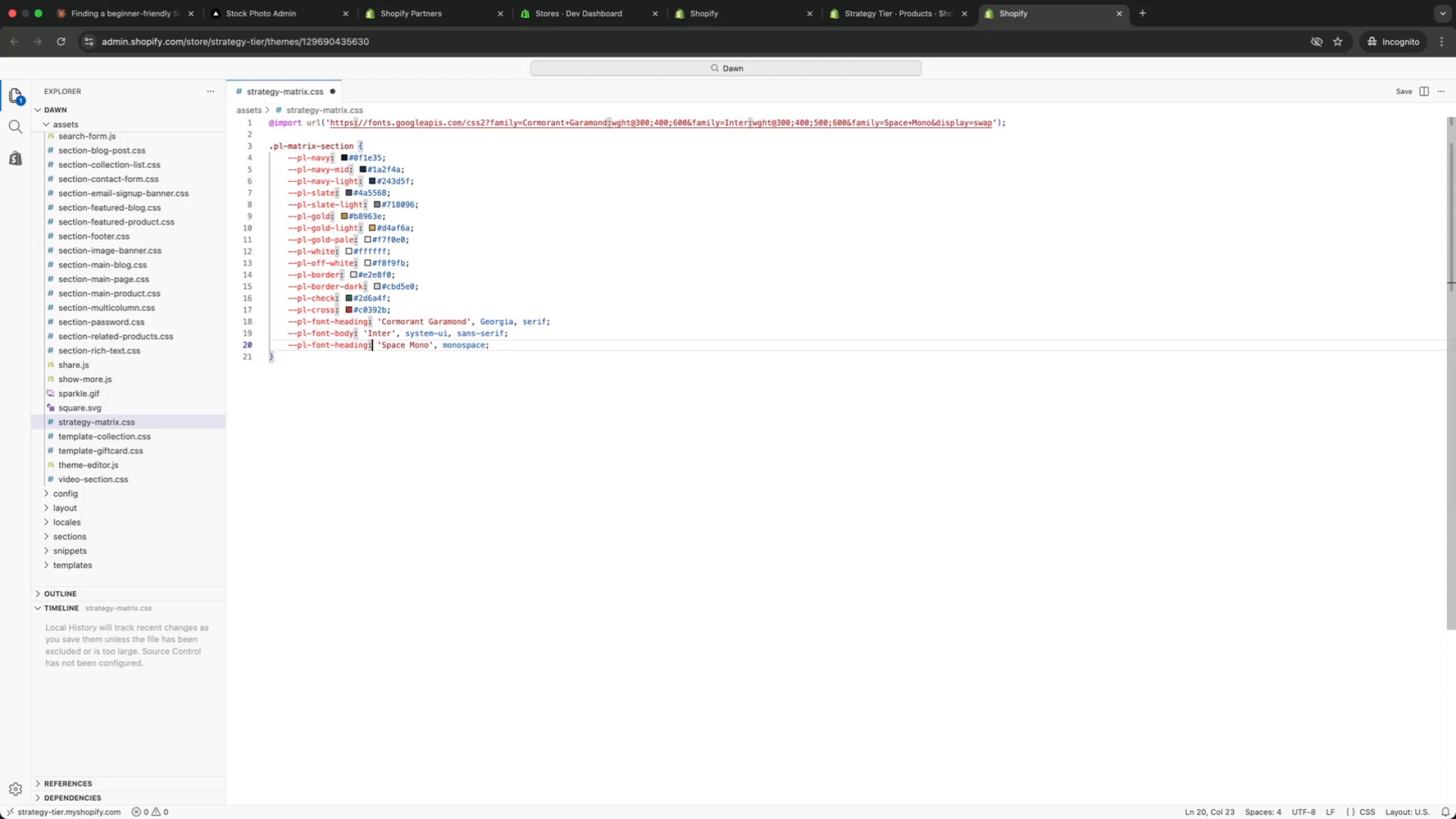 
key(ArrowLeft)
 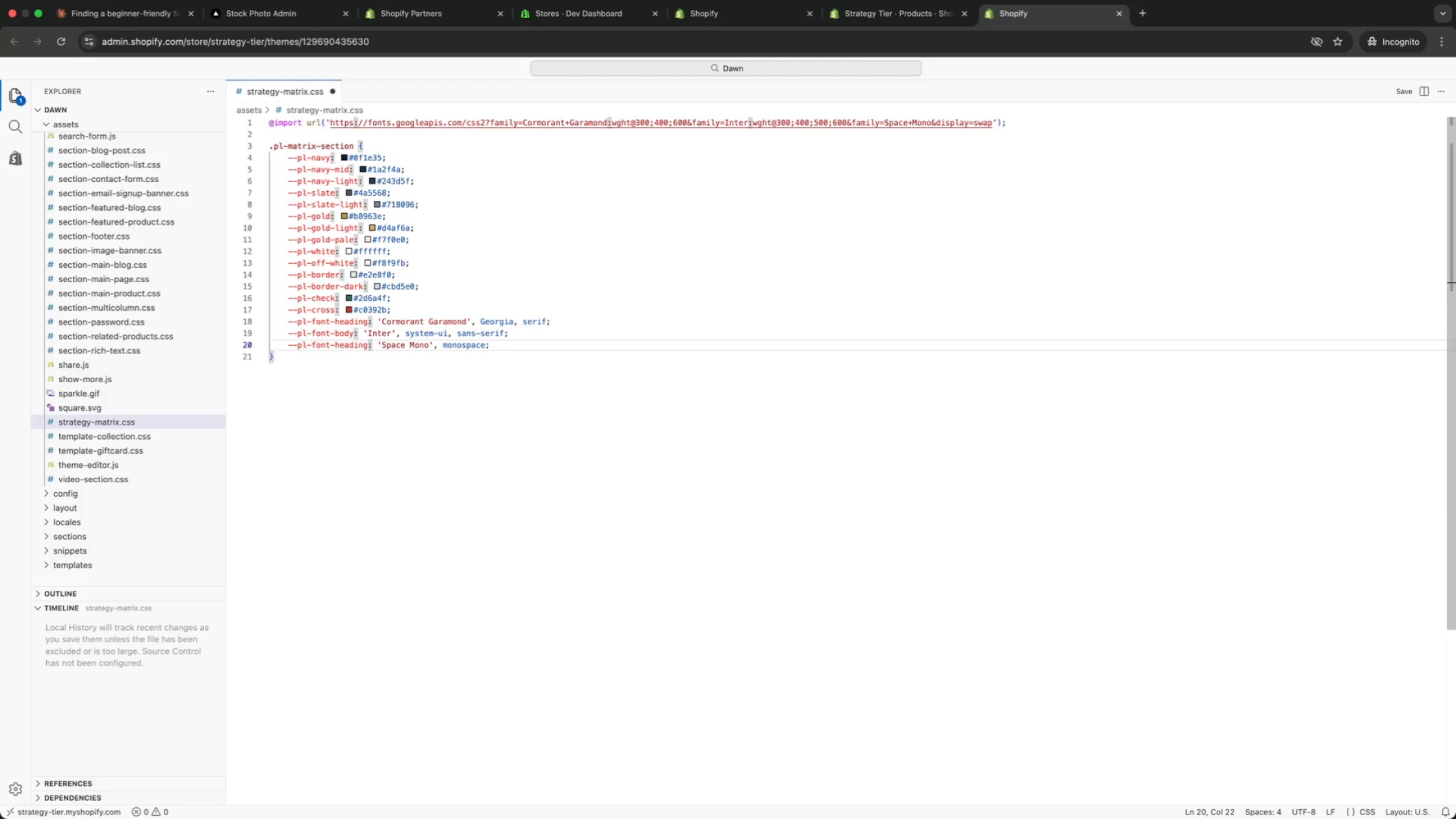 
hold_key(key=Backspace, duration=0.84)
 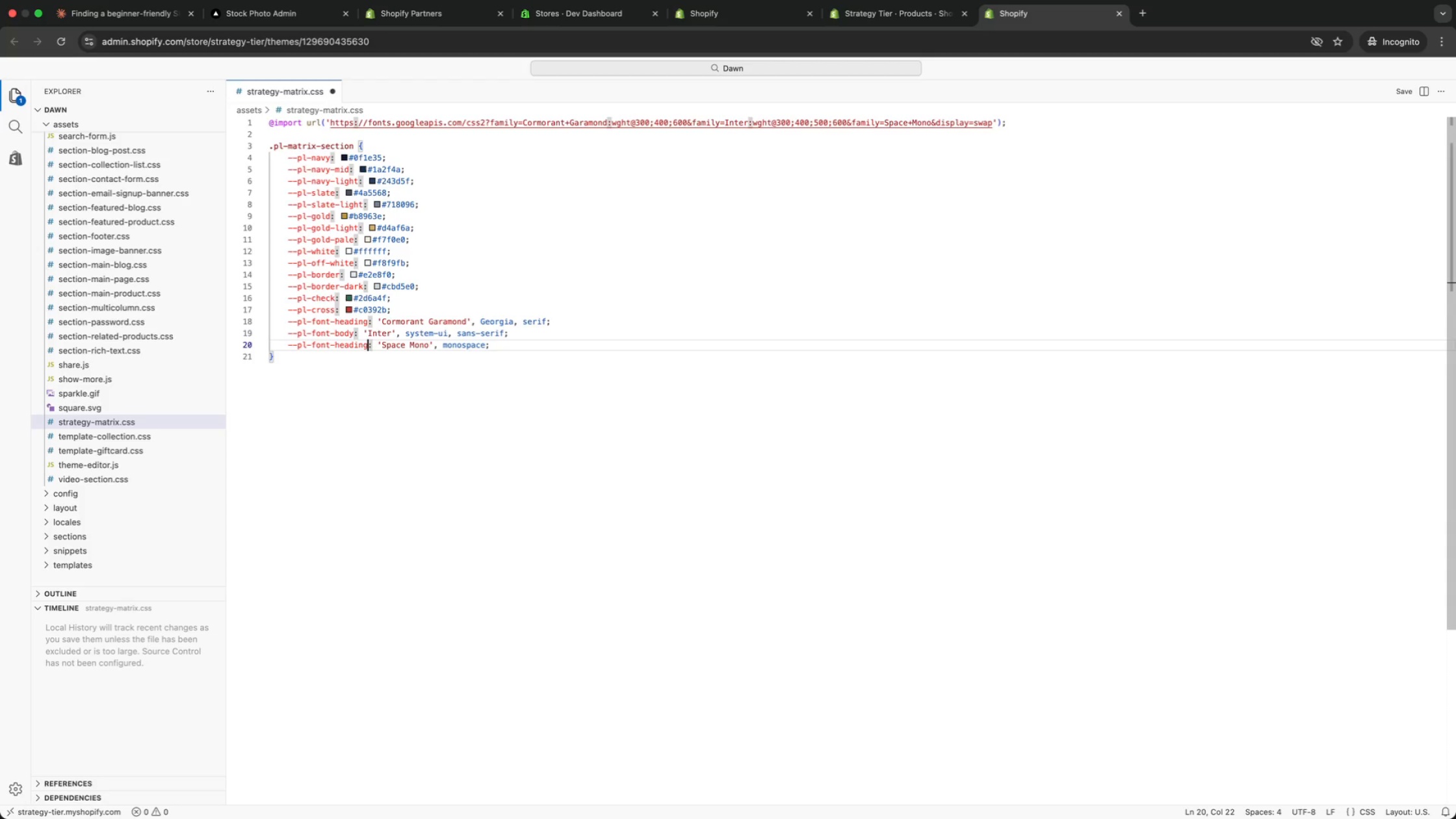 
key(Backspace)
type(mono)
 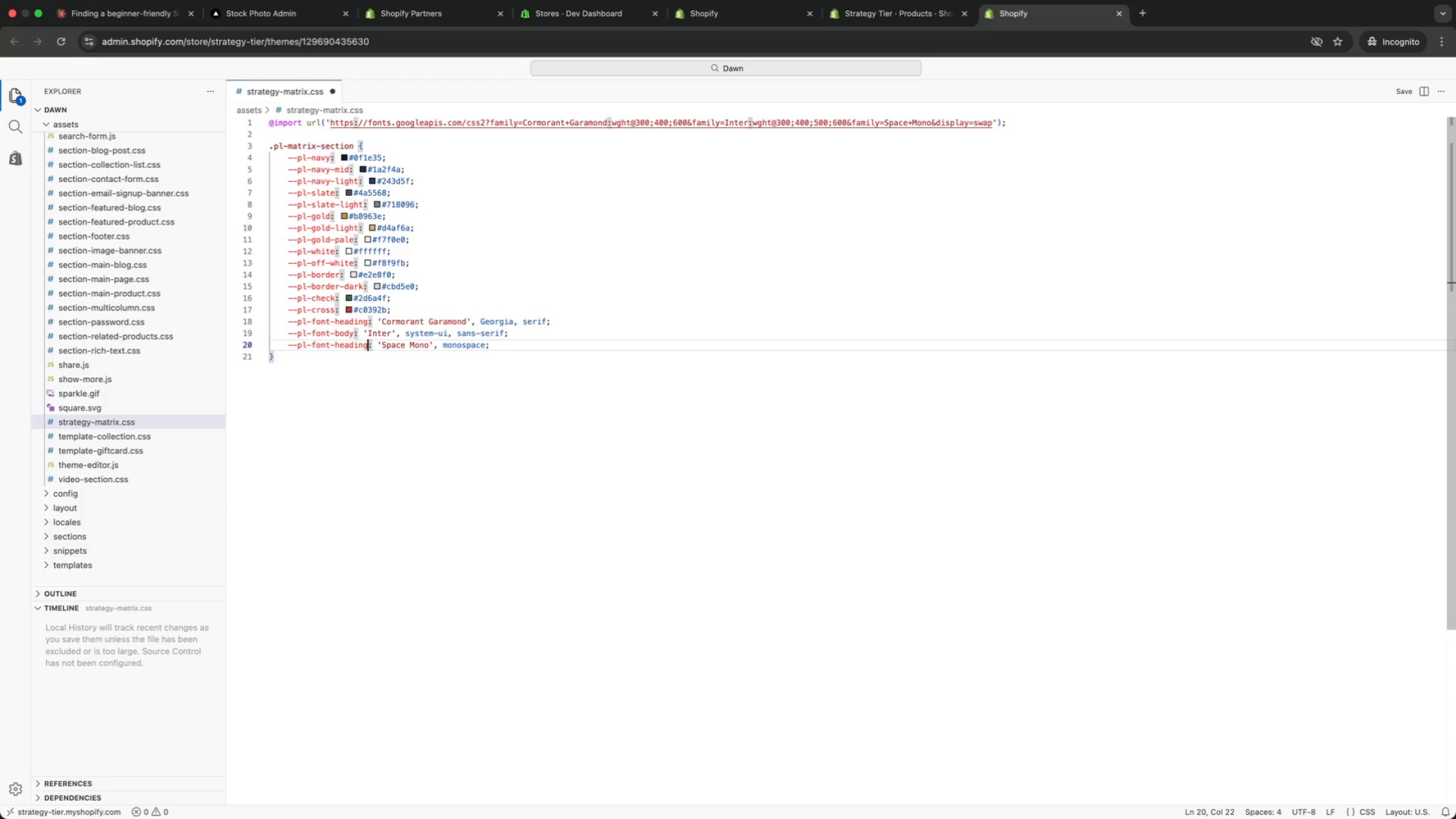 
key(Meta+ArrowRight)
 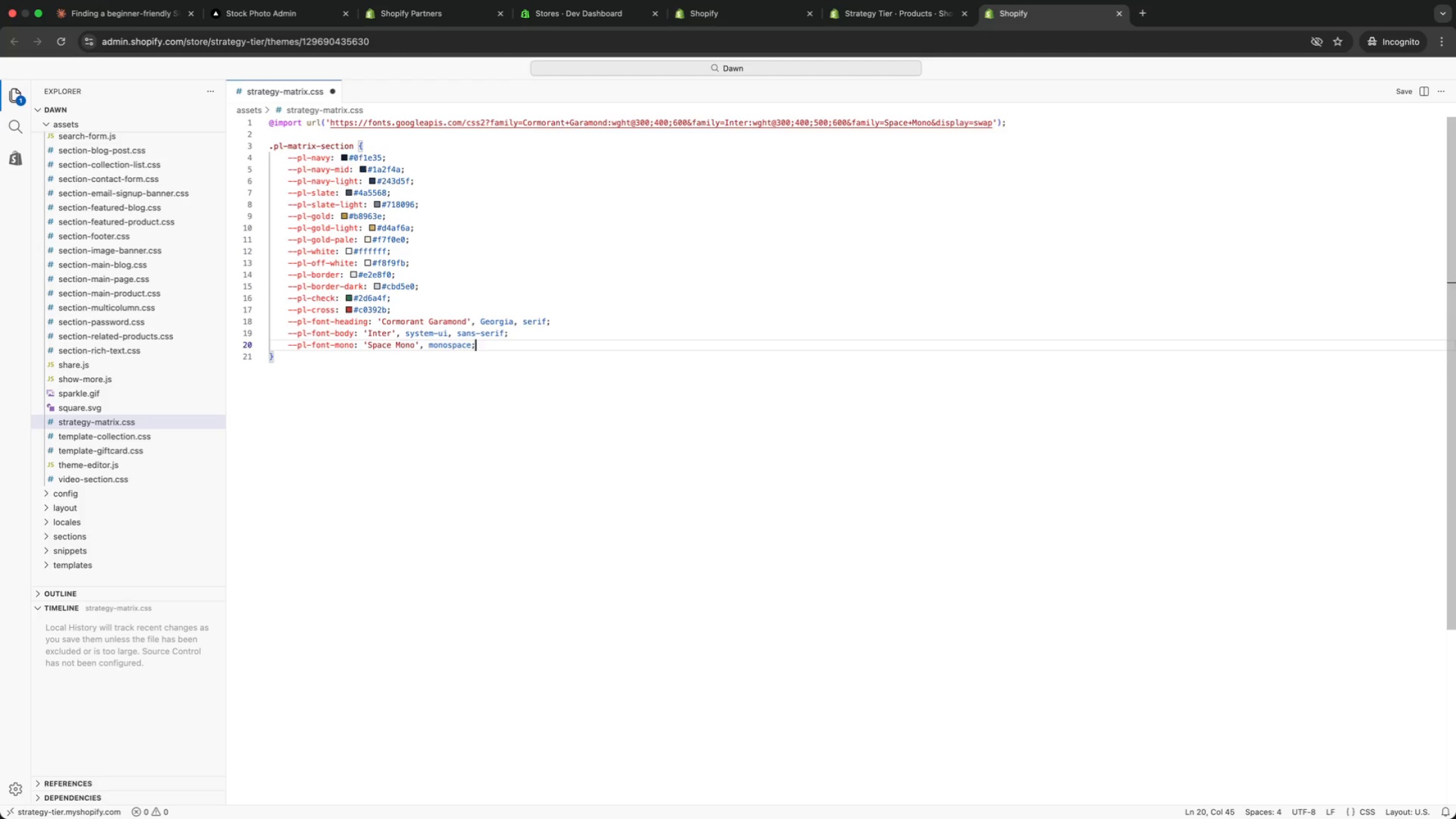 
key(Enter)
 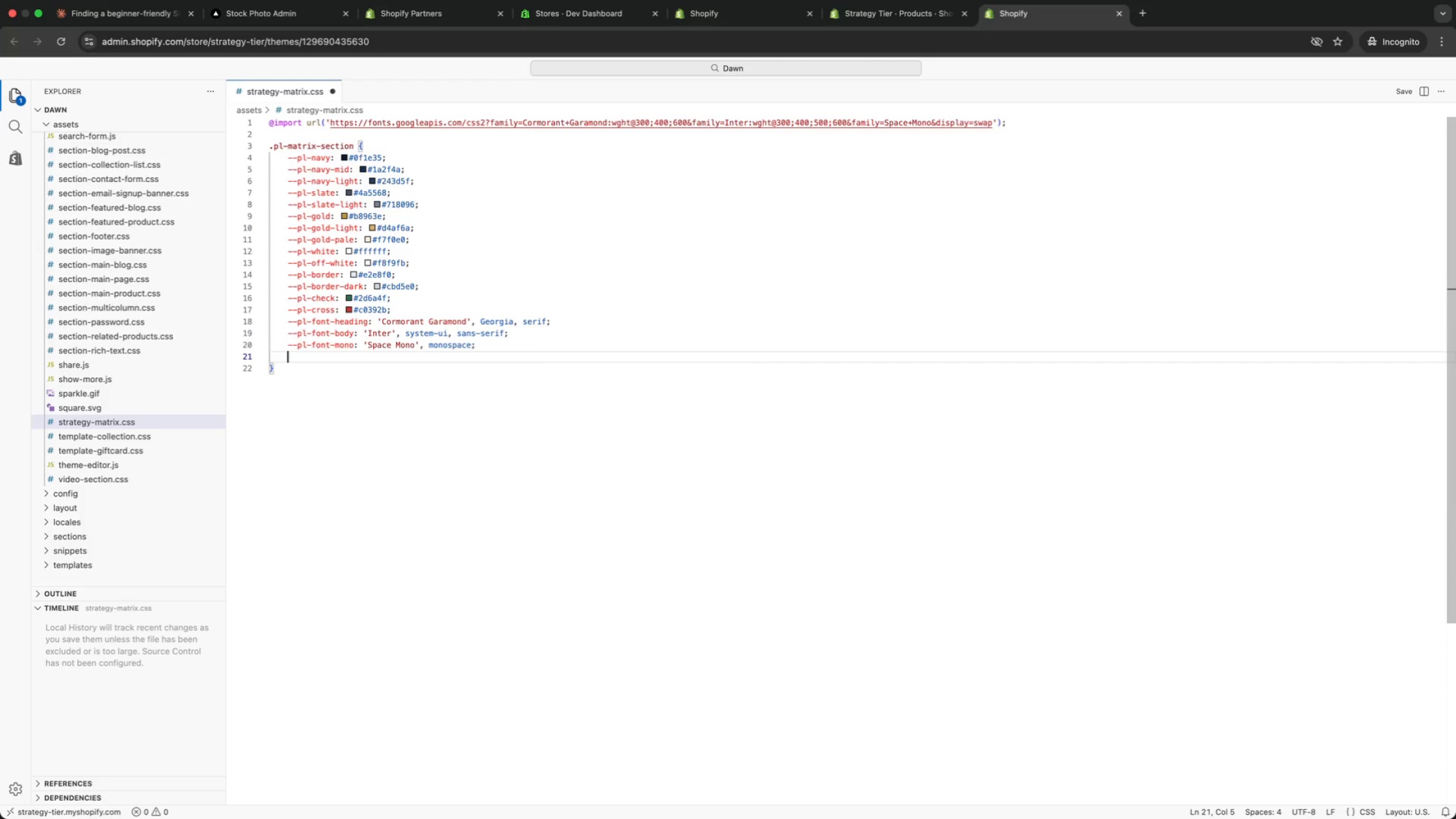 
key(Meta+CommandLeft)
 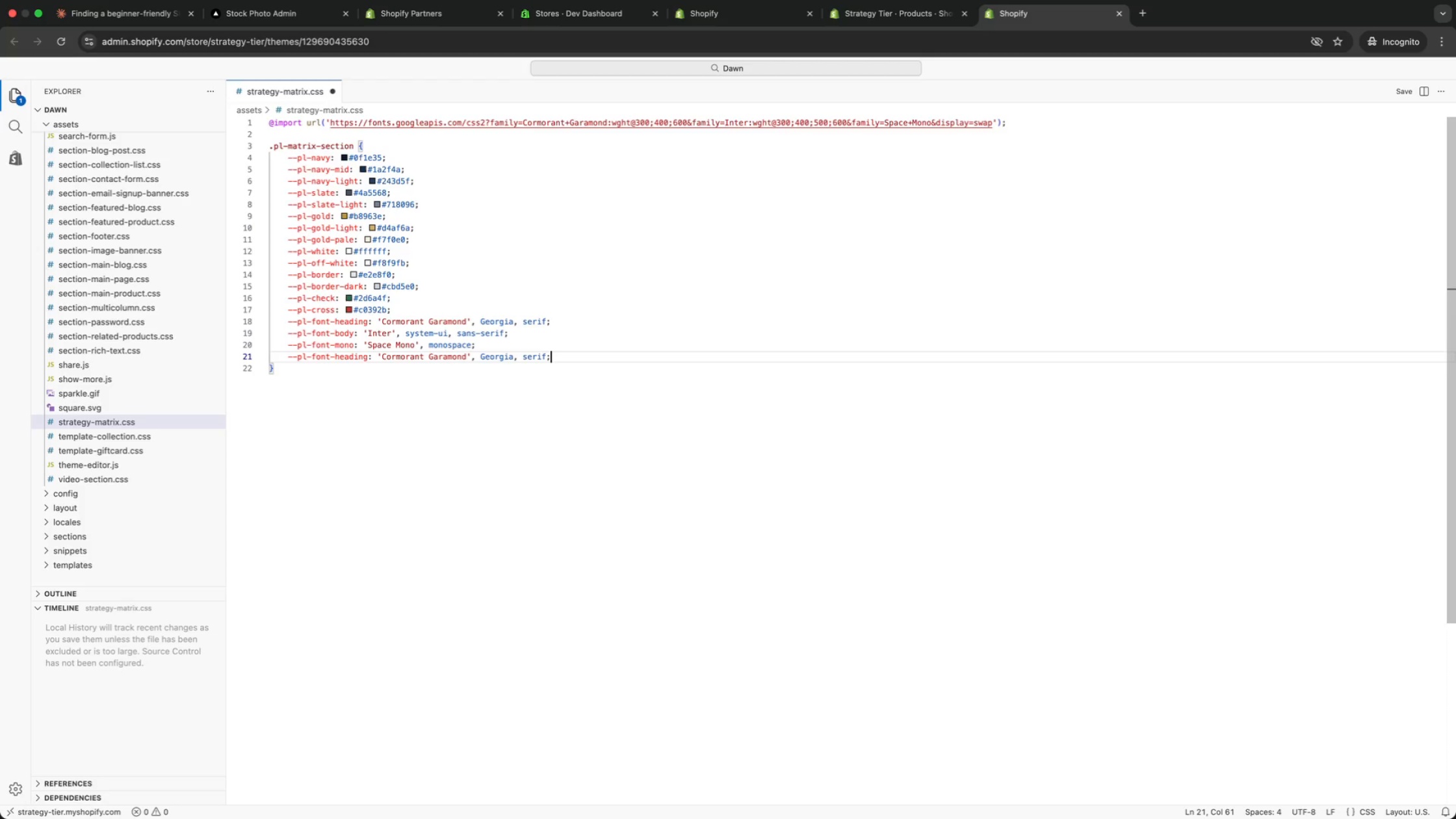 
key(Meta+V)
 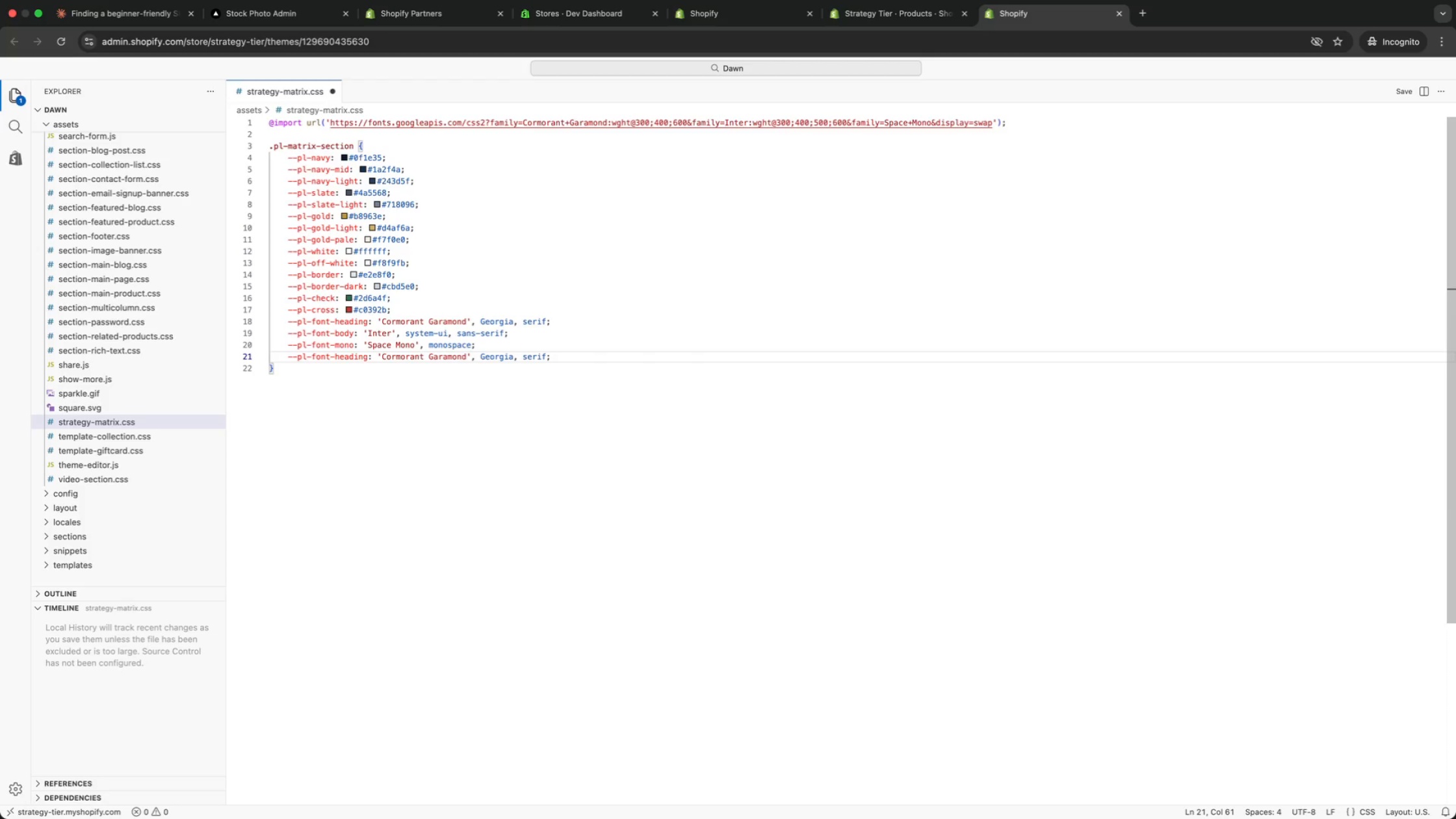 
wait(5.09)
 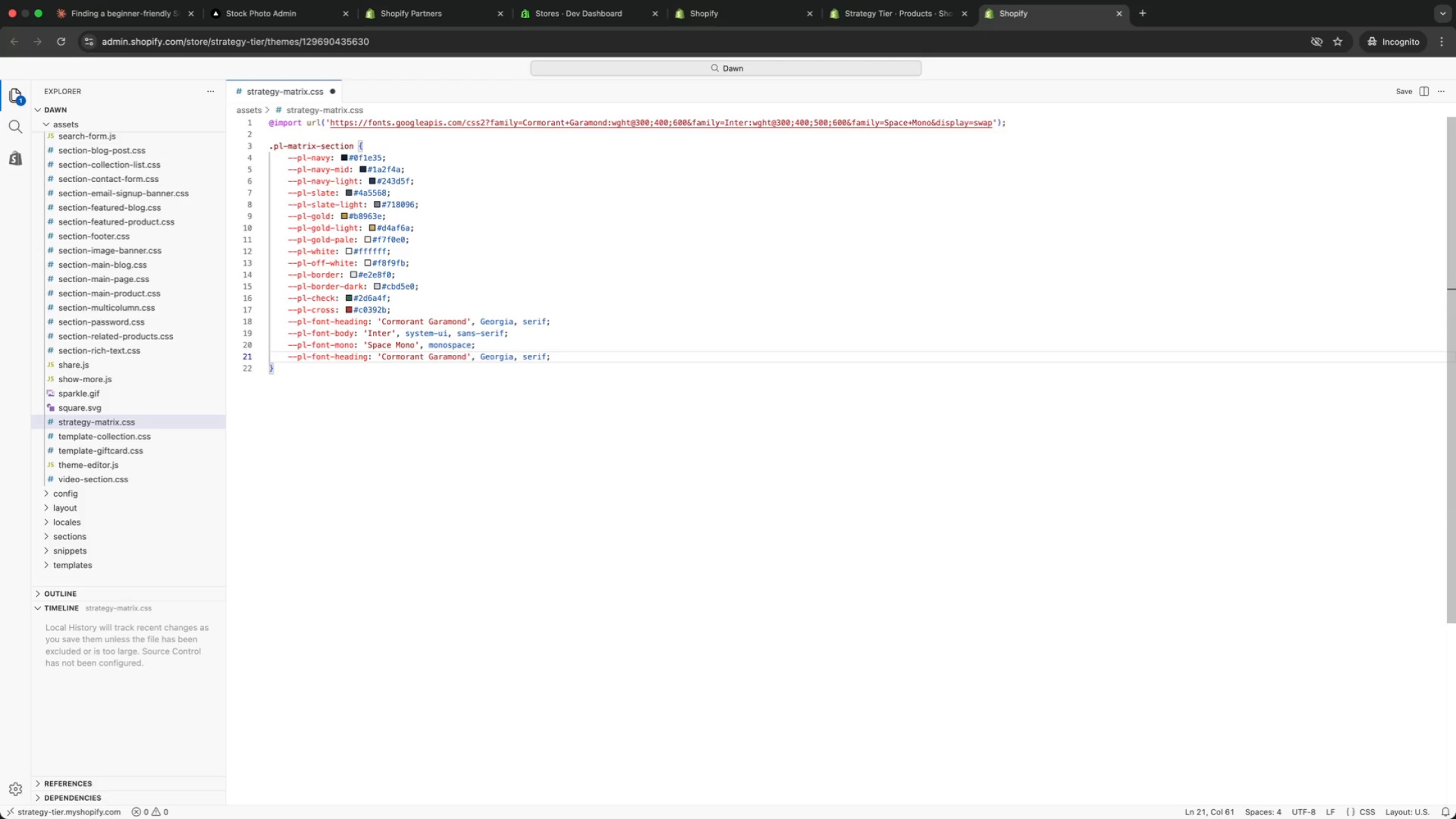 
key(ArrowLeft)
 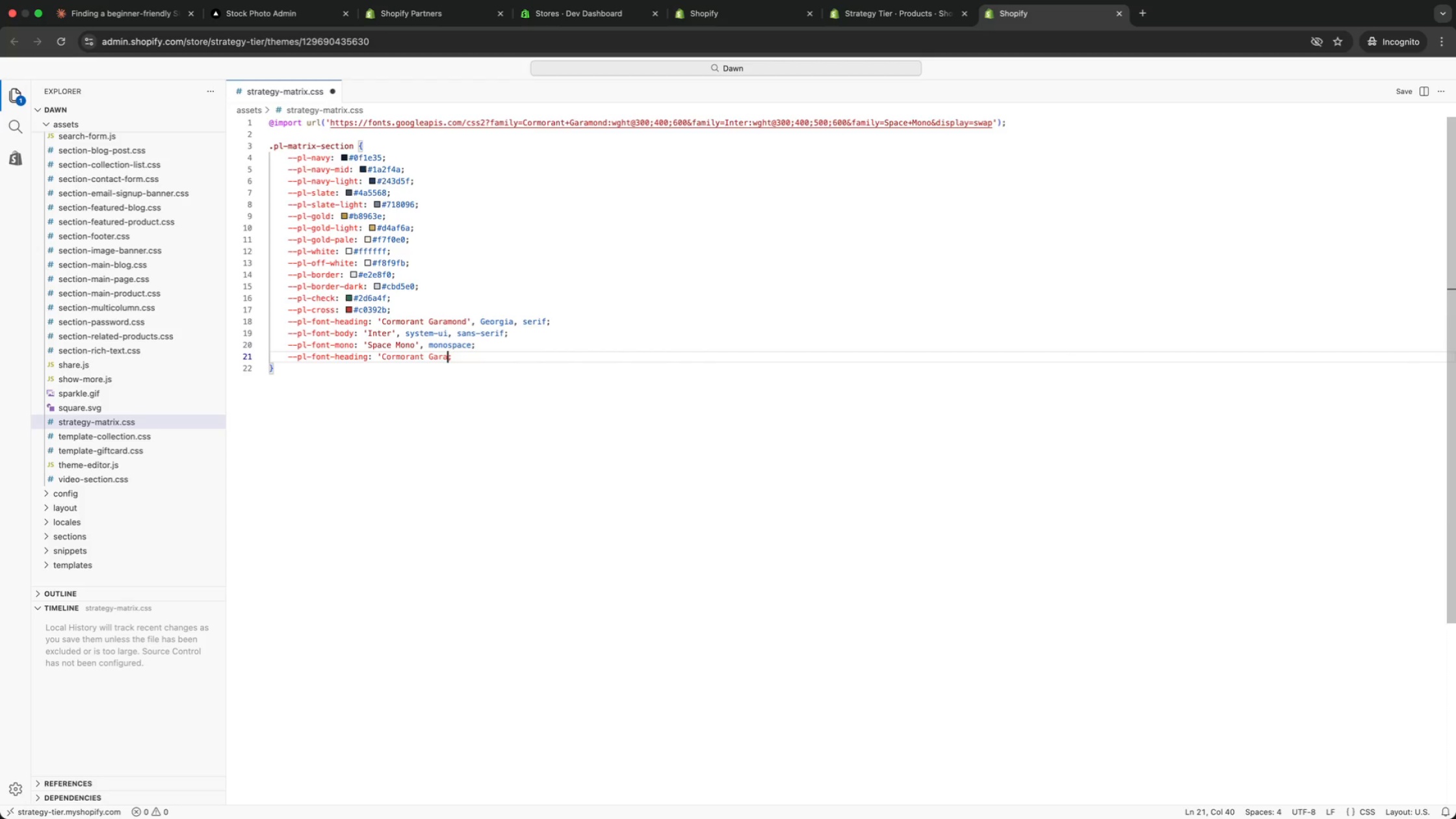 
hold_key(key=Backspace, duration=1.5)
 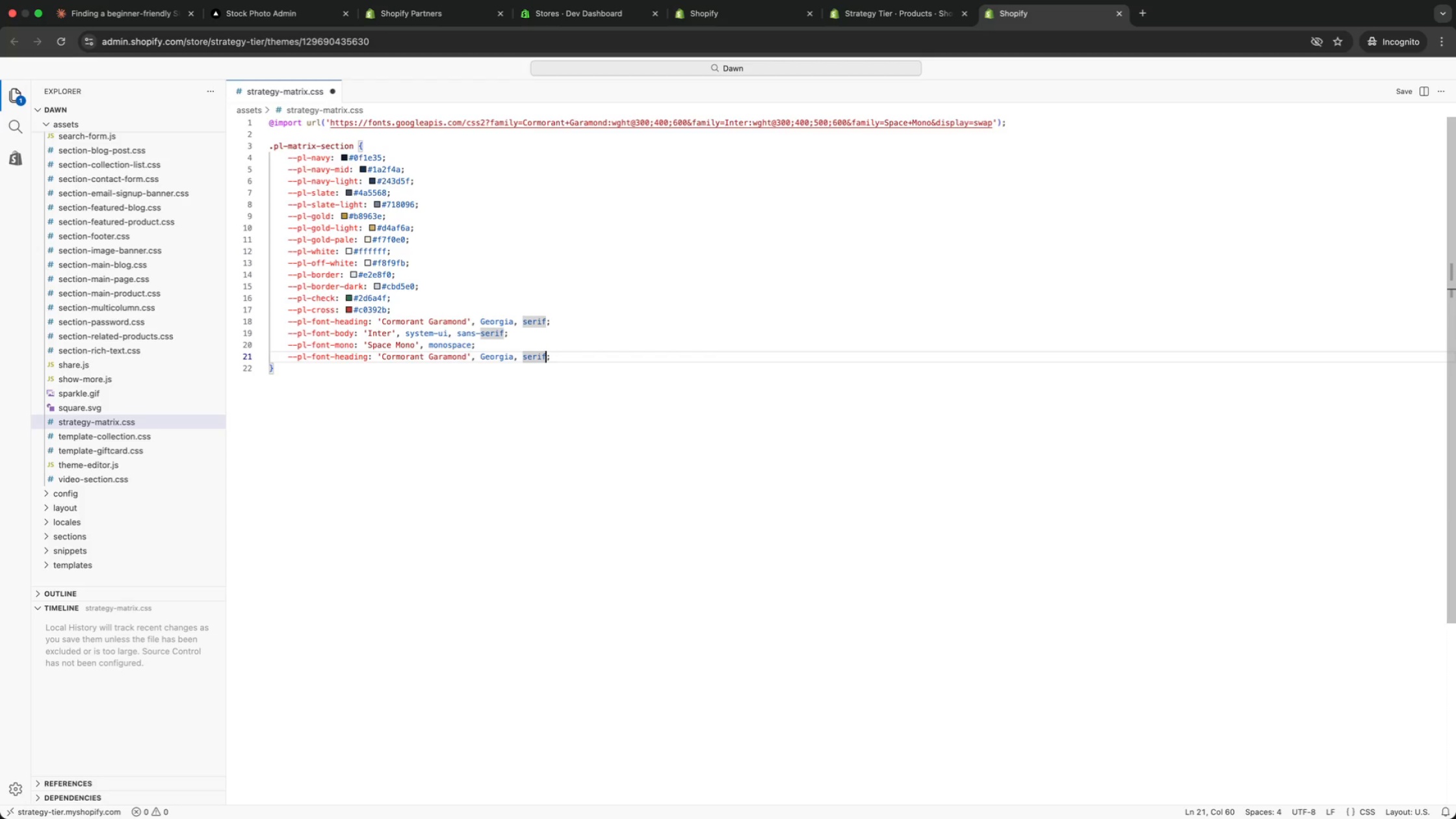 
hold_key(key=Backspace, duration=1.5)
 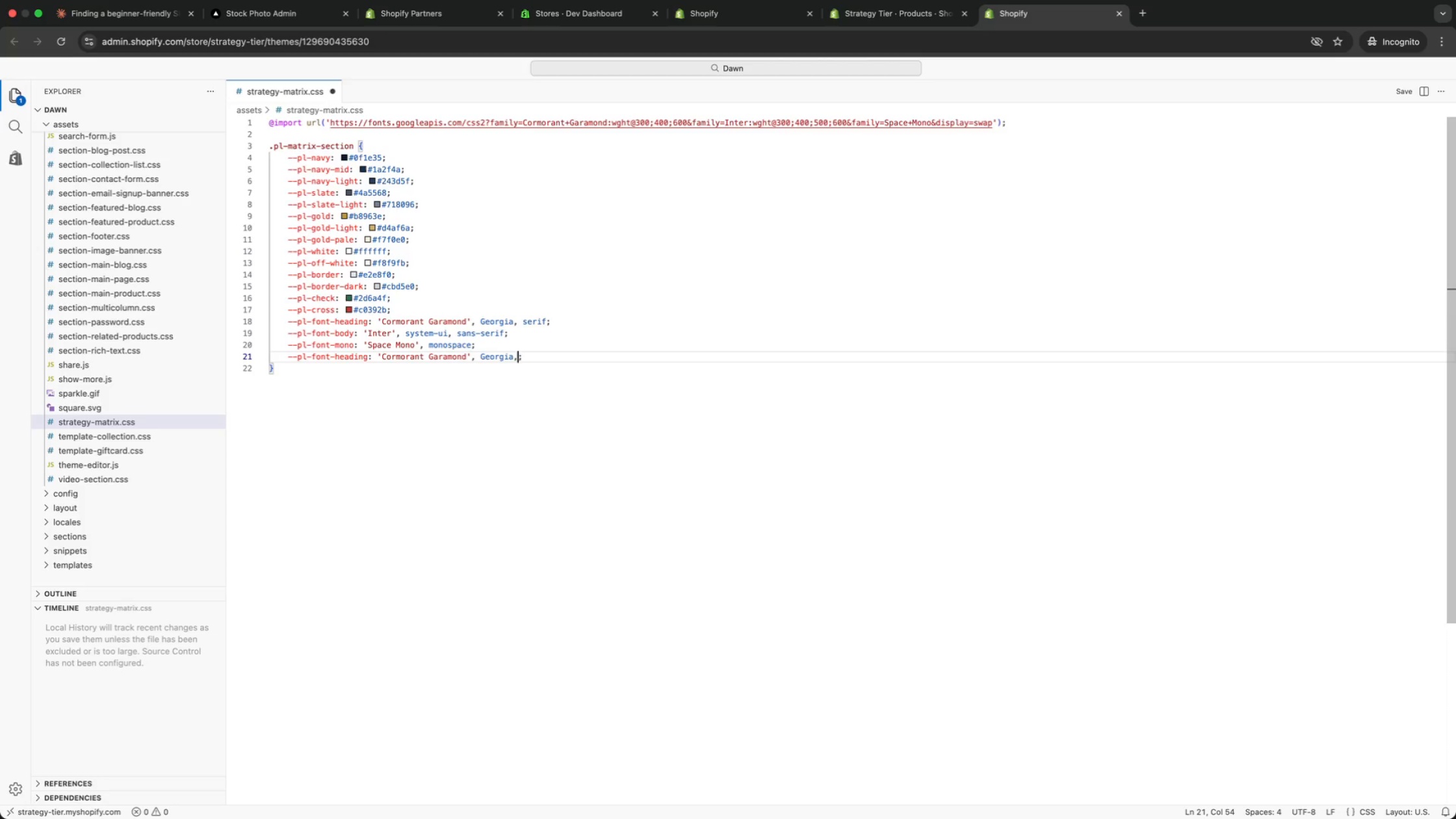 
key(Backspace)
 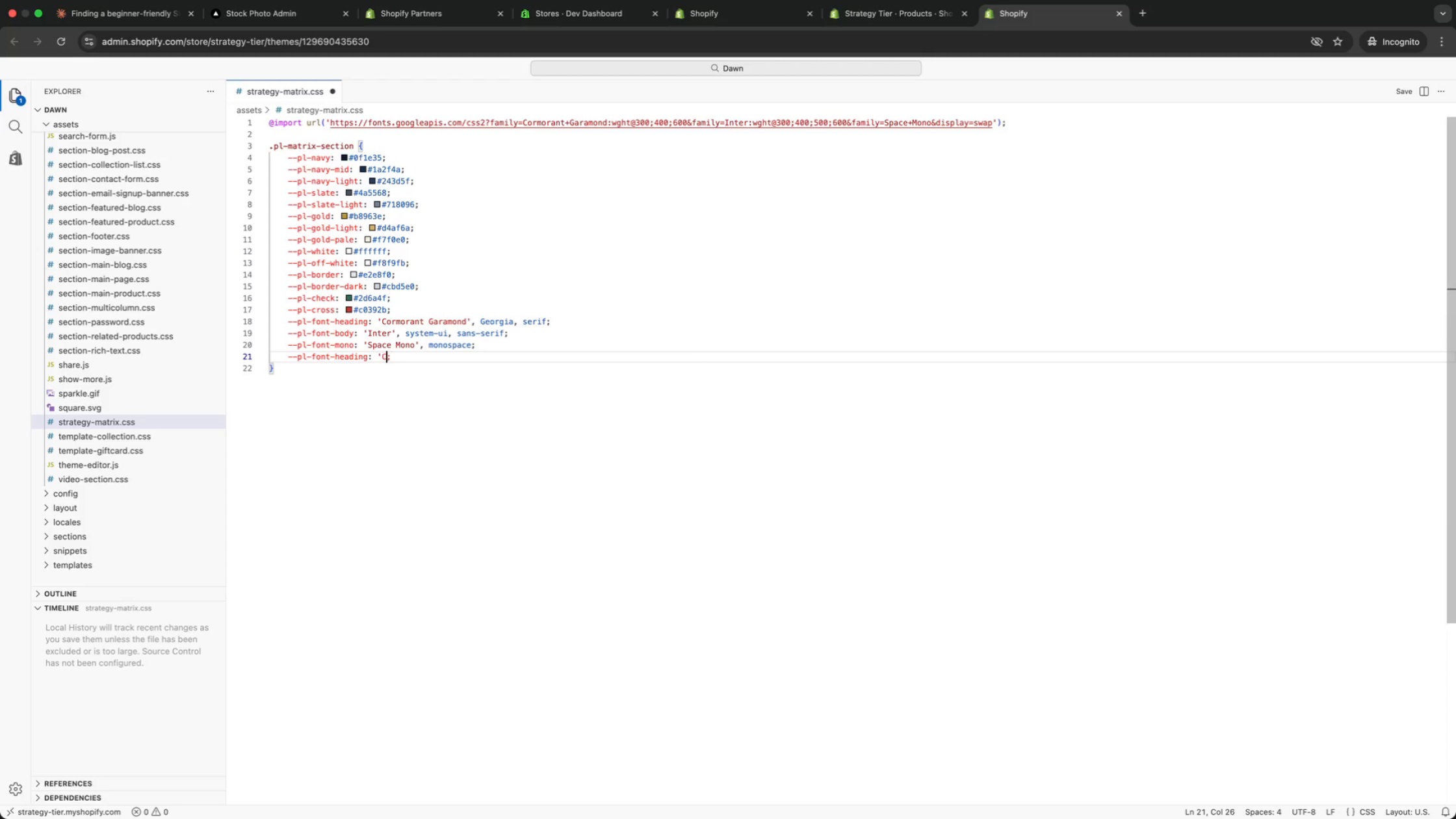 
key(Backspace)
 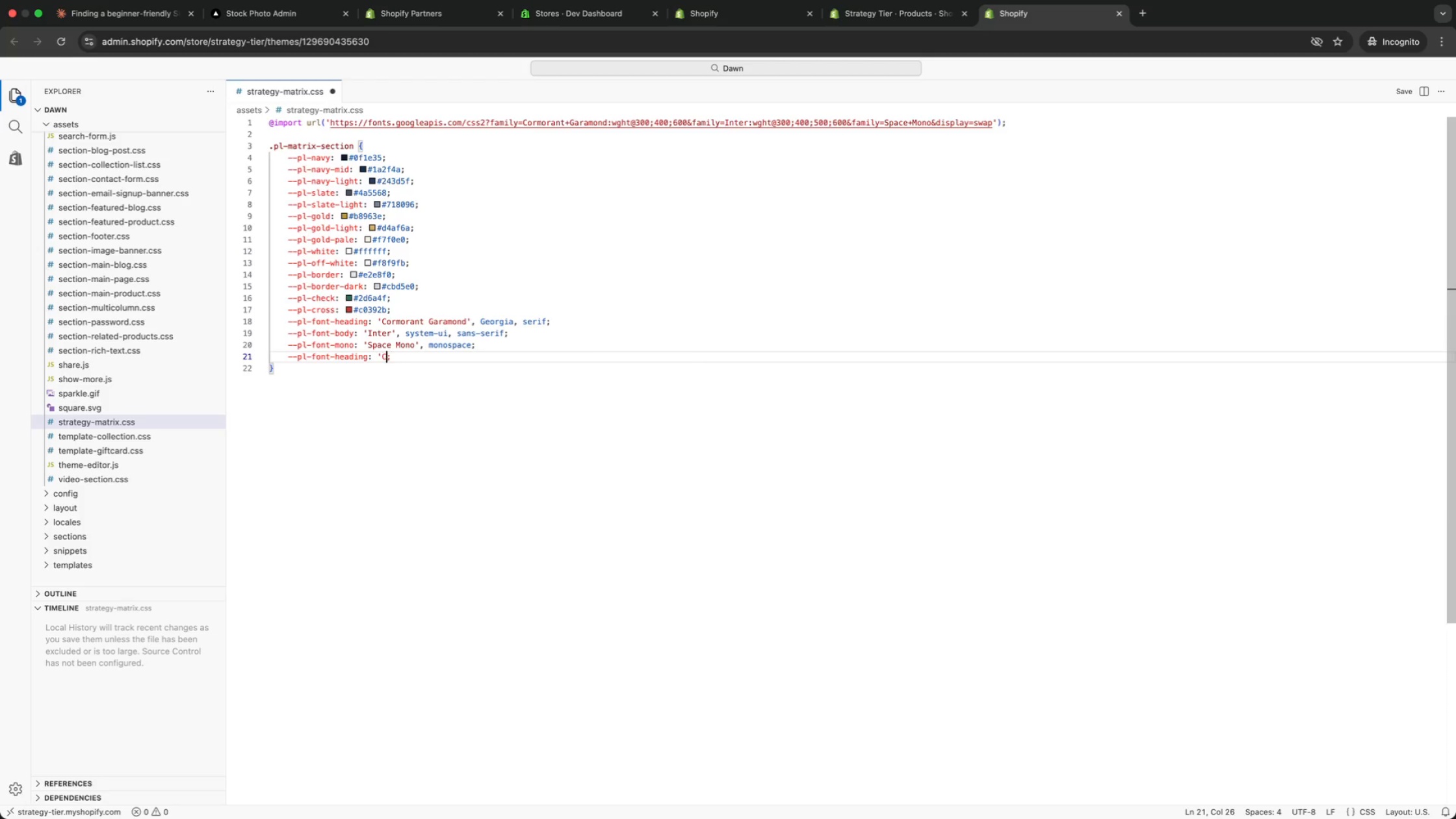 
key(Backspace)
 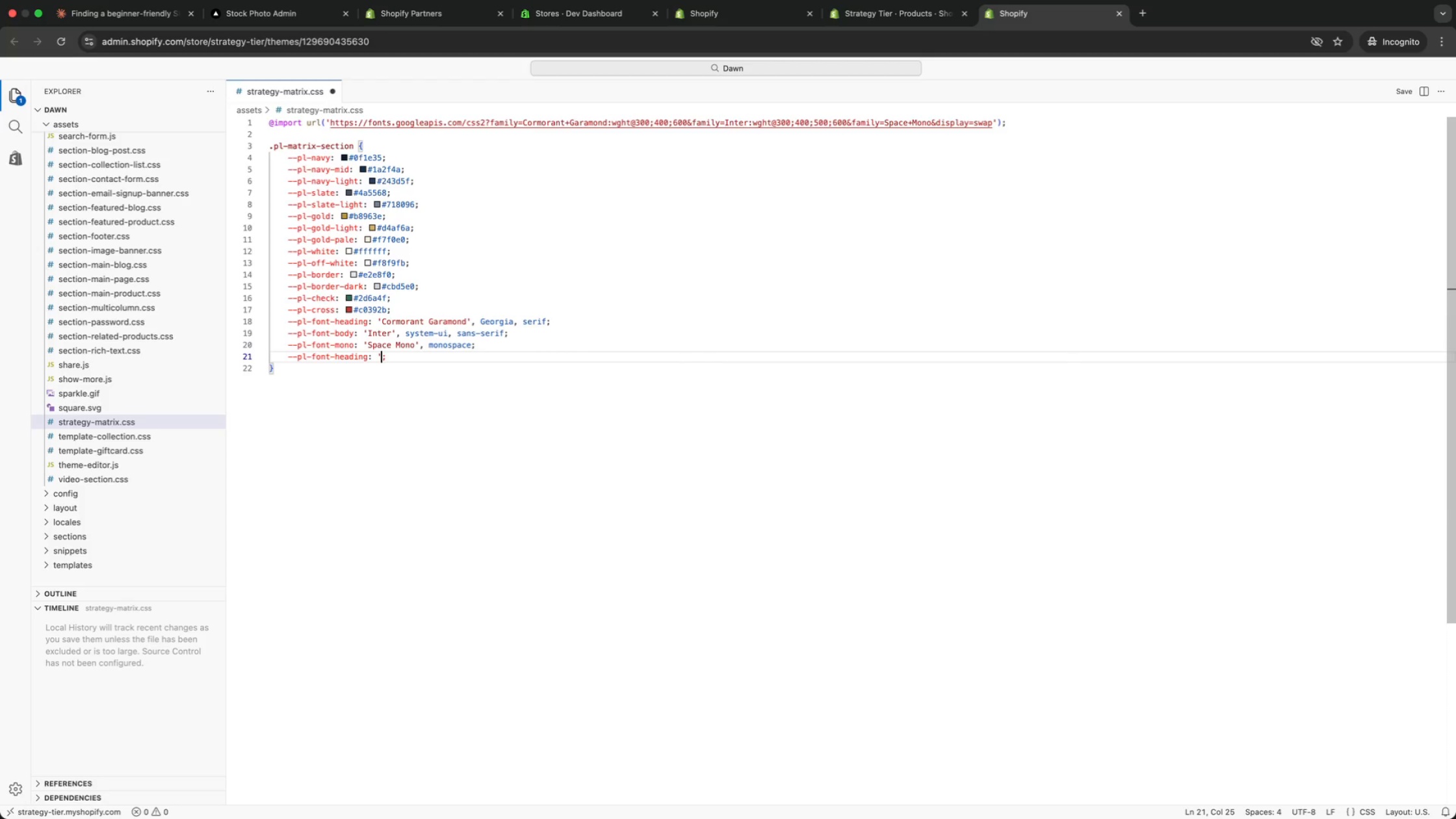 
key(Backspace)
 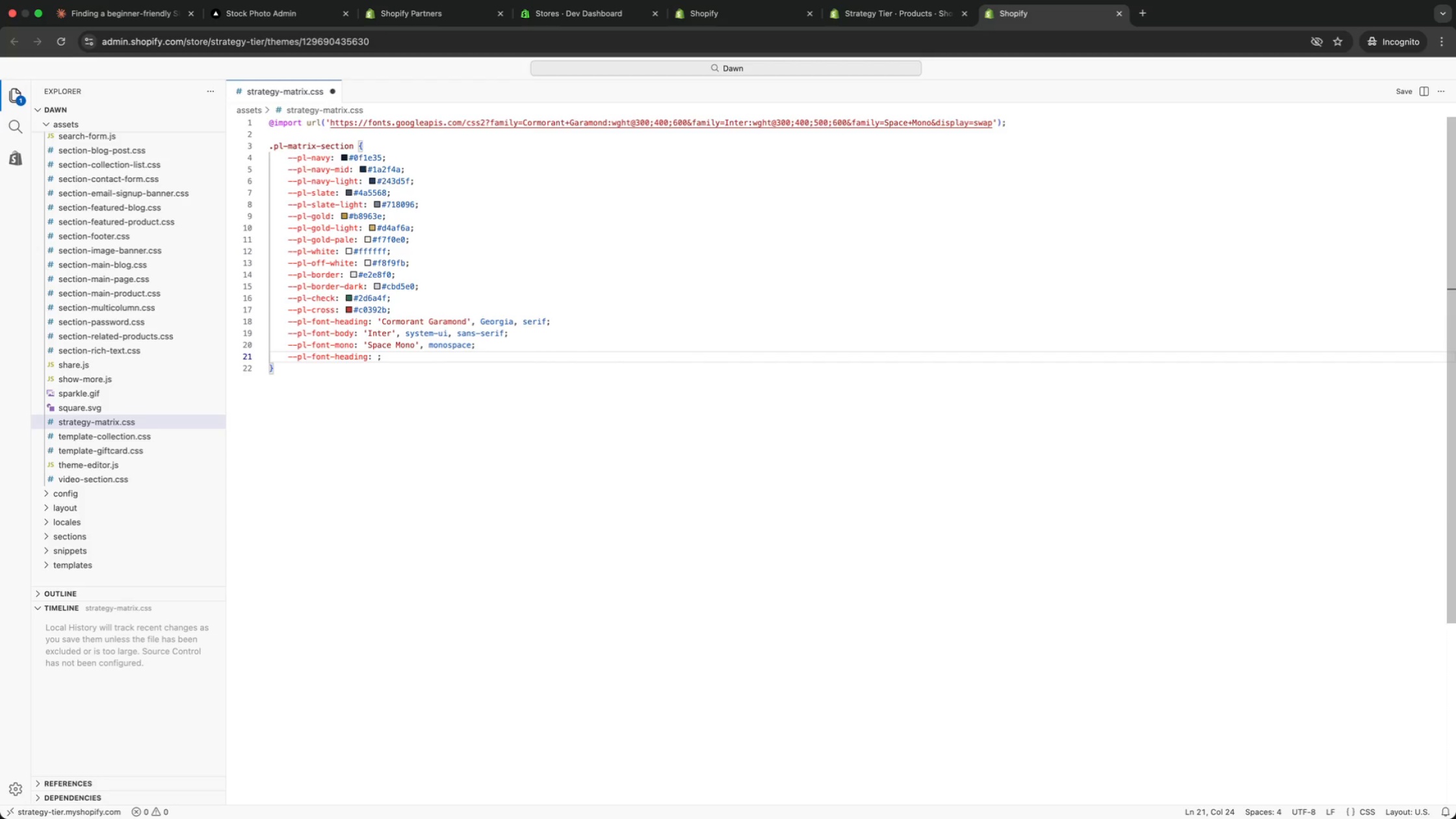 
type(0.25s cubic )
key(Backspace)
type(-bezier )
key(Backspace)
type((0.4, 0 ,)
key(Backspace)
key(Backspace)
type(, 0.2, 1)
 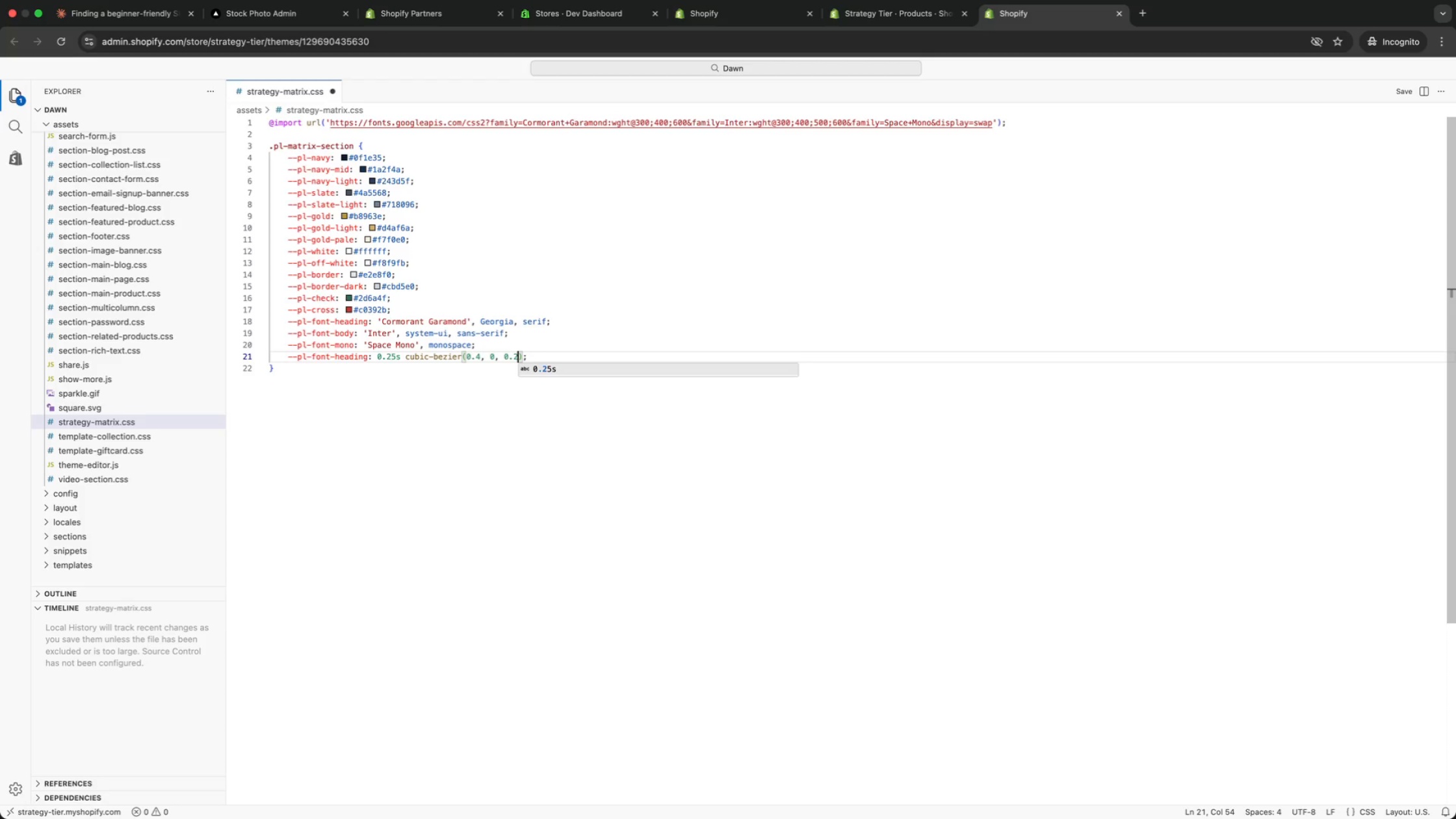 
key(Alt+ArrowLeft)
 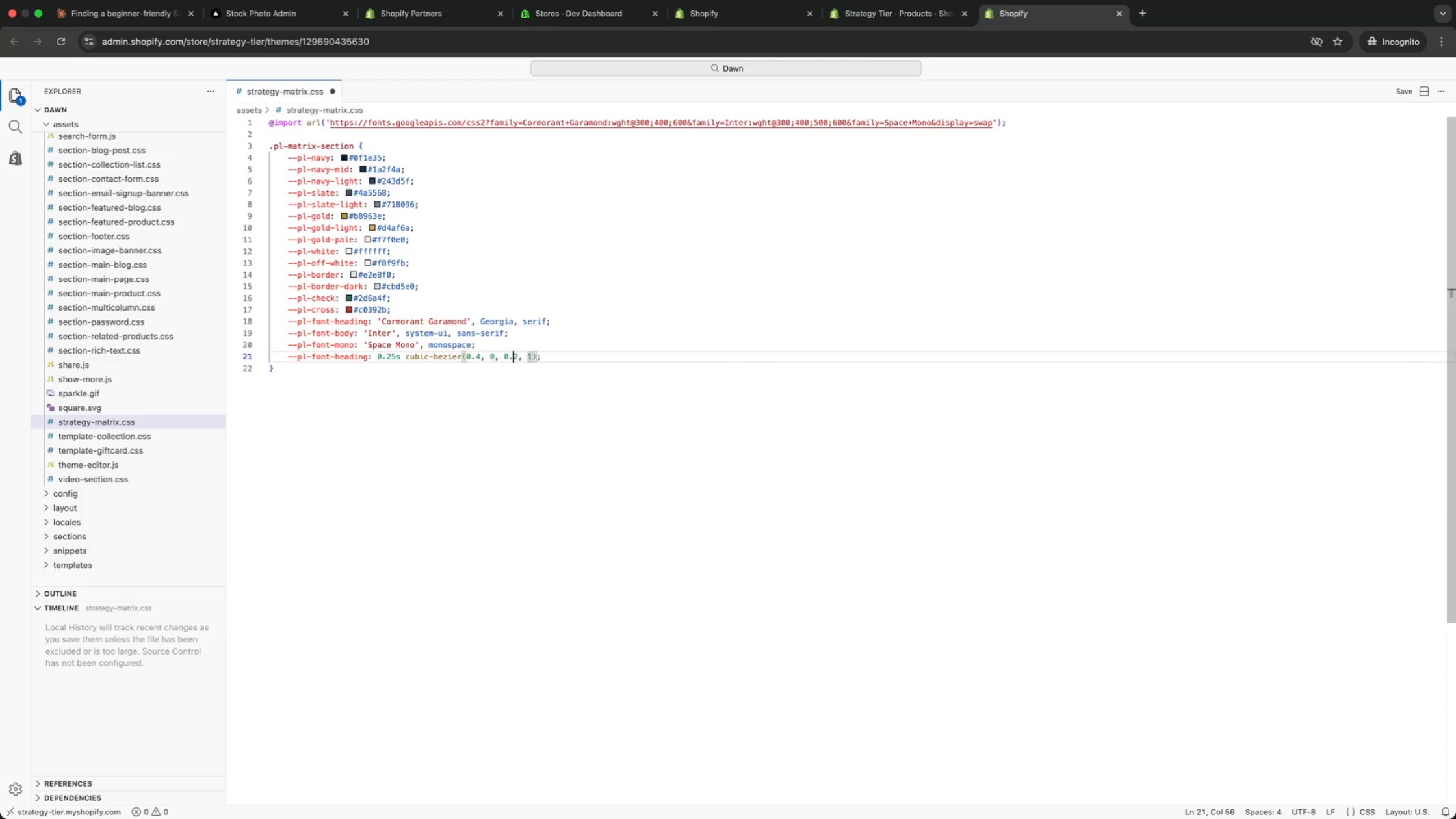 
key(Alt+ArrowLeft)
 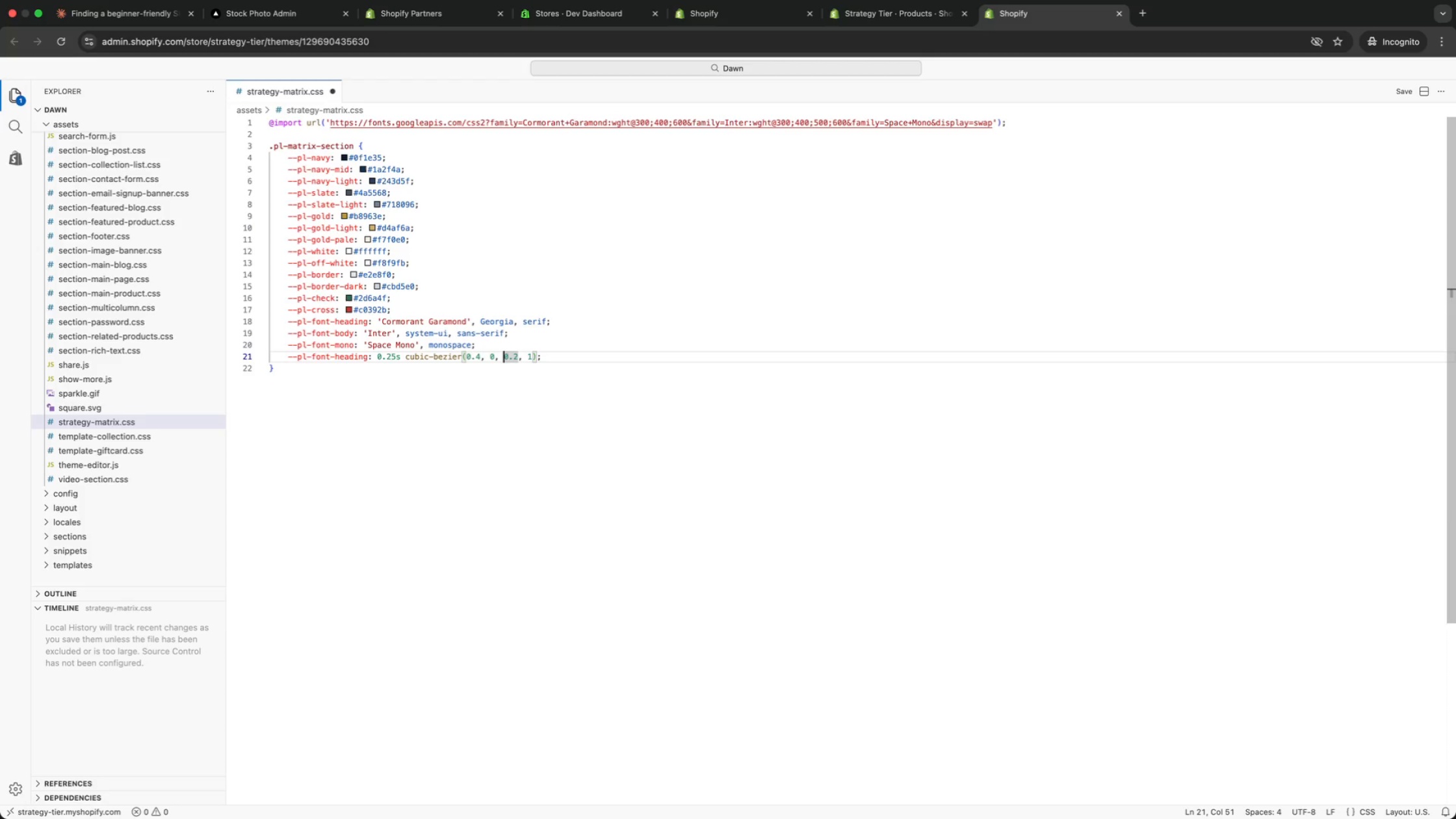 
key(Alt+ArrowLeft)
 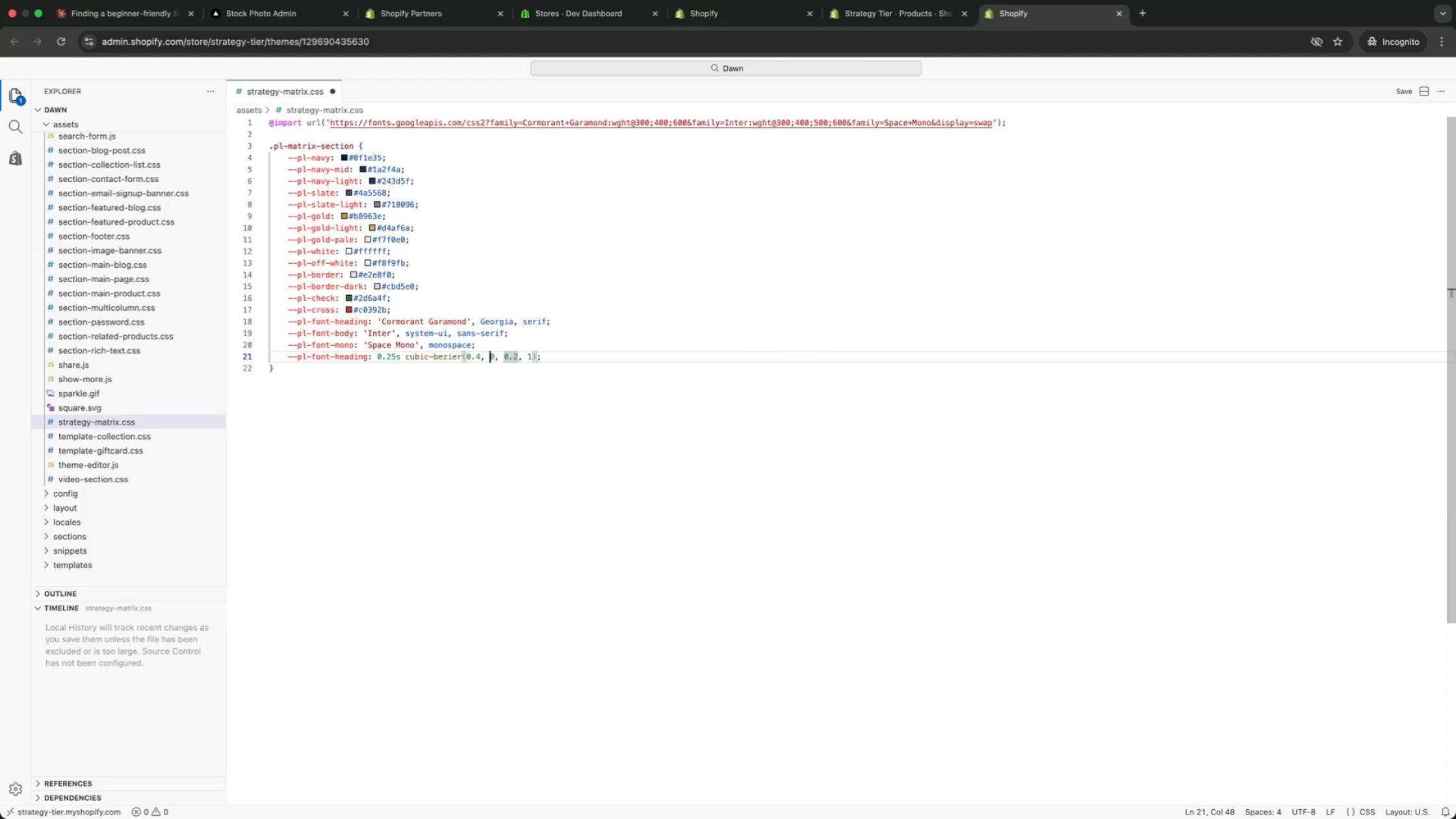 
key(Alt+ArrowLeft)
 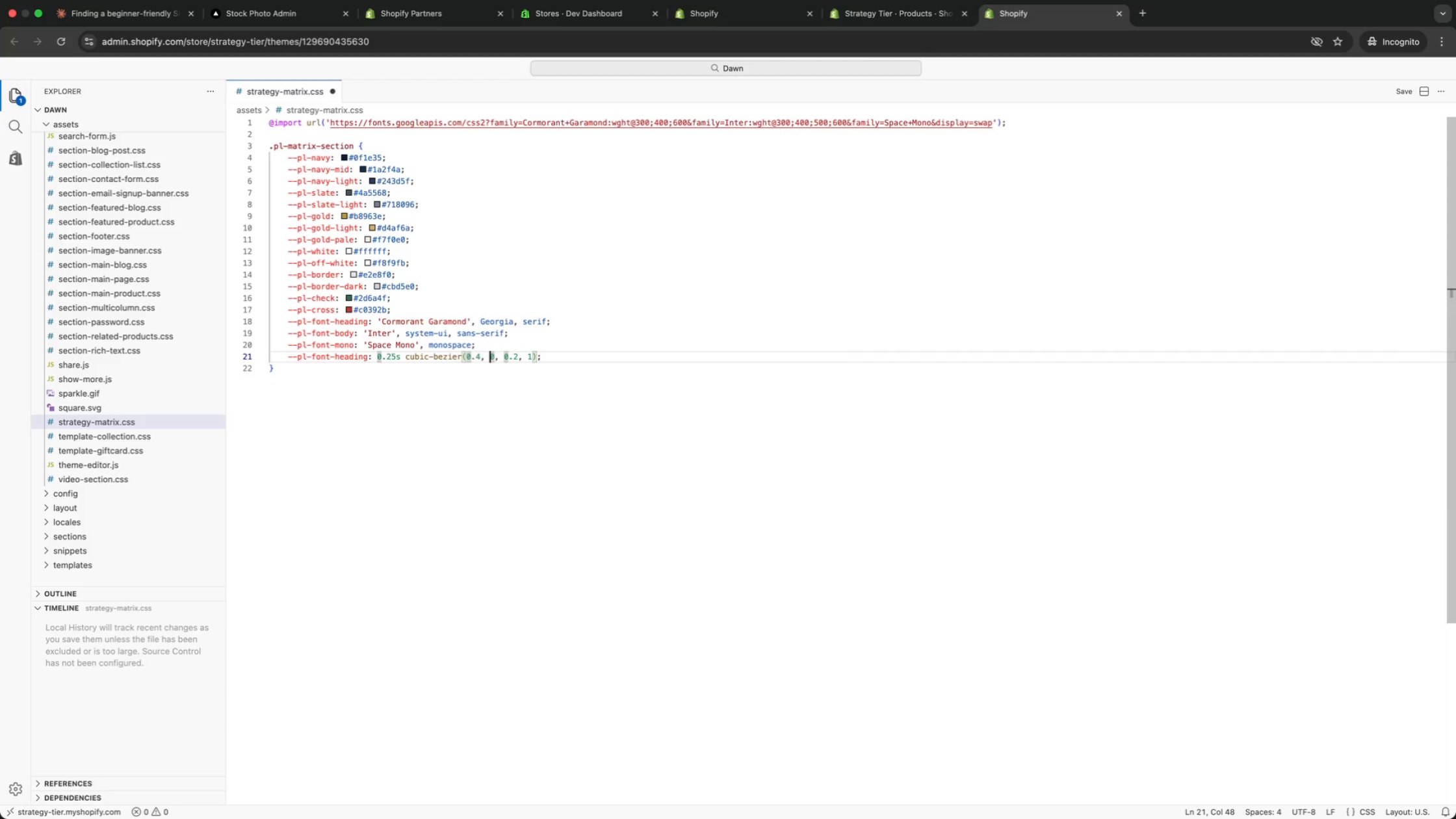 
key(Alt+ArrowLeft)
 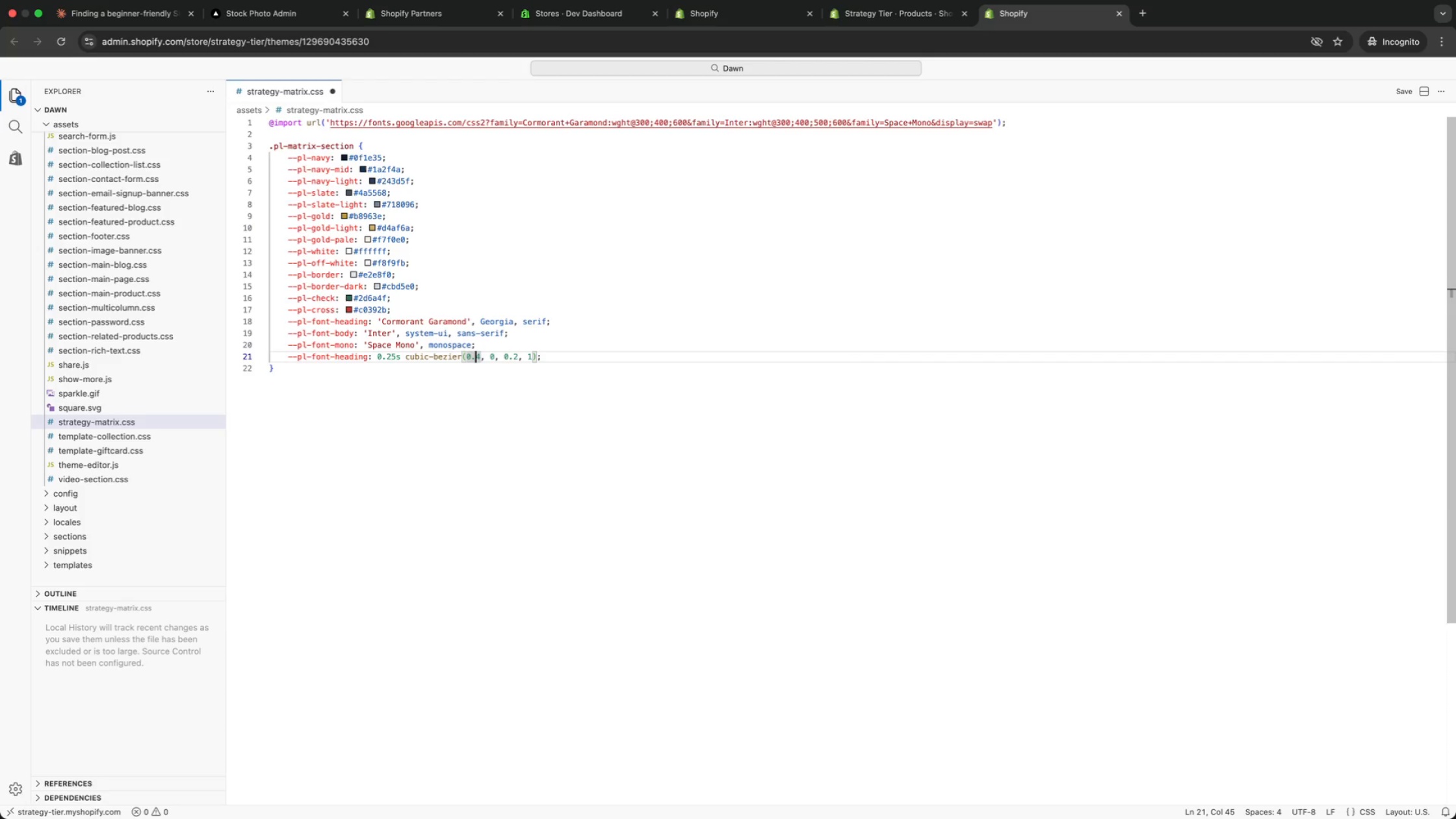 
key(Alt+ArrowLeft)
 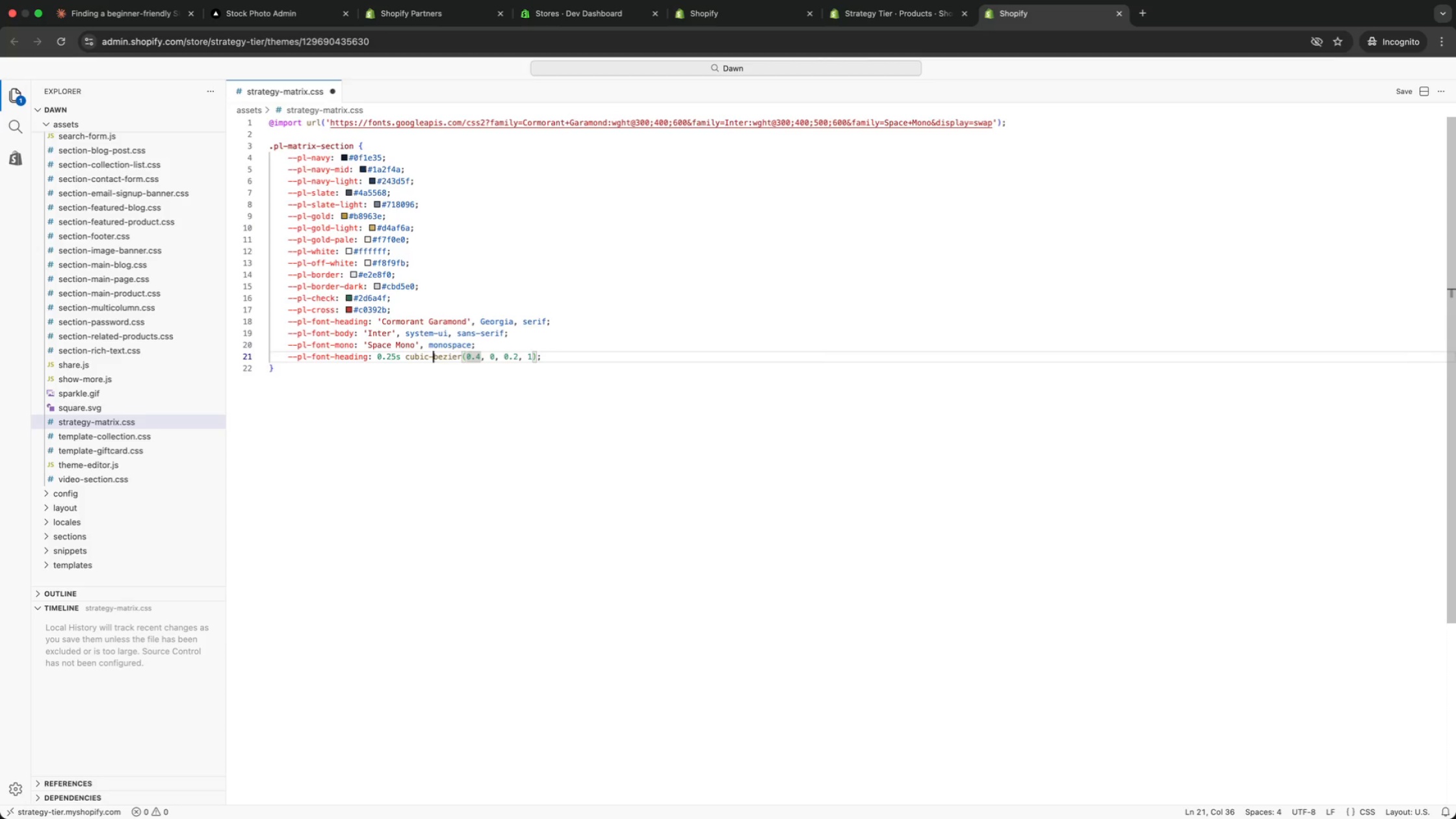 
key(Alt+ArrowLeft)
 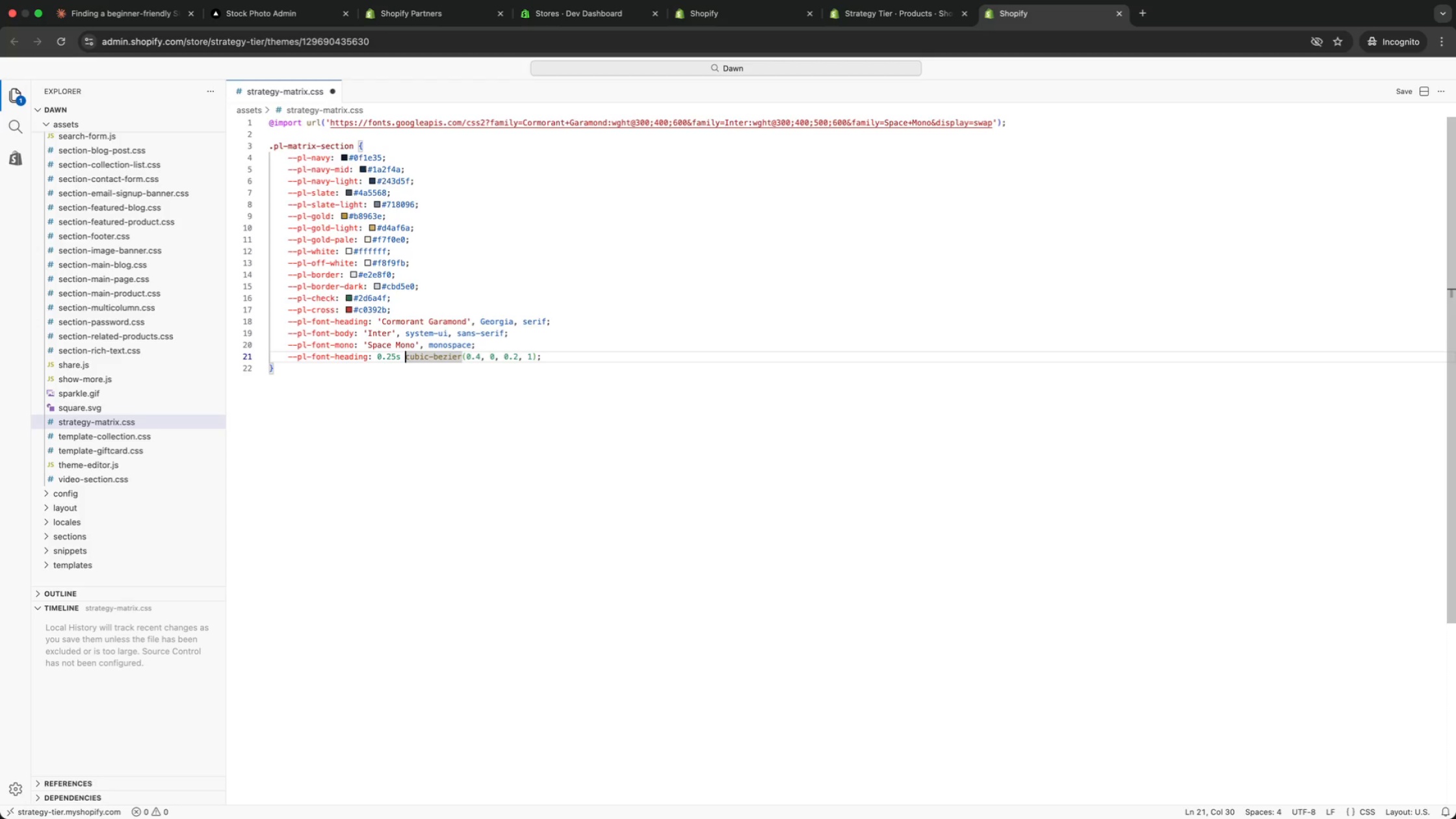 
key(Alt+ArrowLeft)
 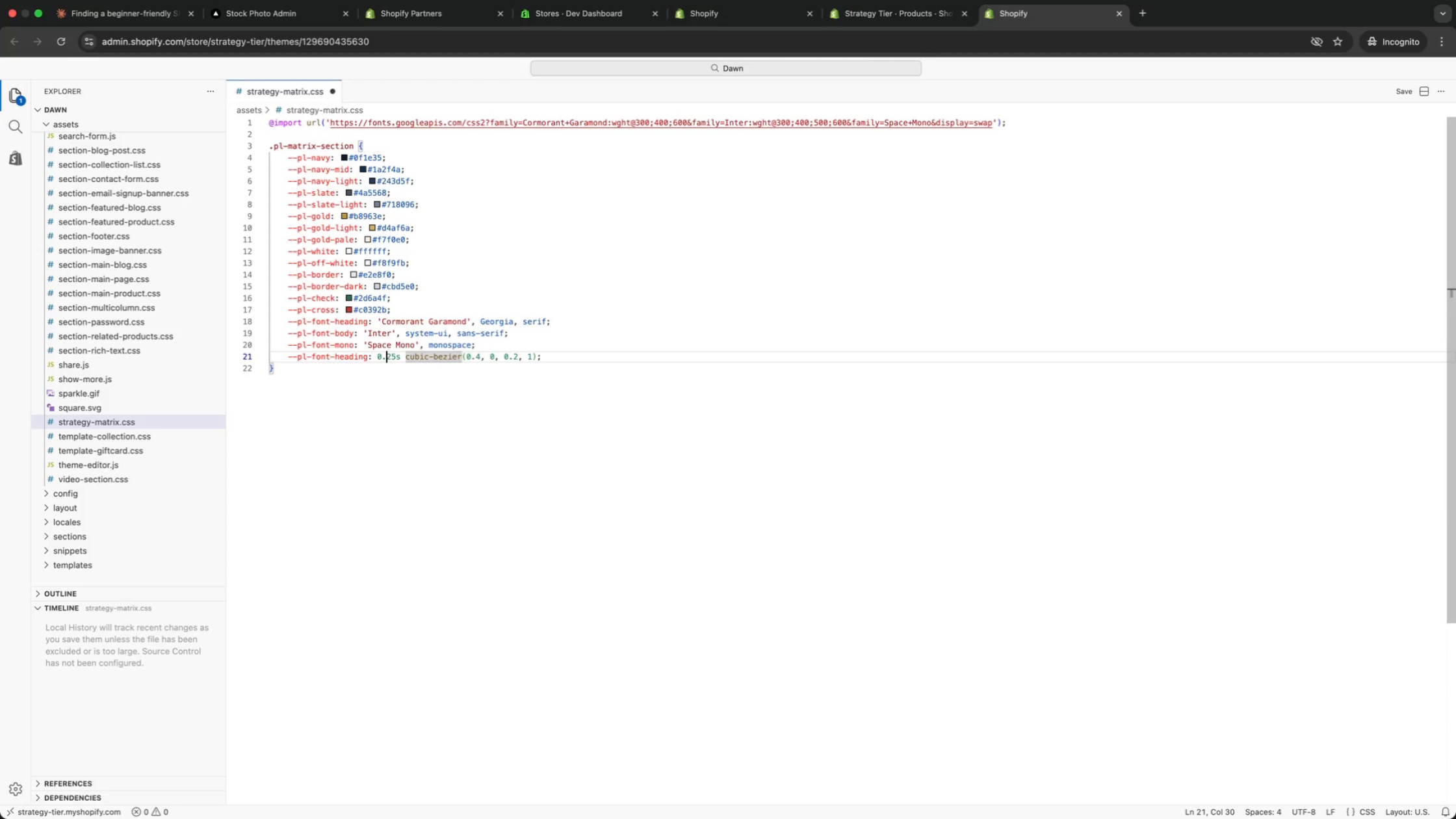 
key(Alt+ArrowLeft)
 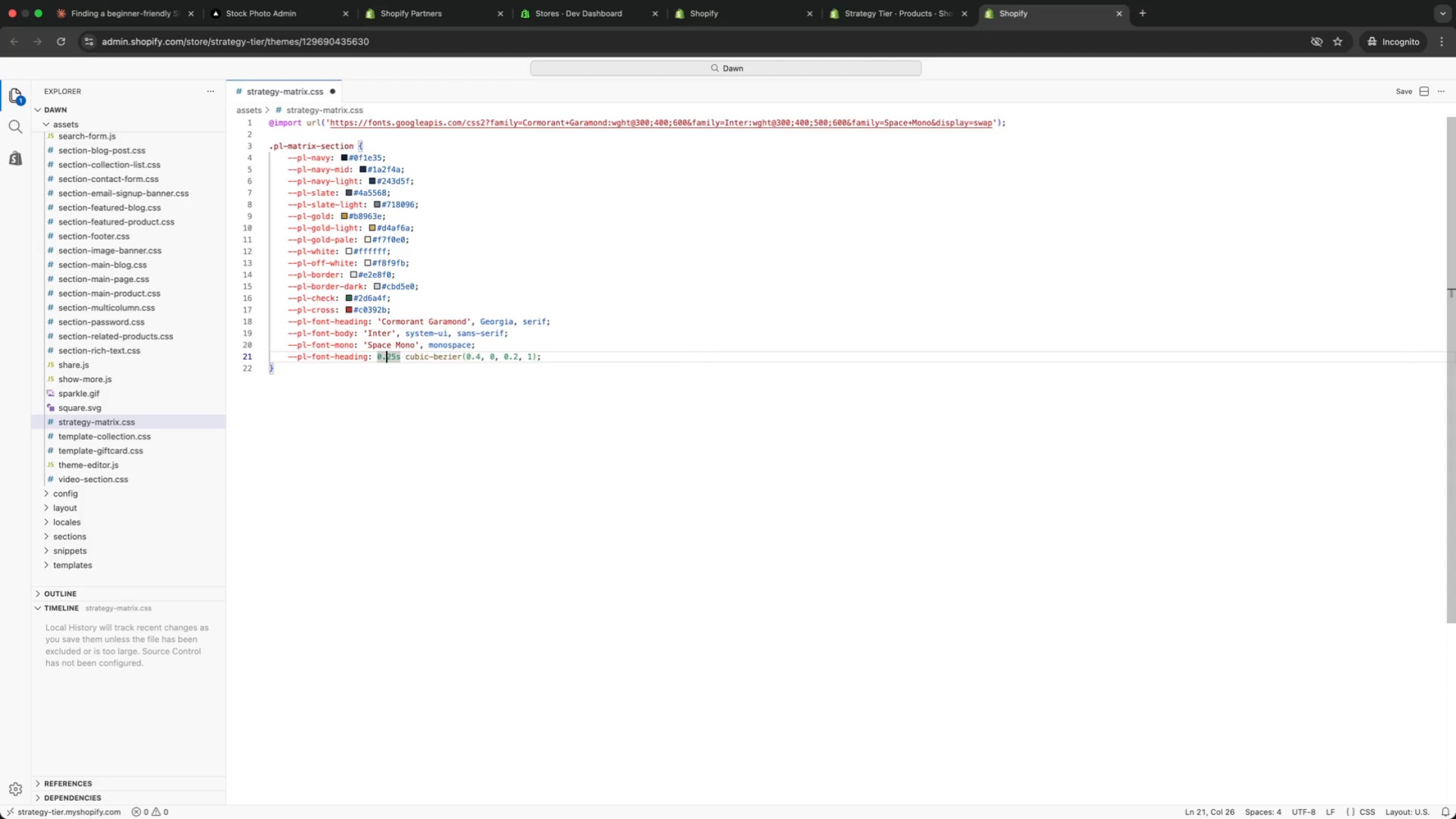 
key(Alt+ArrowLeft)
 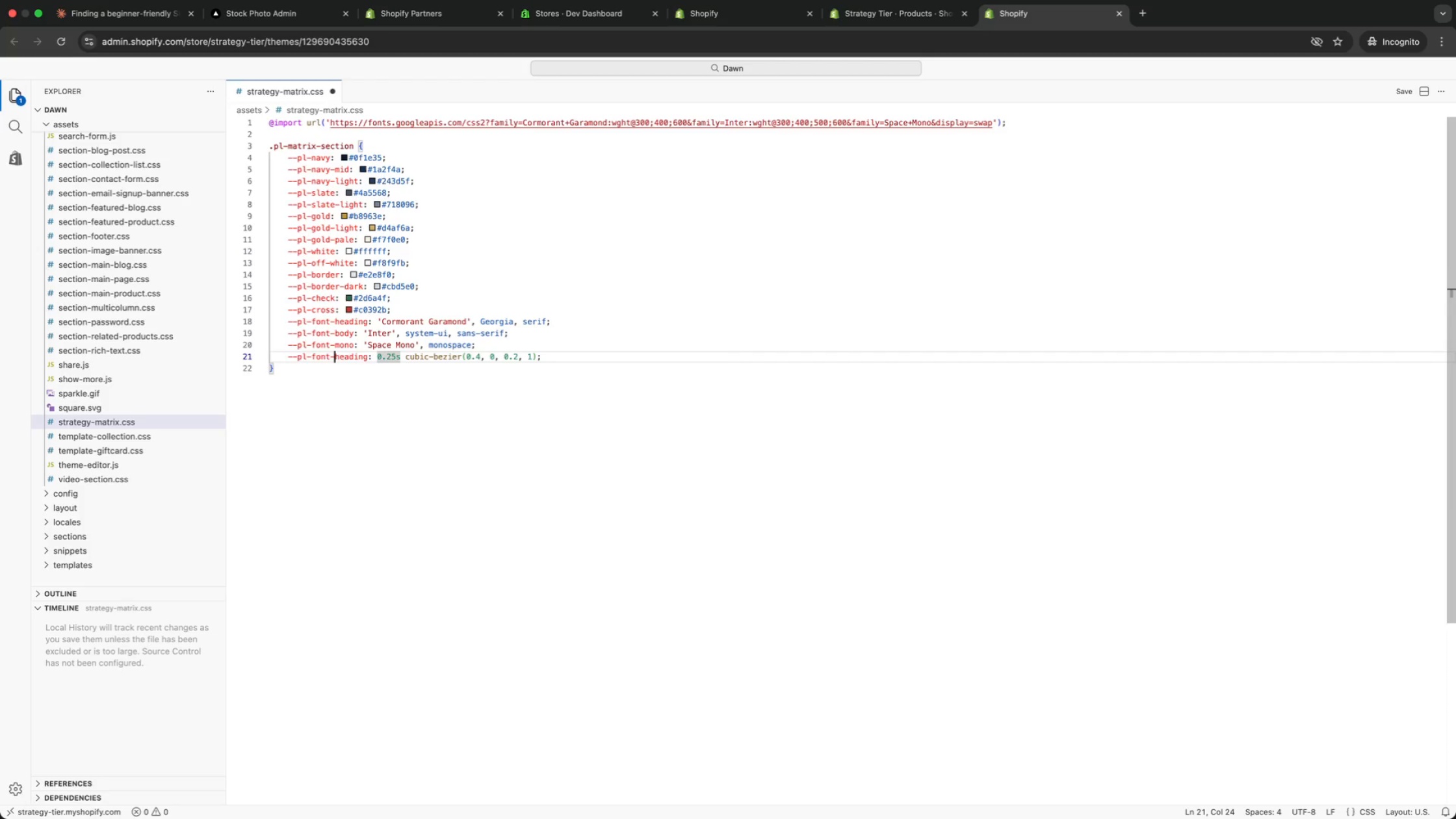 
key(Alt+ArrowLeft)
 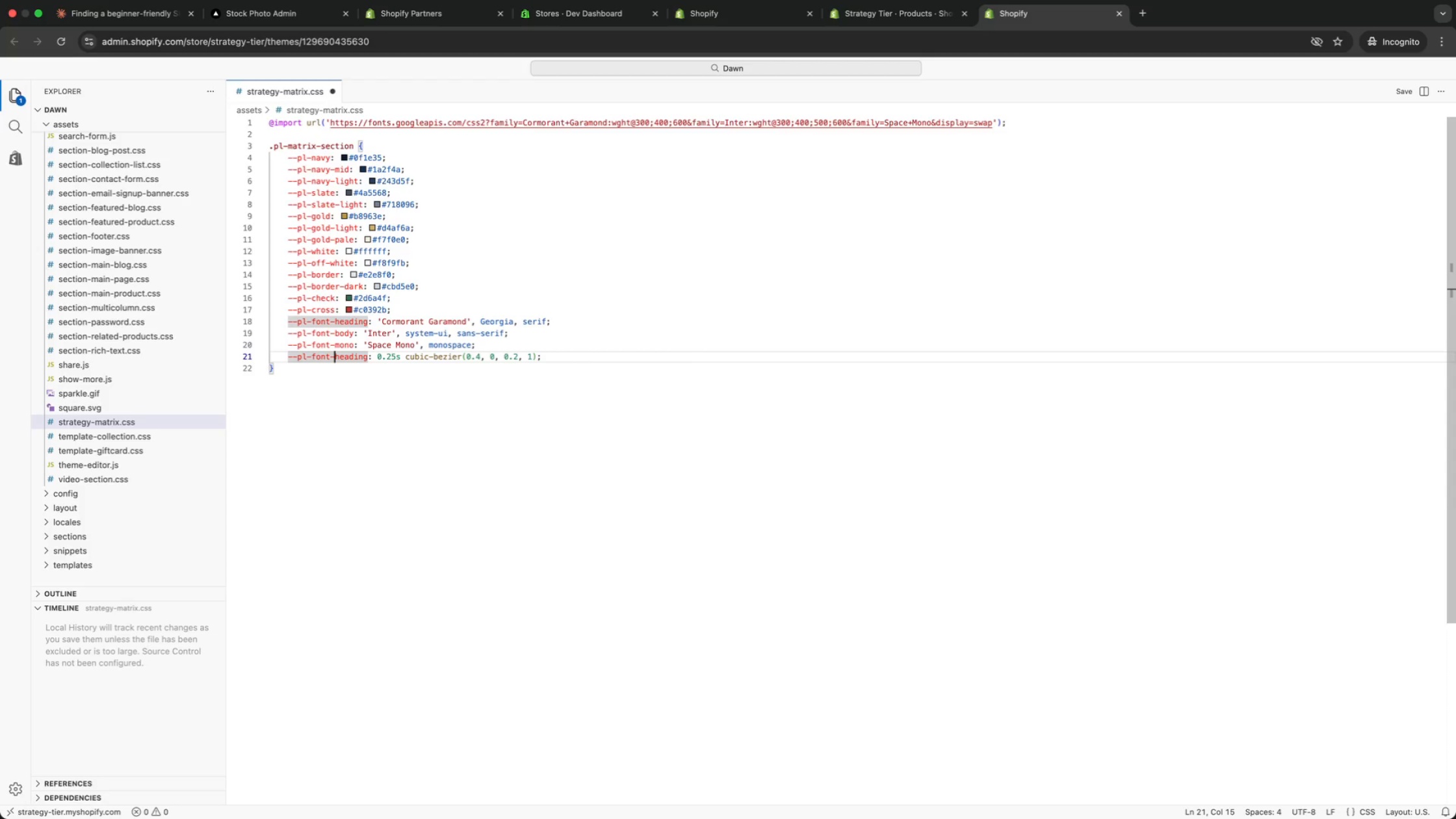 
key(Meta+ArrowRight)
 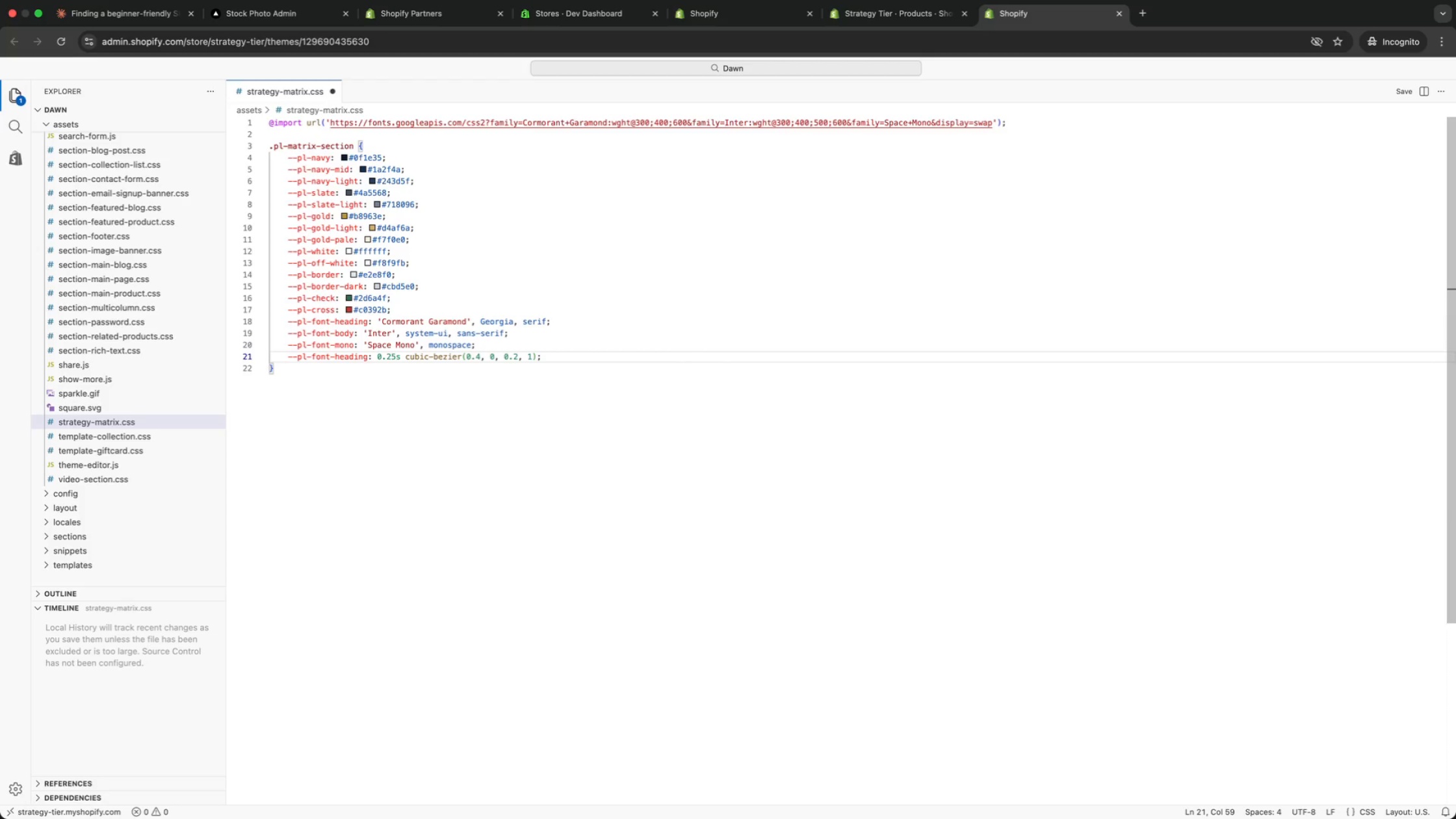 
key(Meta+CommandLeft)
 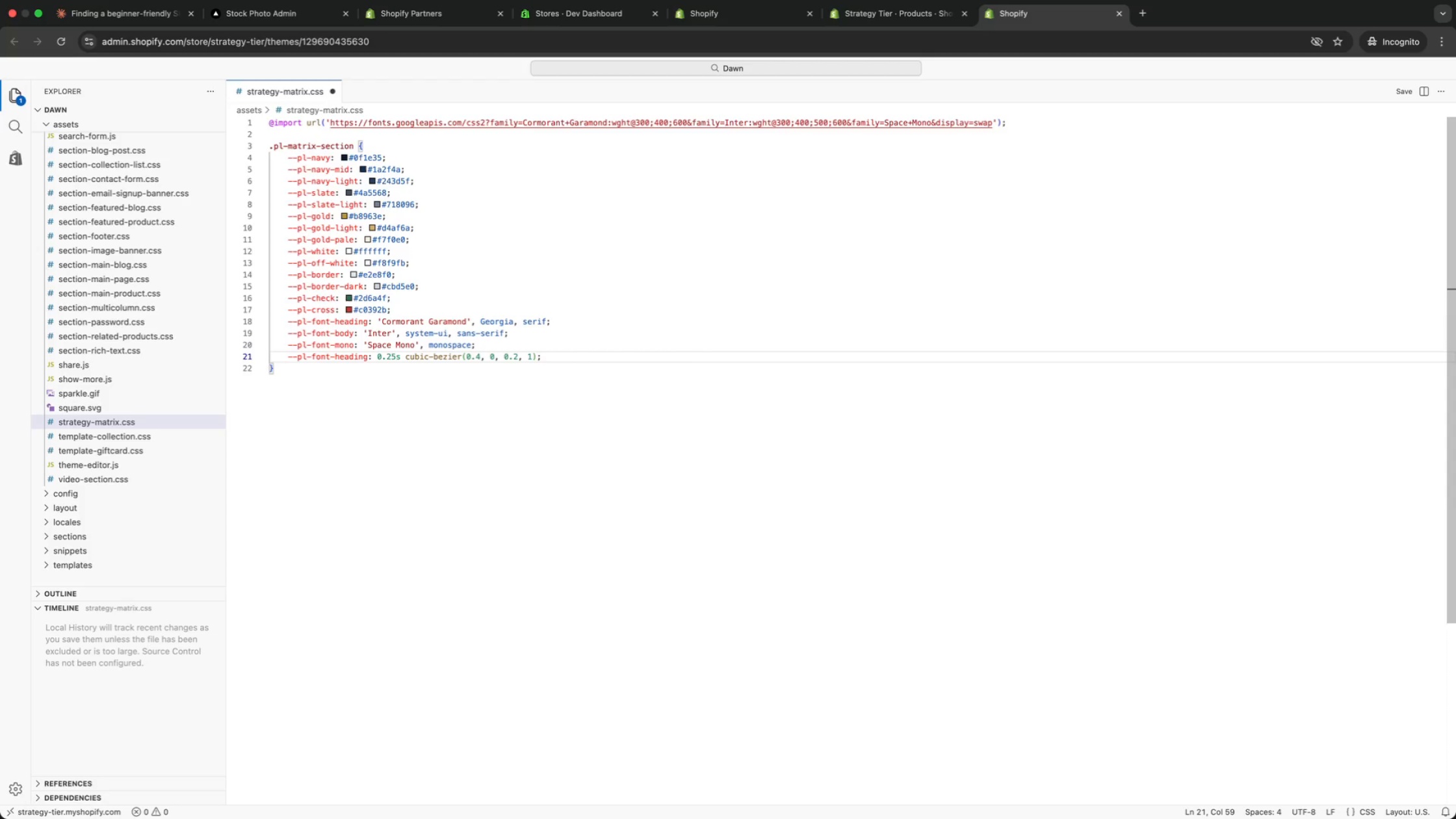 
key(Meta+ArrowLeft)
 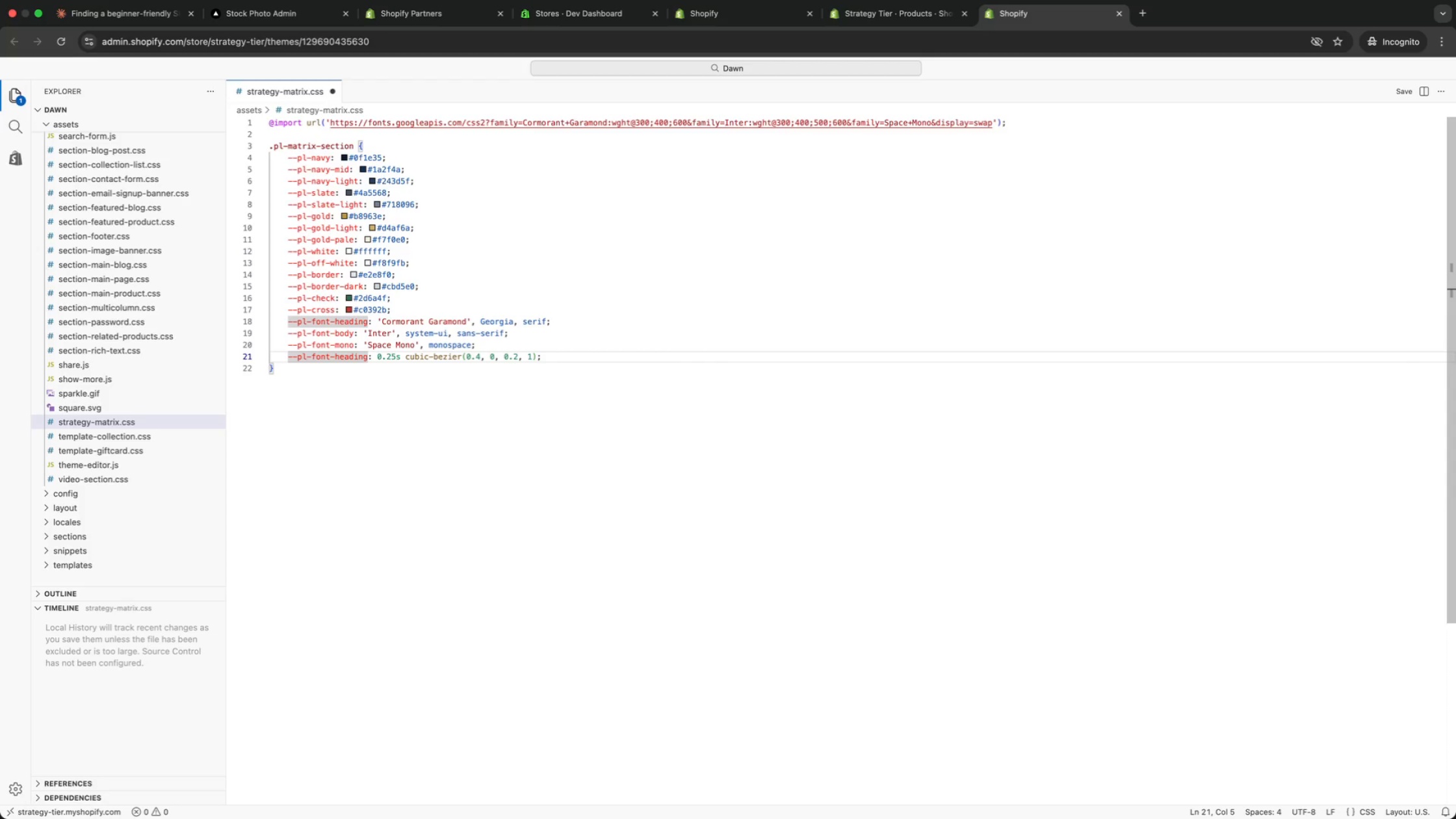 
key(Meta+CommandLeft)
 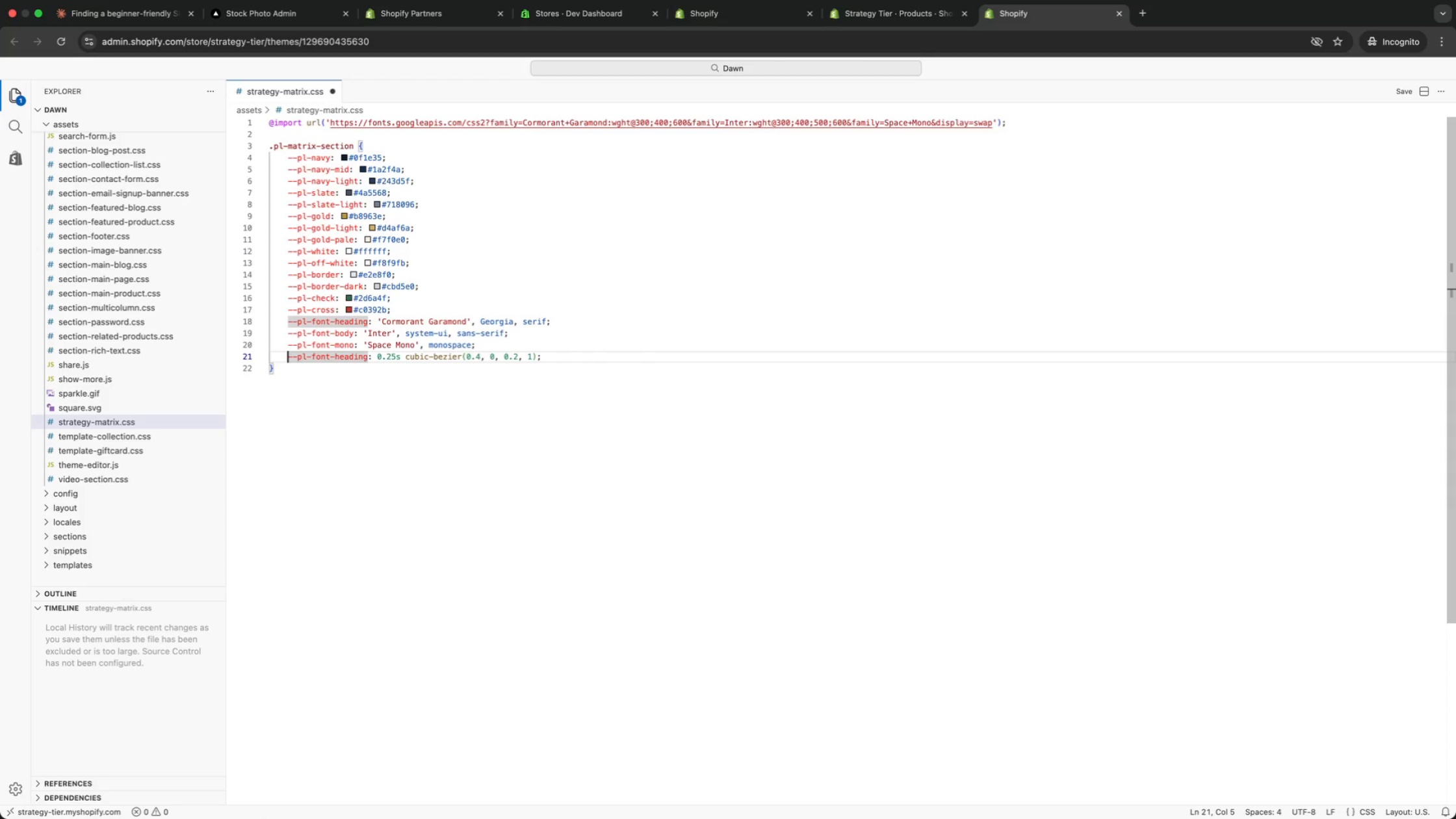 
key(Alt+ArrowRight)
 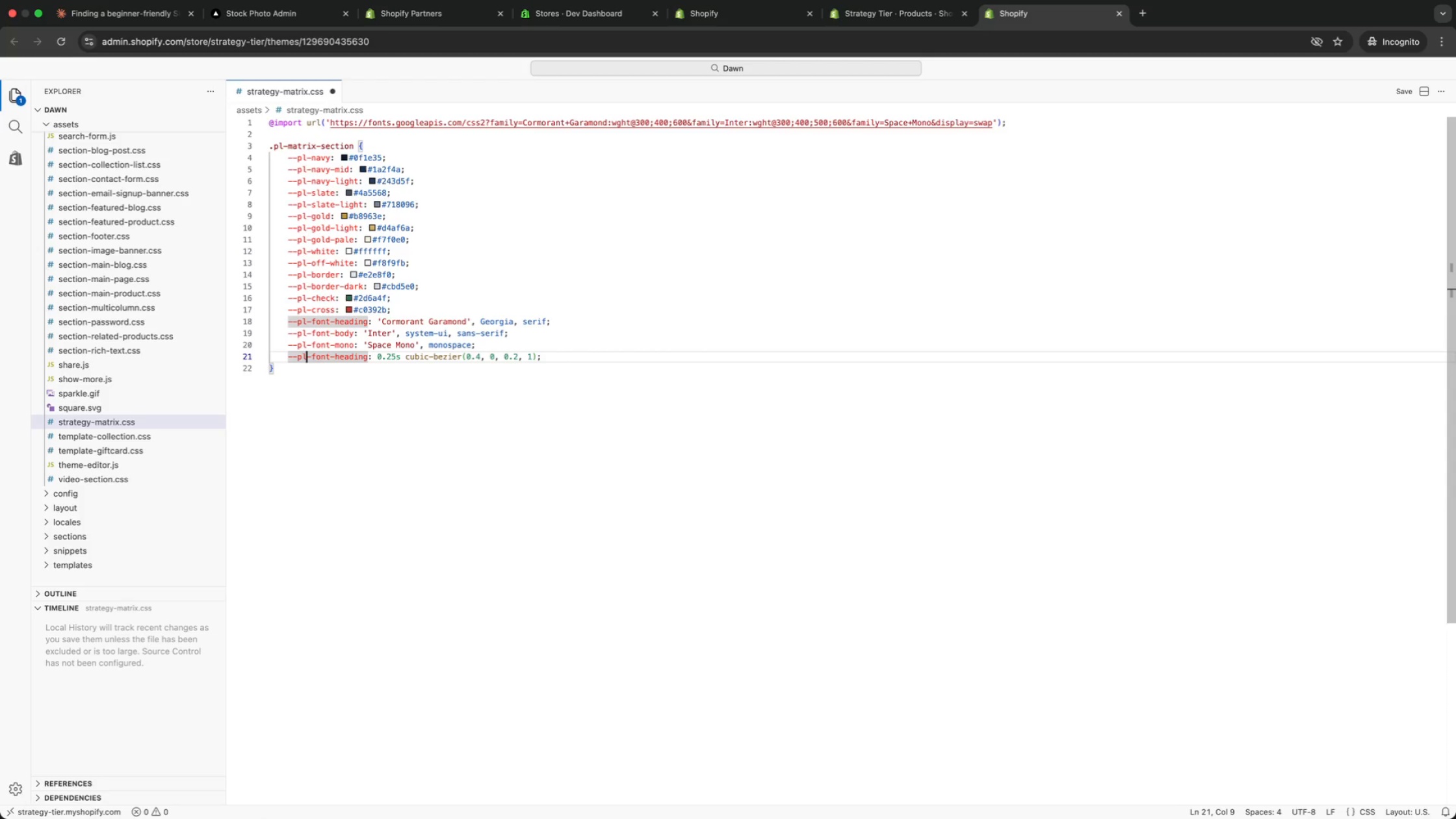 
key(Alt+ArrowRight)
 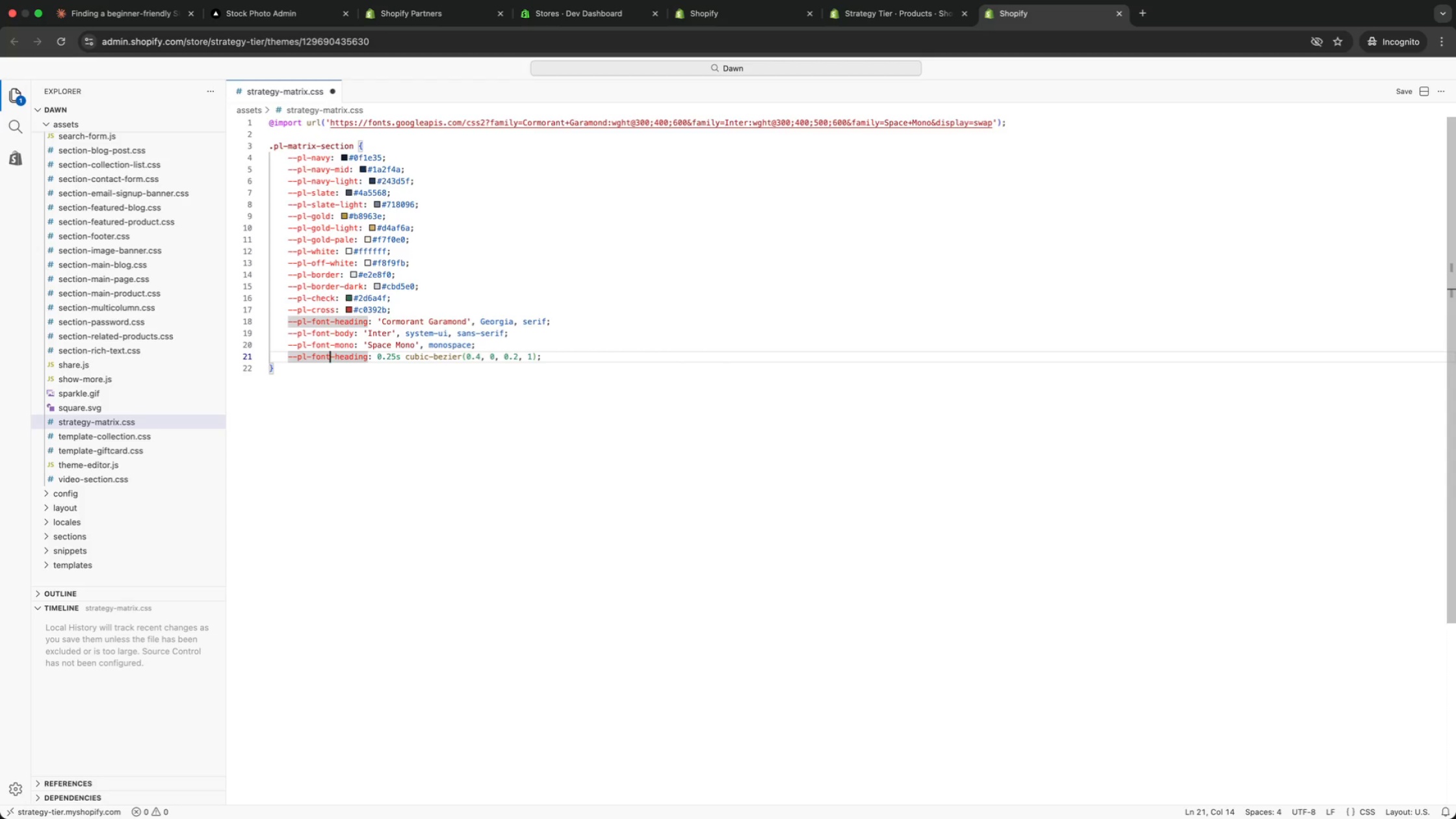 
key(Alt+ArrowRight)
 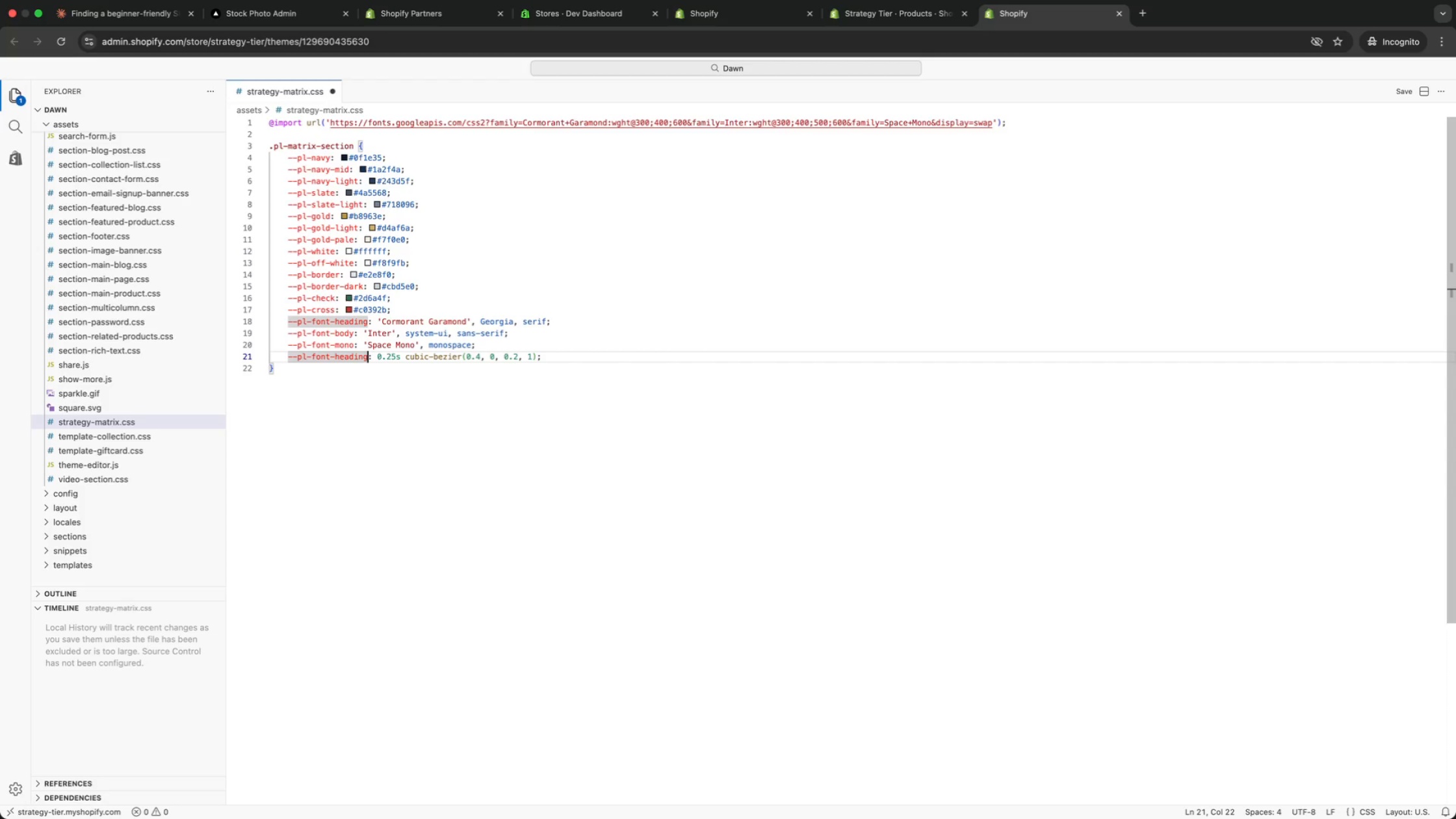 
key(Alt+ArrowRight)
 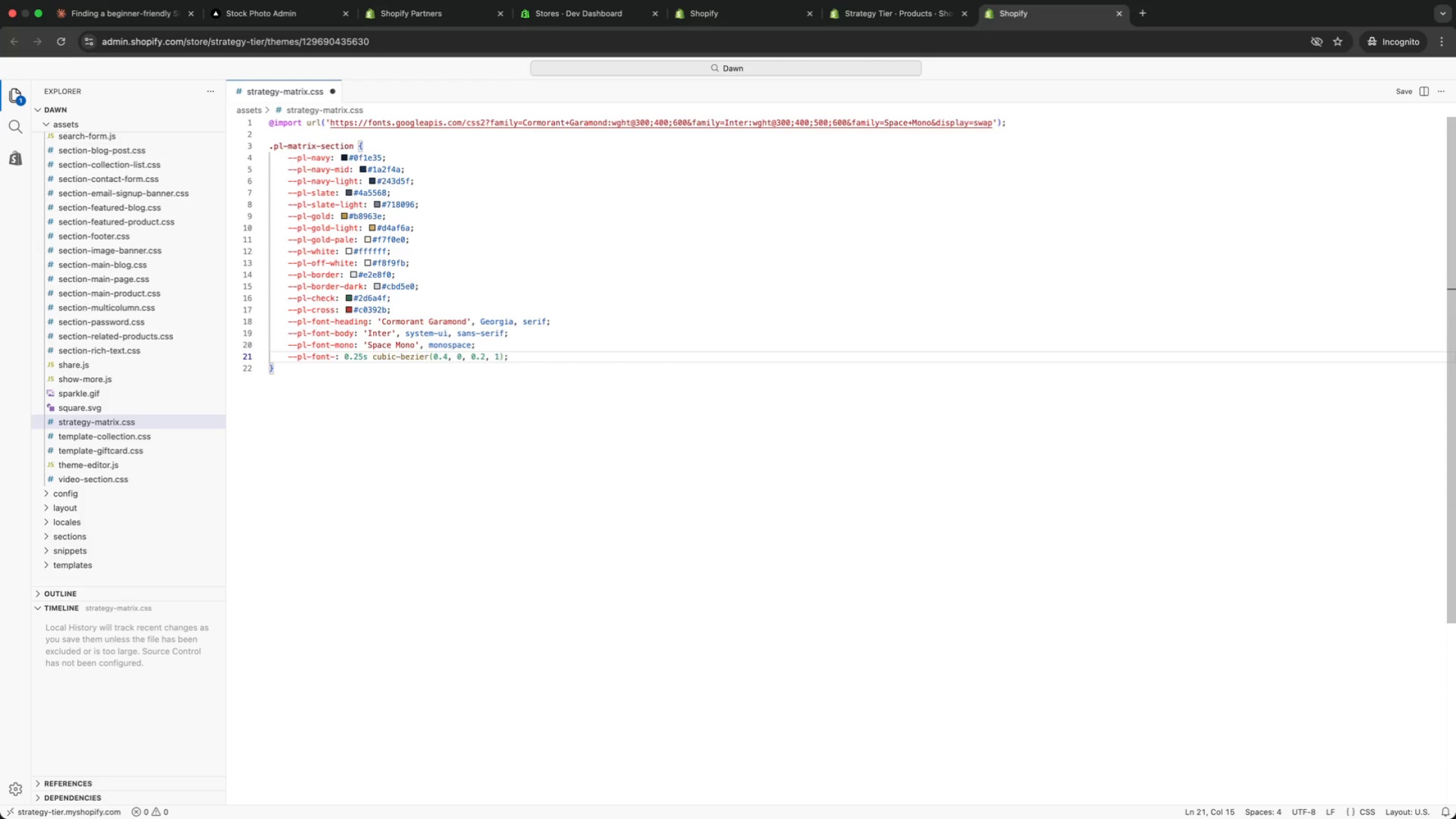 
key(Backspace)
key(Backspace)
key(Backspace)
key(Backspace)
key(Backspace)
key(Backspace)
key(Backspace)
type(transition)
 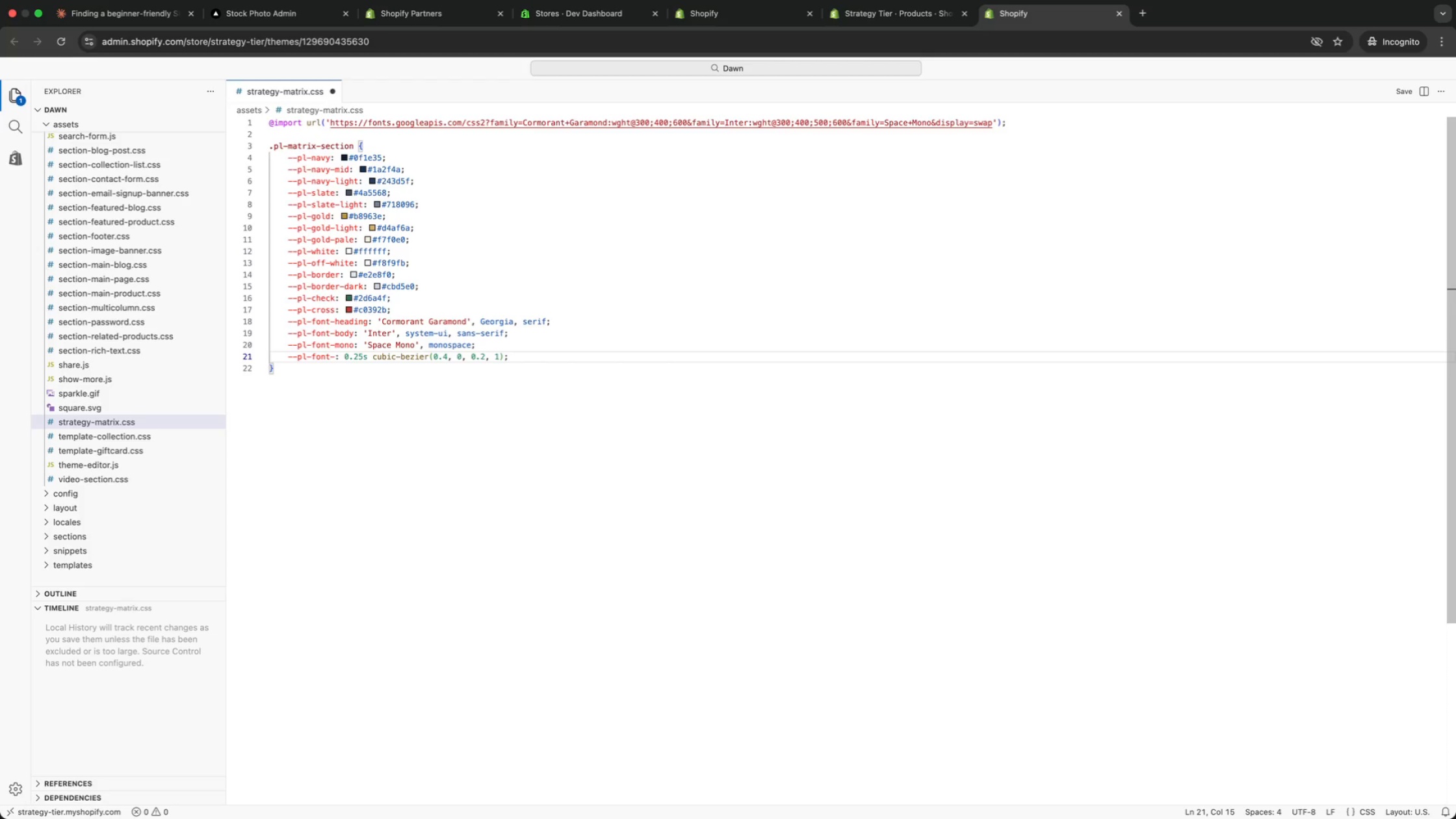 
key(Meta+ArrowRight)
 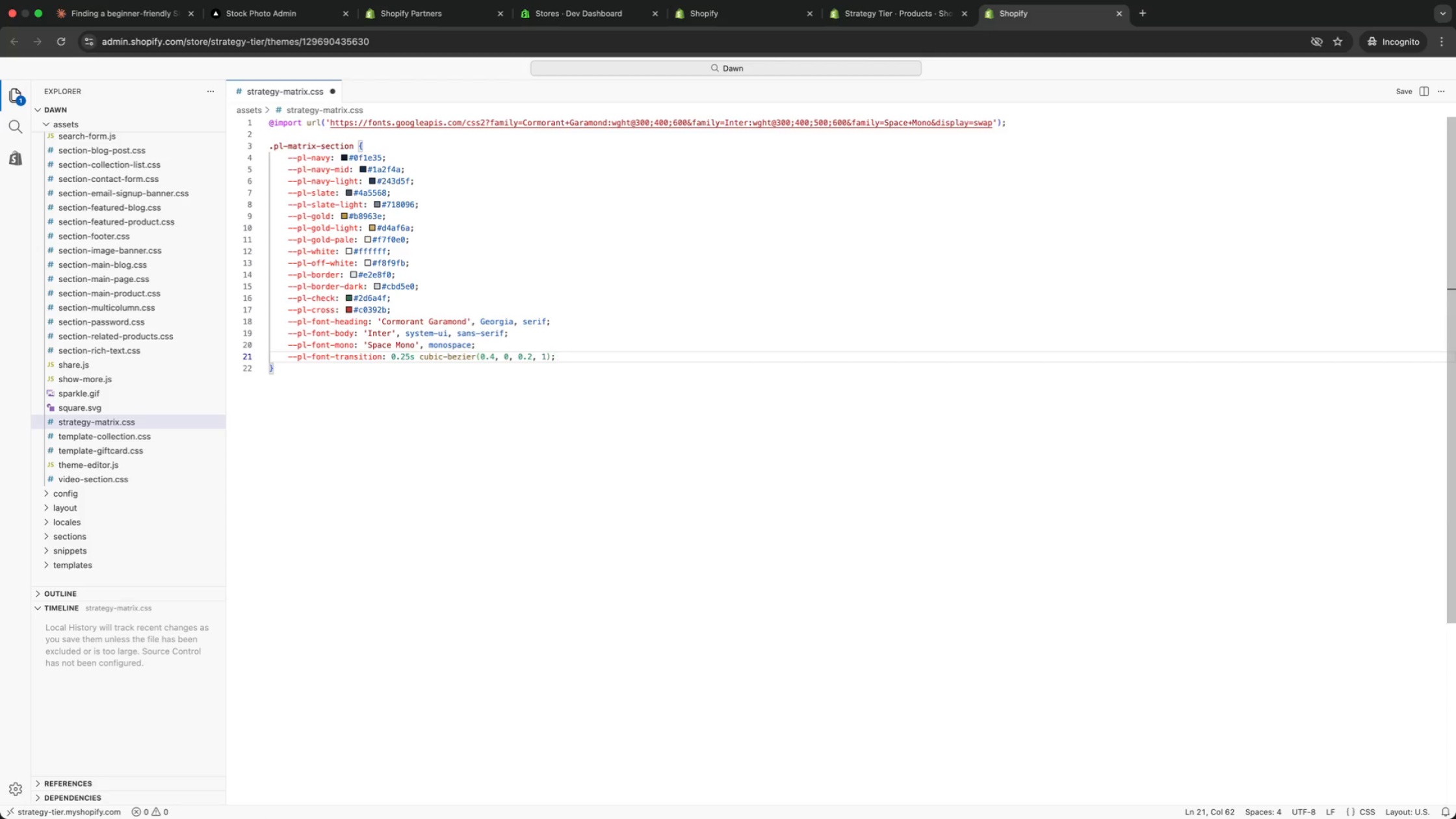 
key(Meta+CommandLeft)
 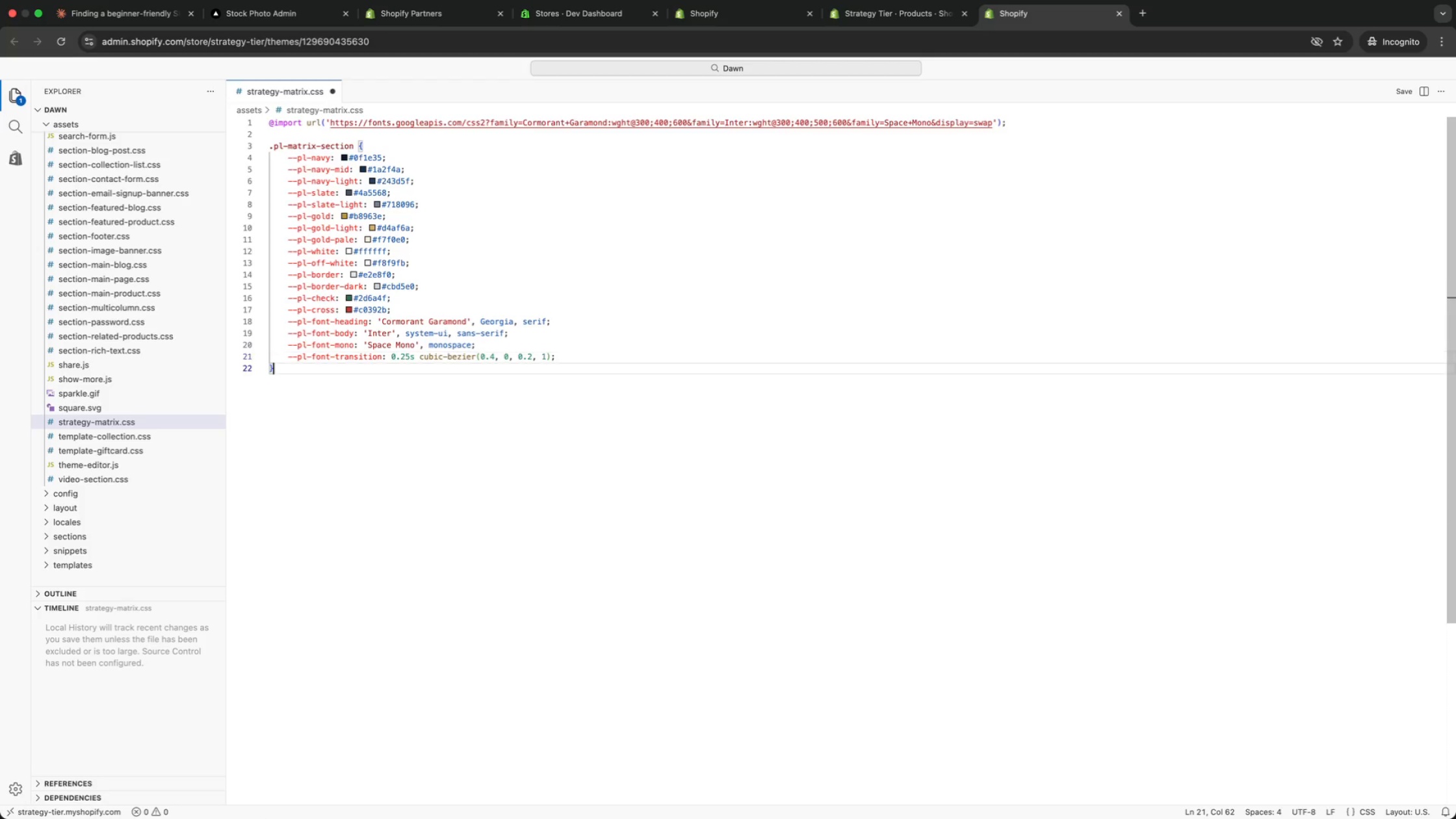 
key(Meta+ArrowDown)
 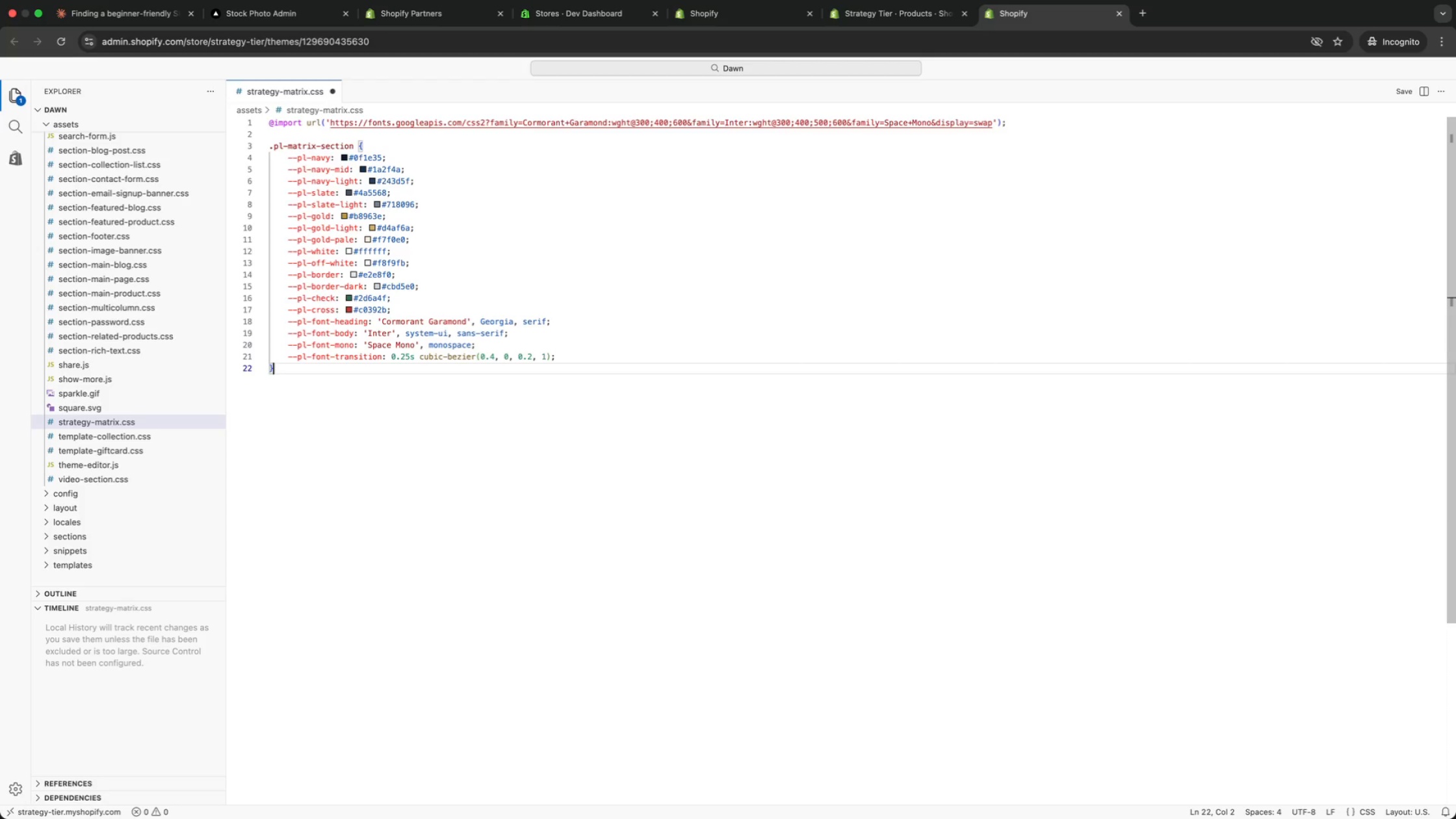 
key(Enter)
 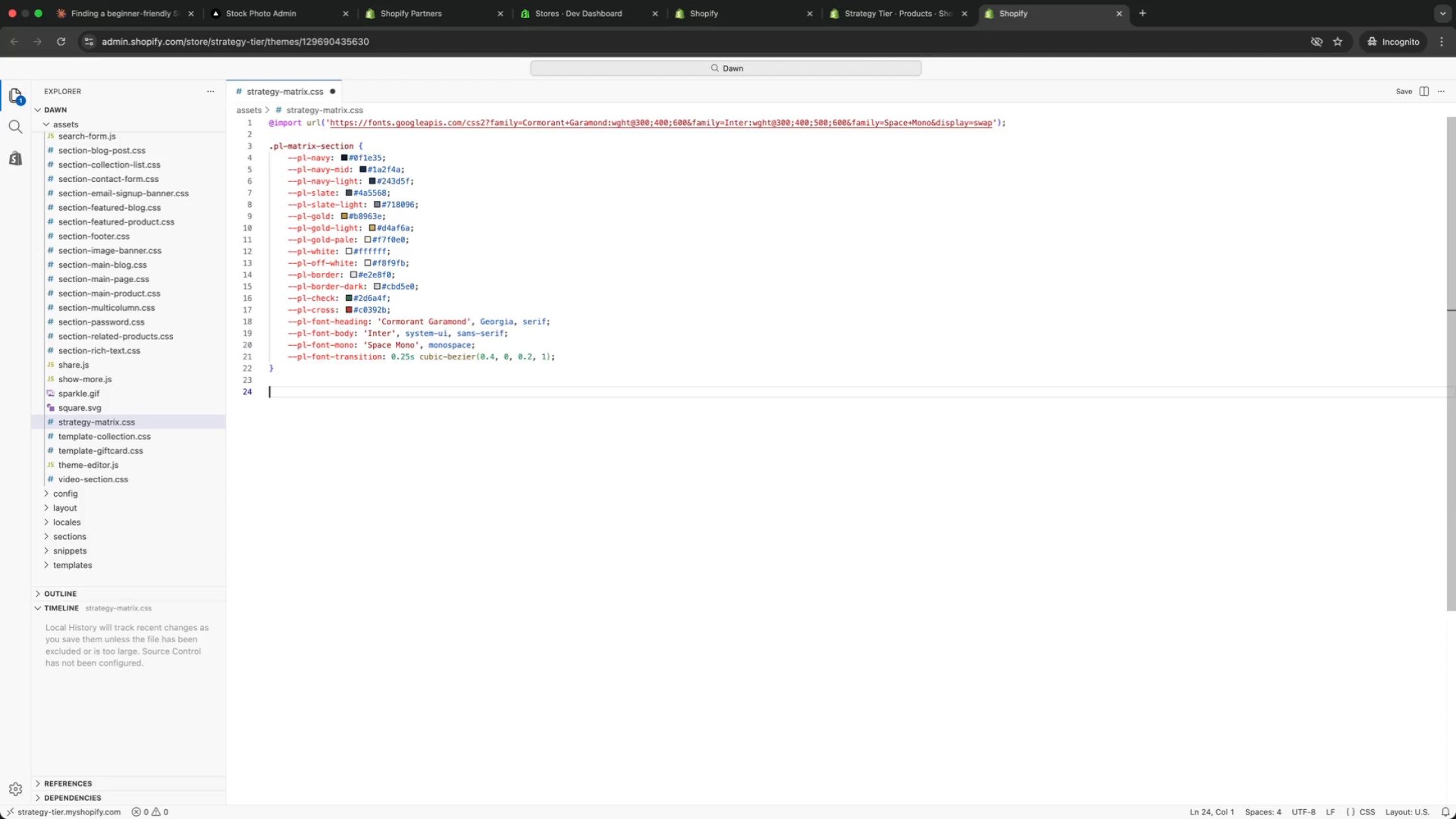 
key(Enter)
 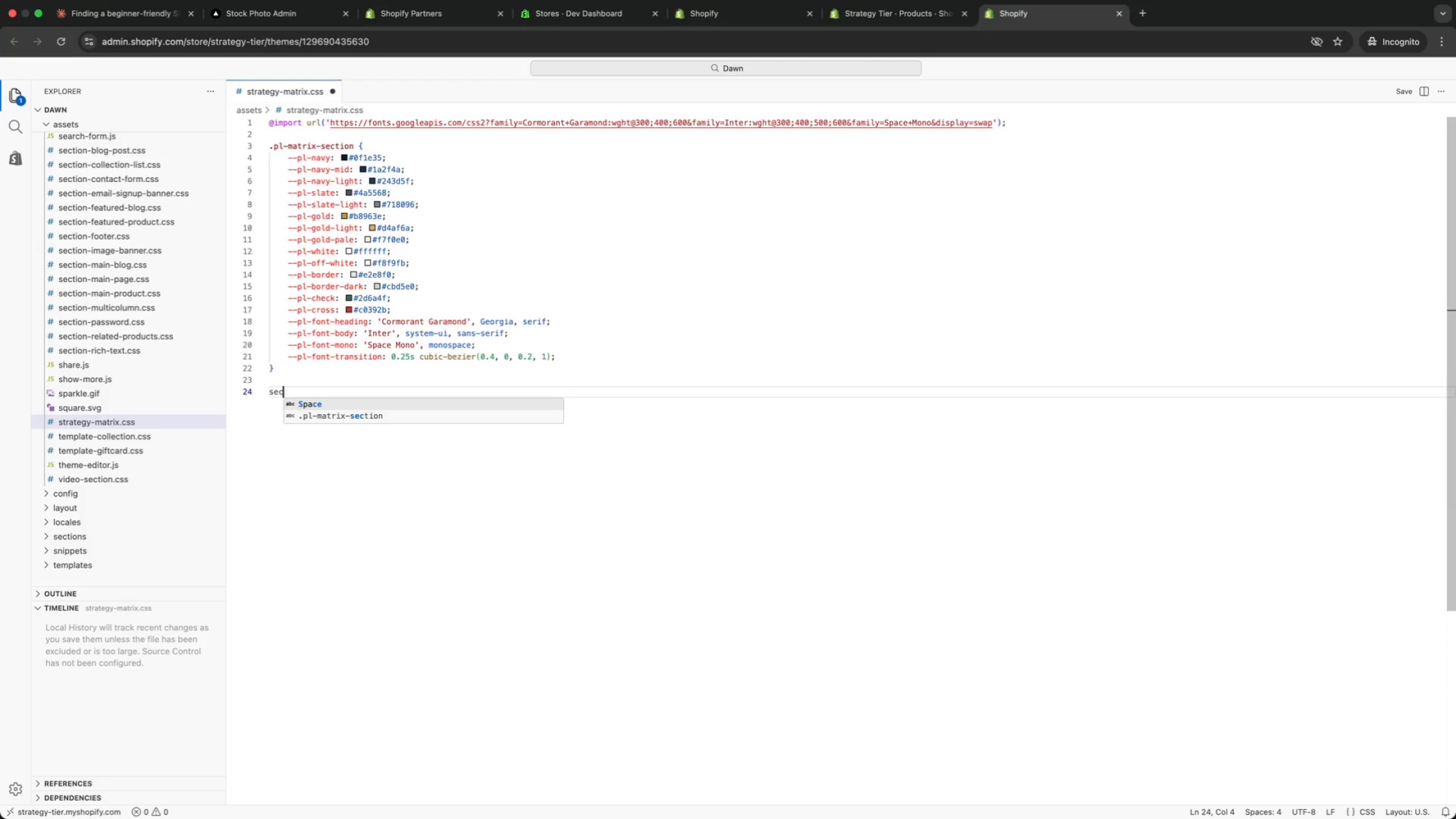 
type(sec)
 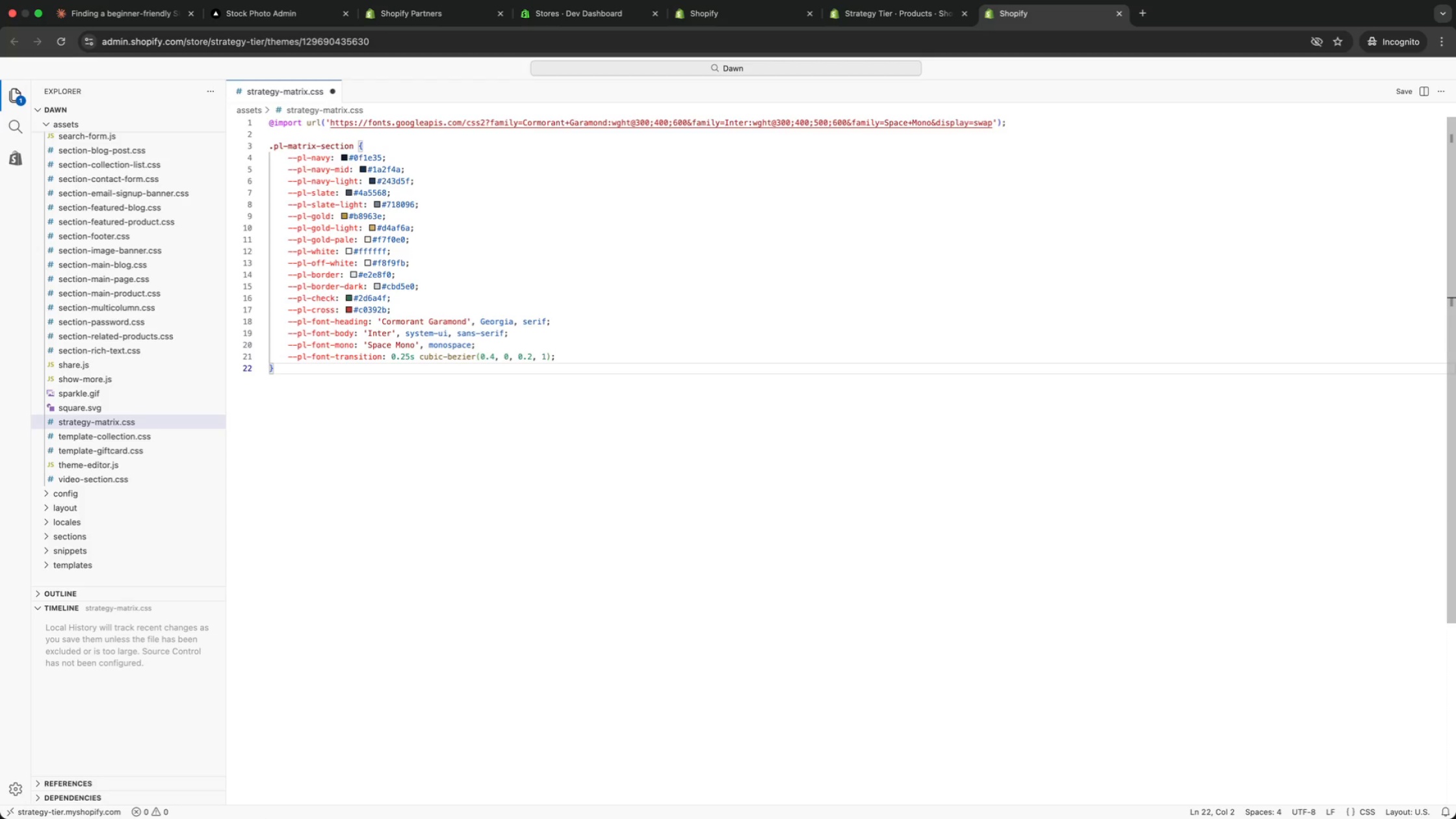 
key(ArrowDown)
 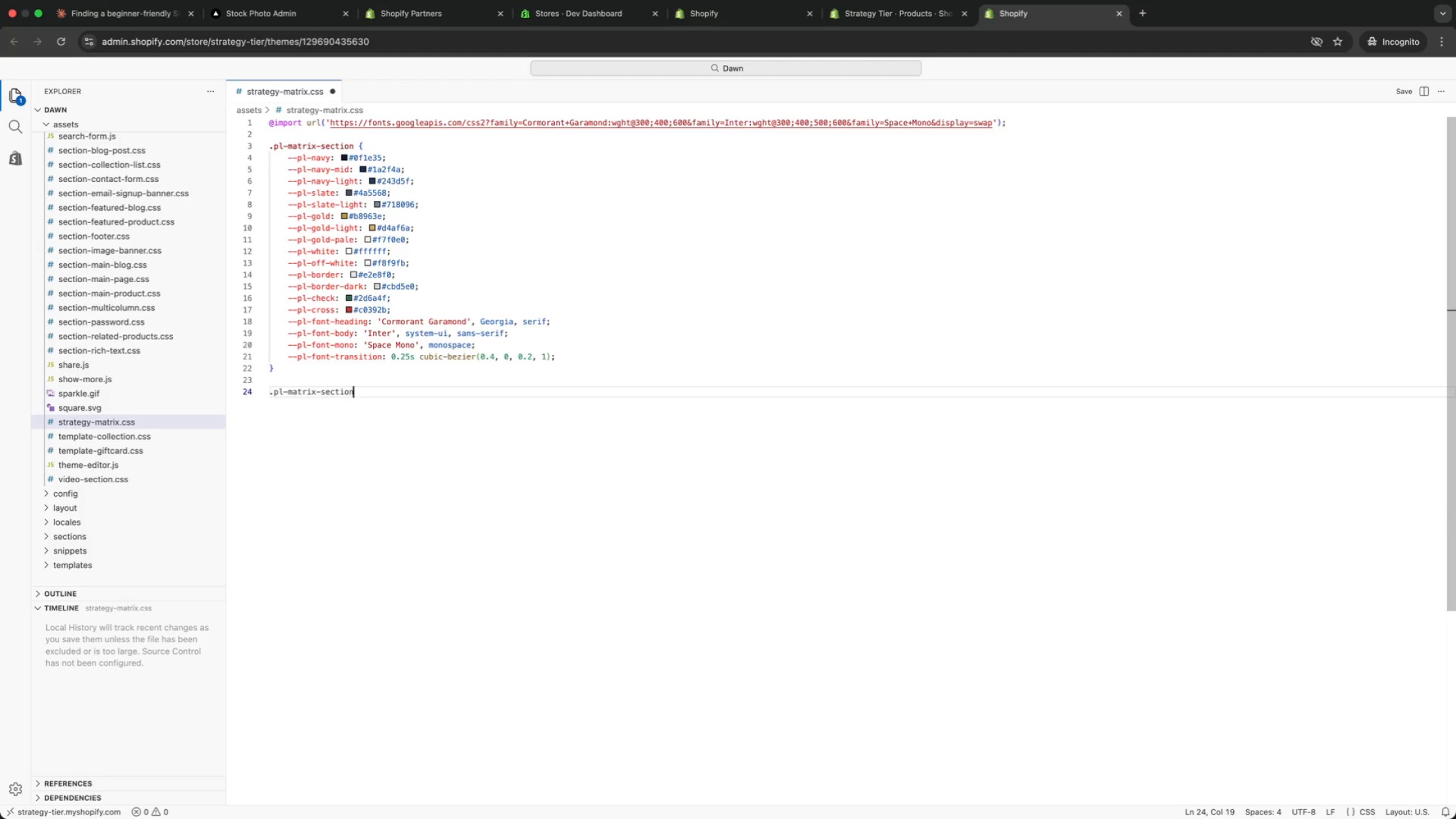 
key(Enter)
 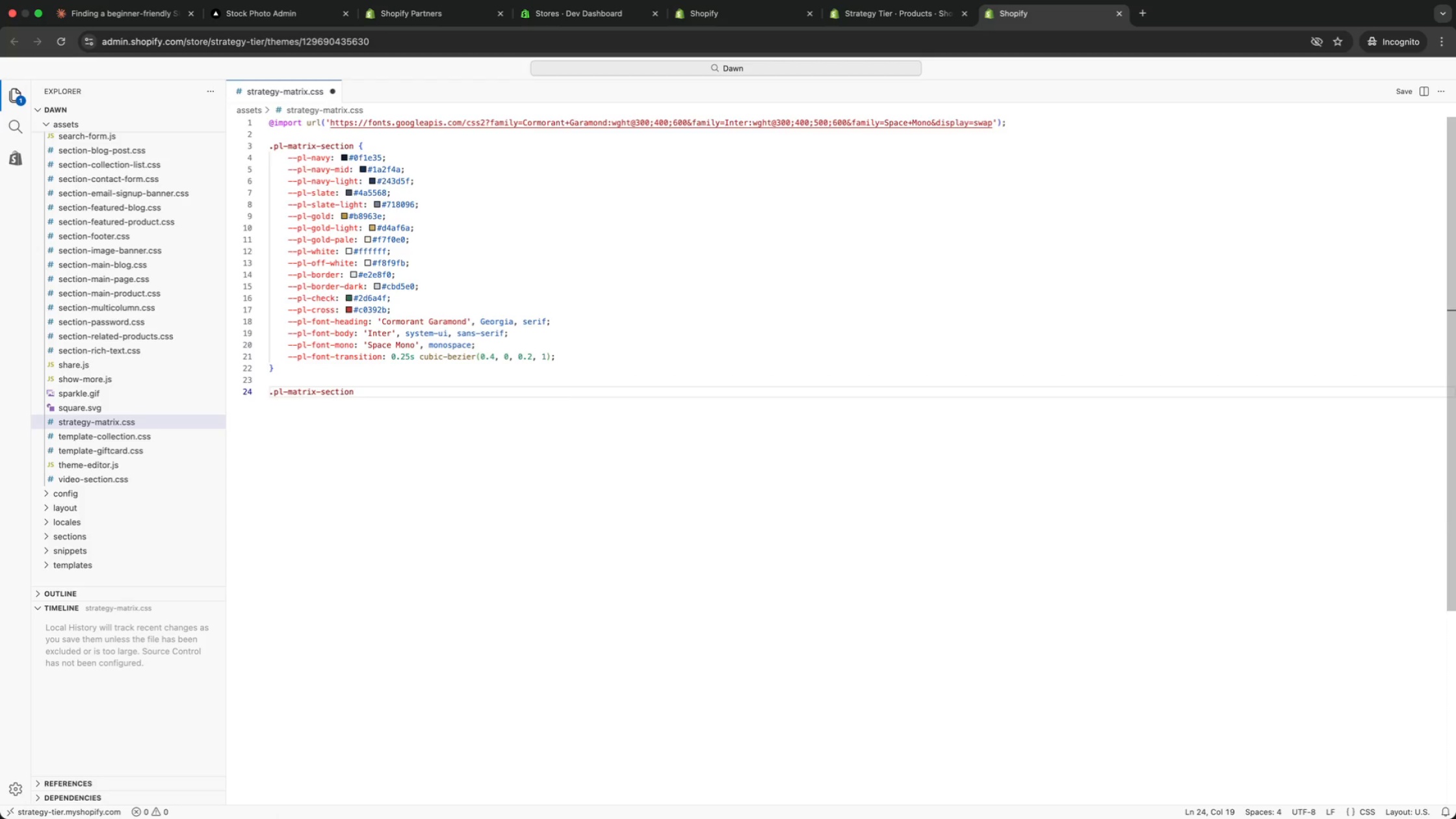 
key(Space)
 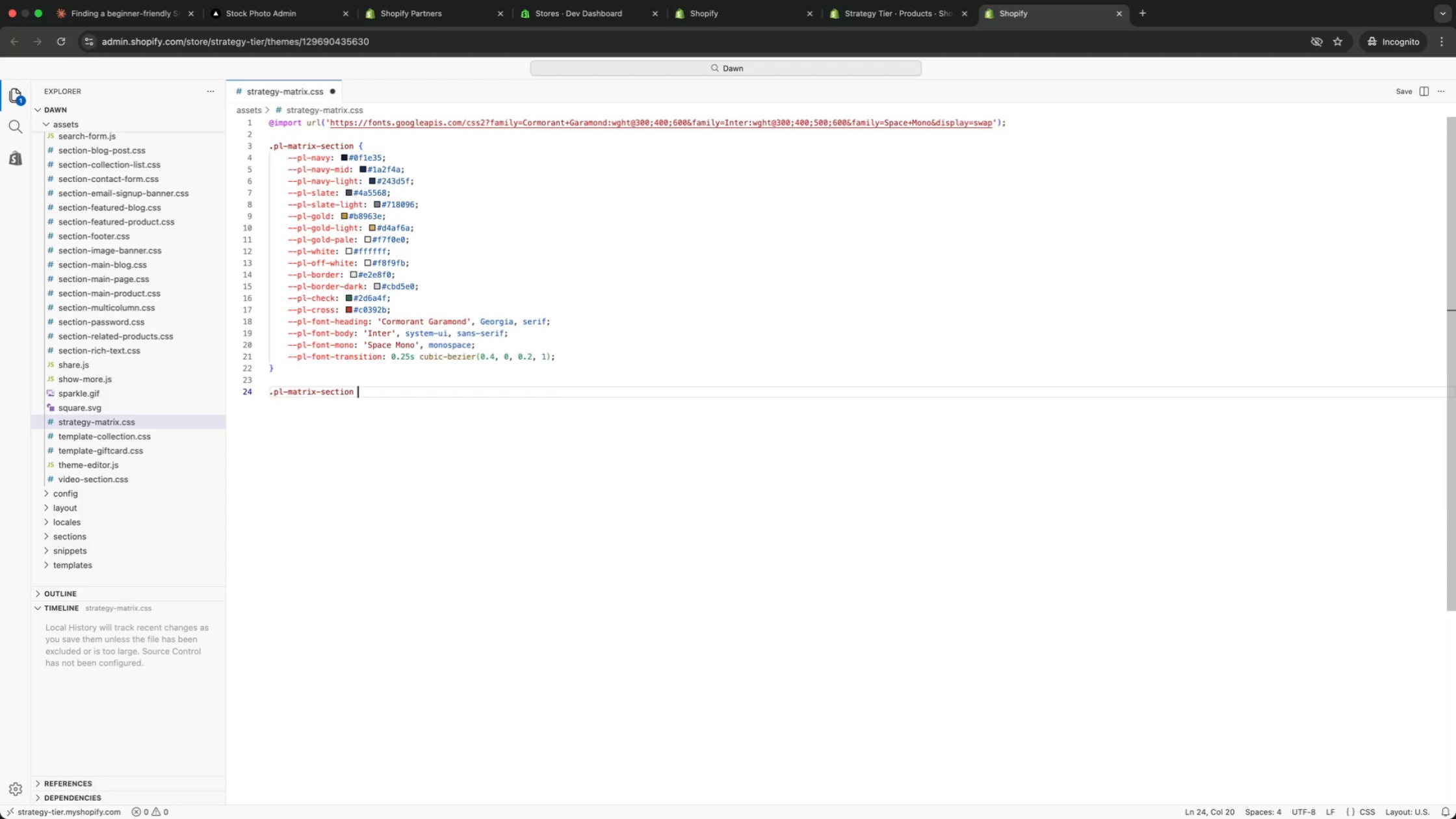 
key(Shift+ShiftRight)
 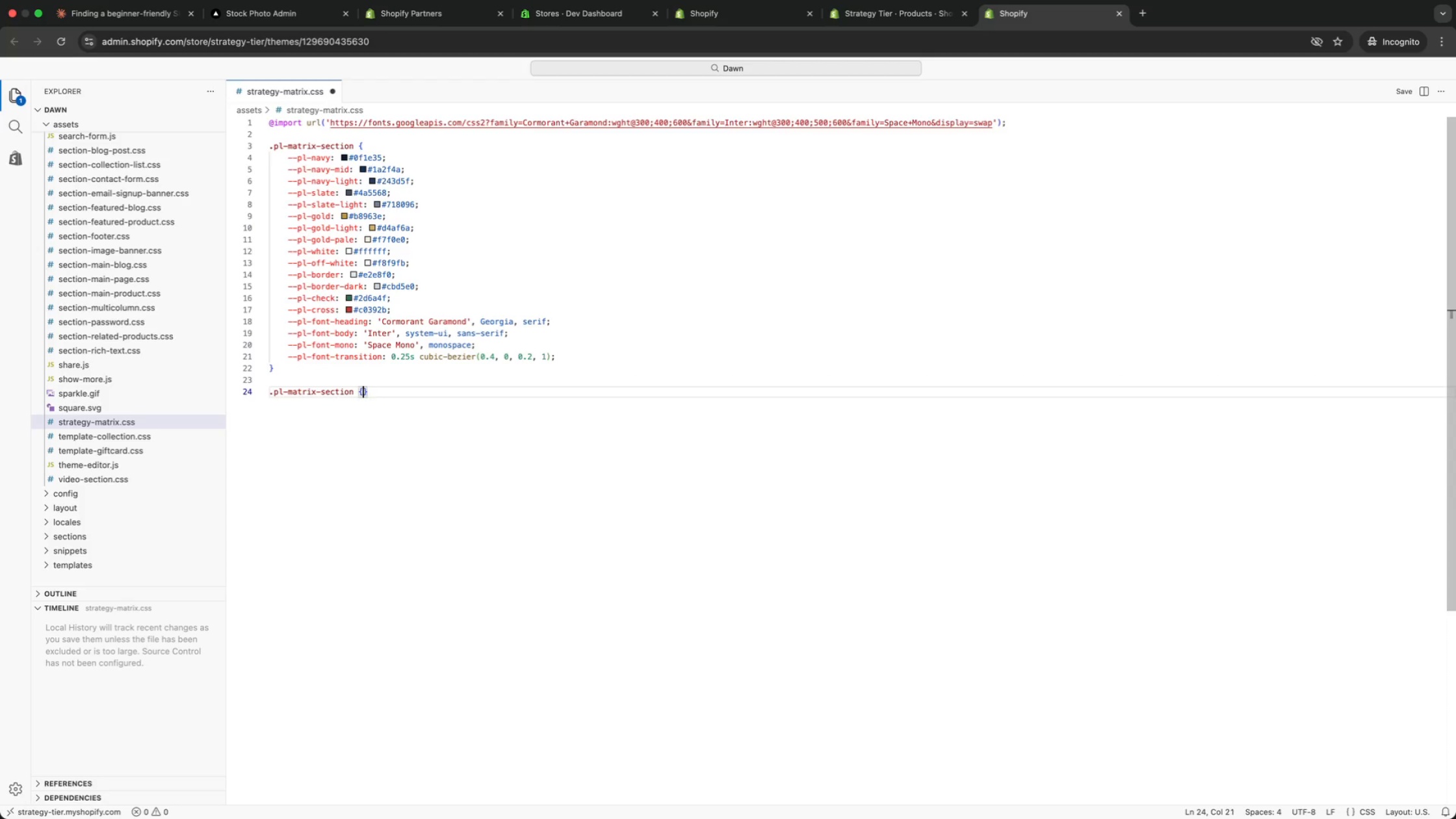 
key(Shift+BracketLeft)
 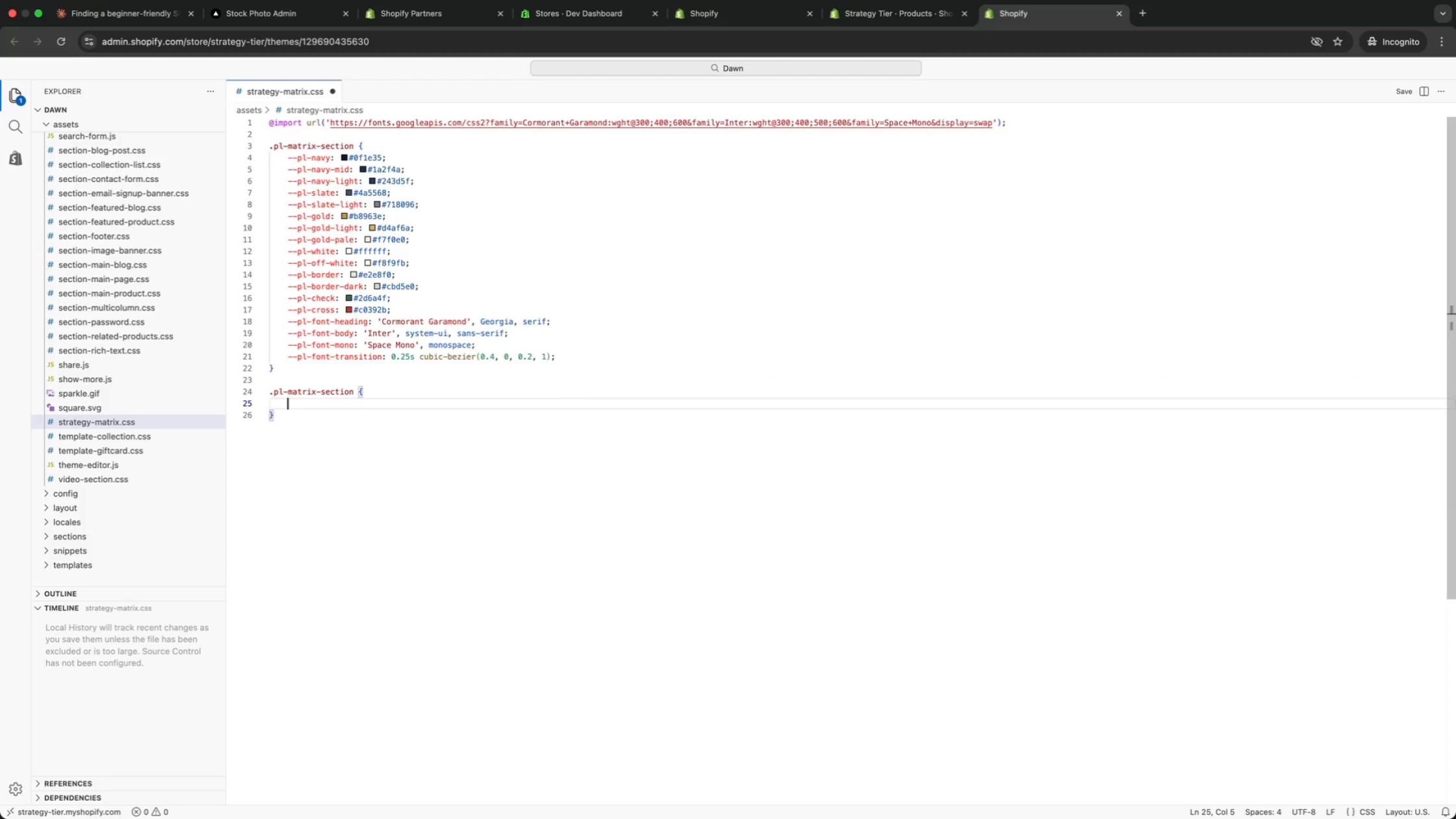 
key(Enter)
 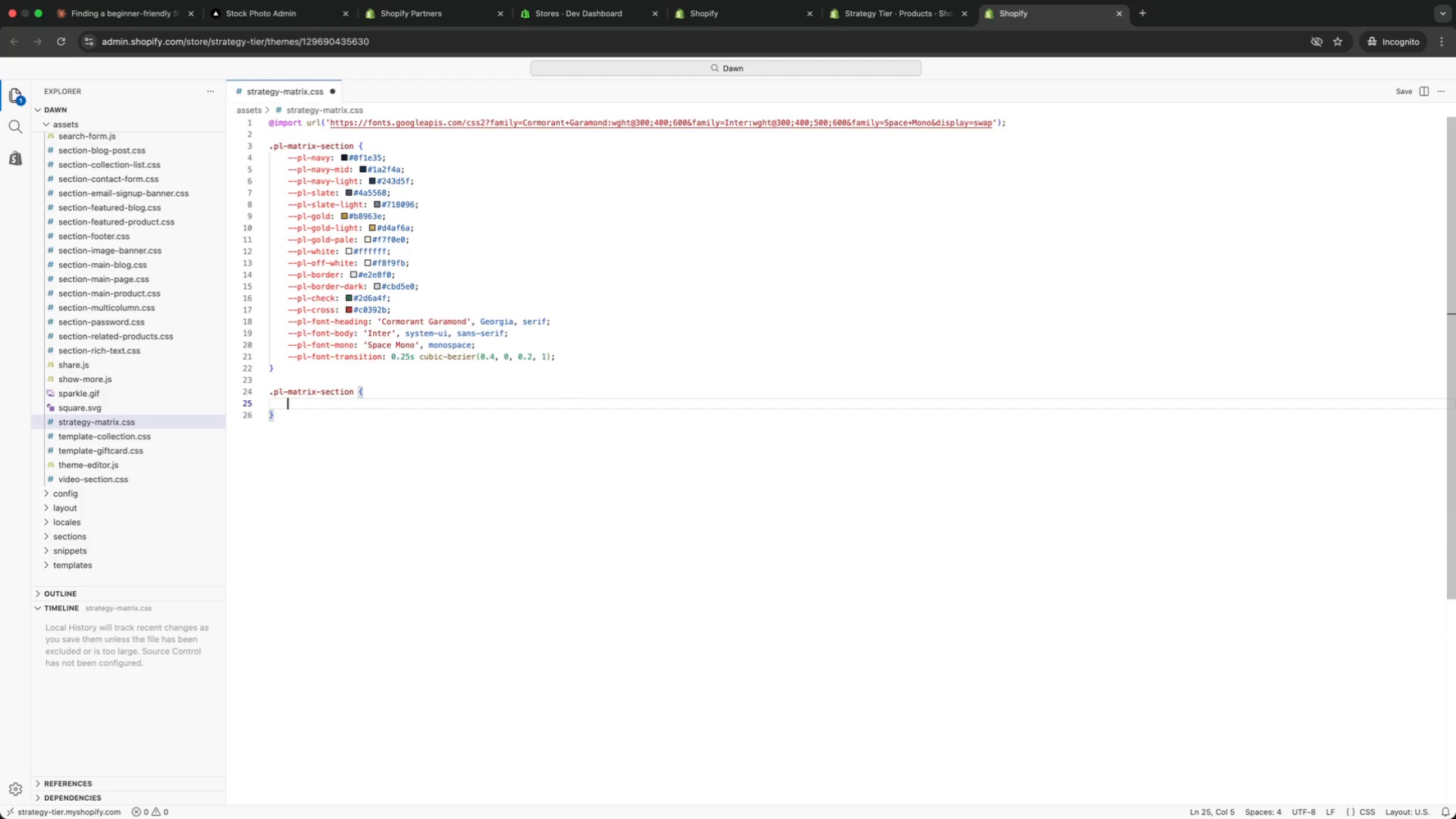 
type(background-color: var(off)
 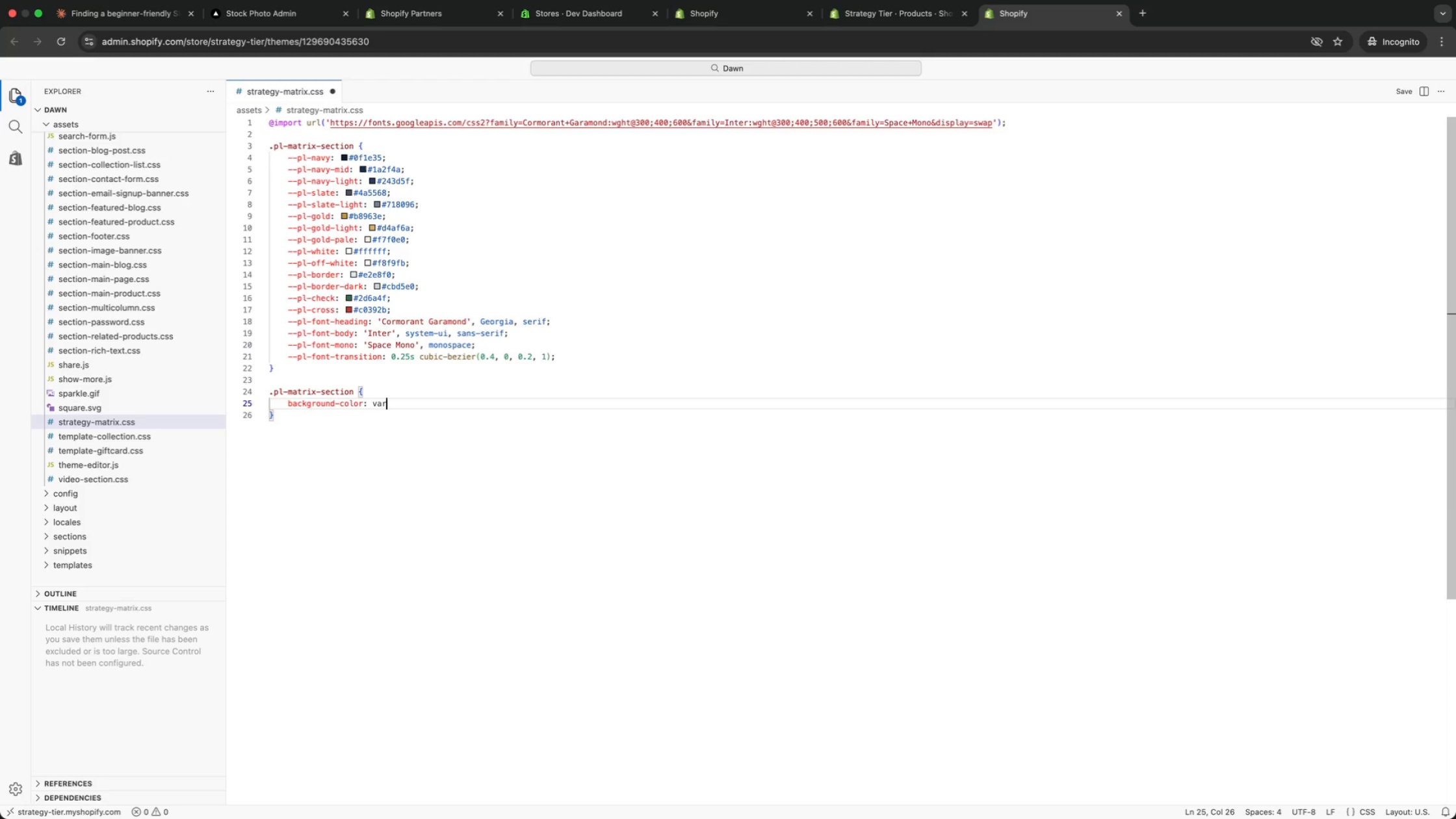 
 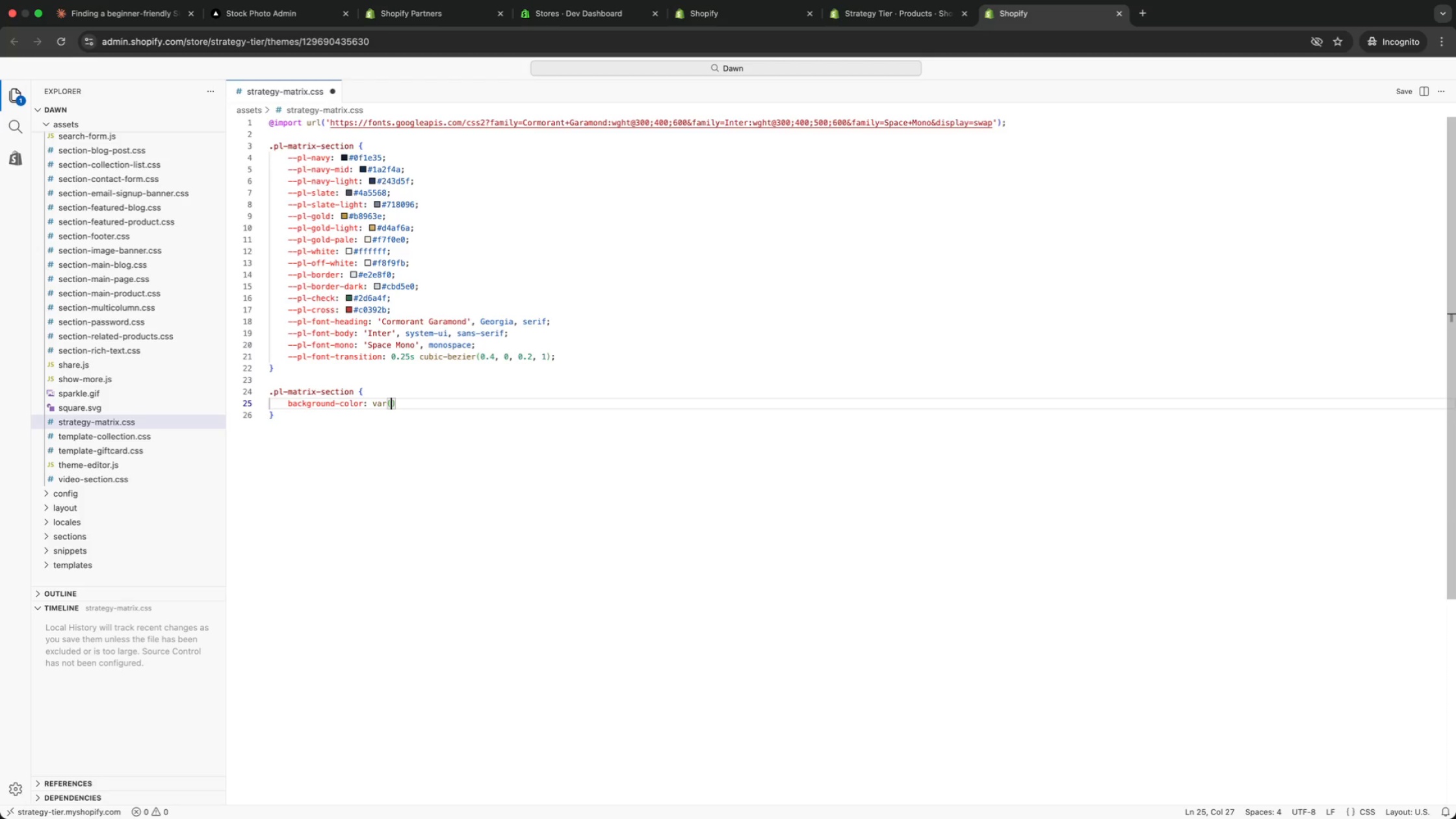 
key(Enter)
 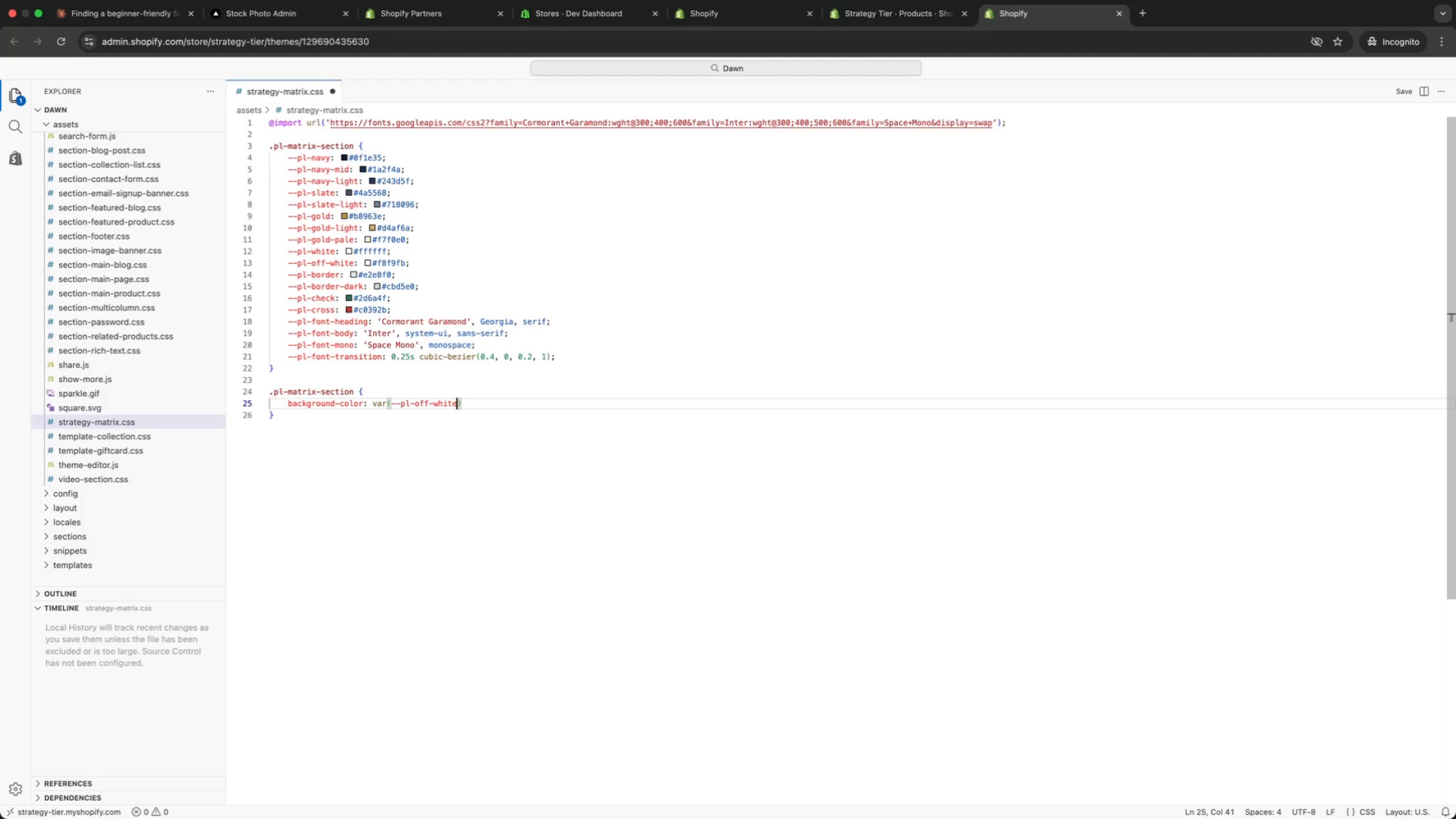 
key(ArrowRight)
 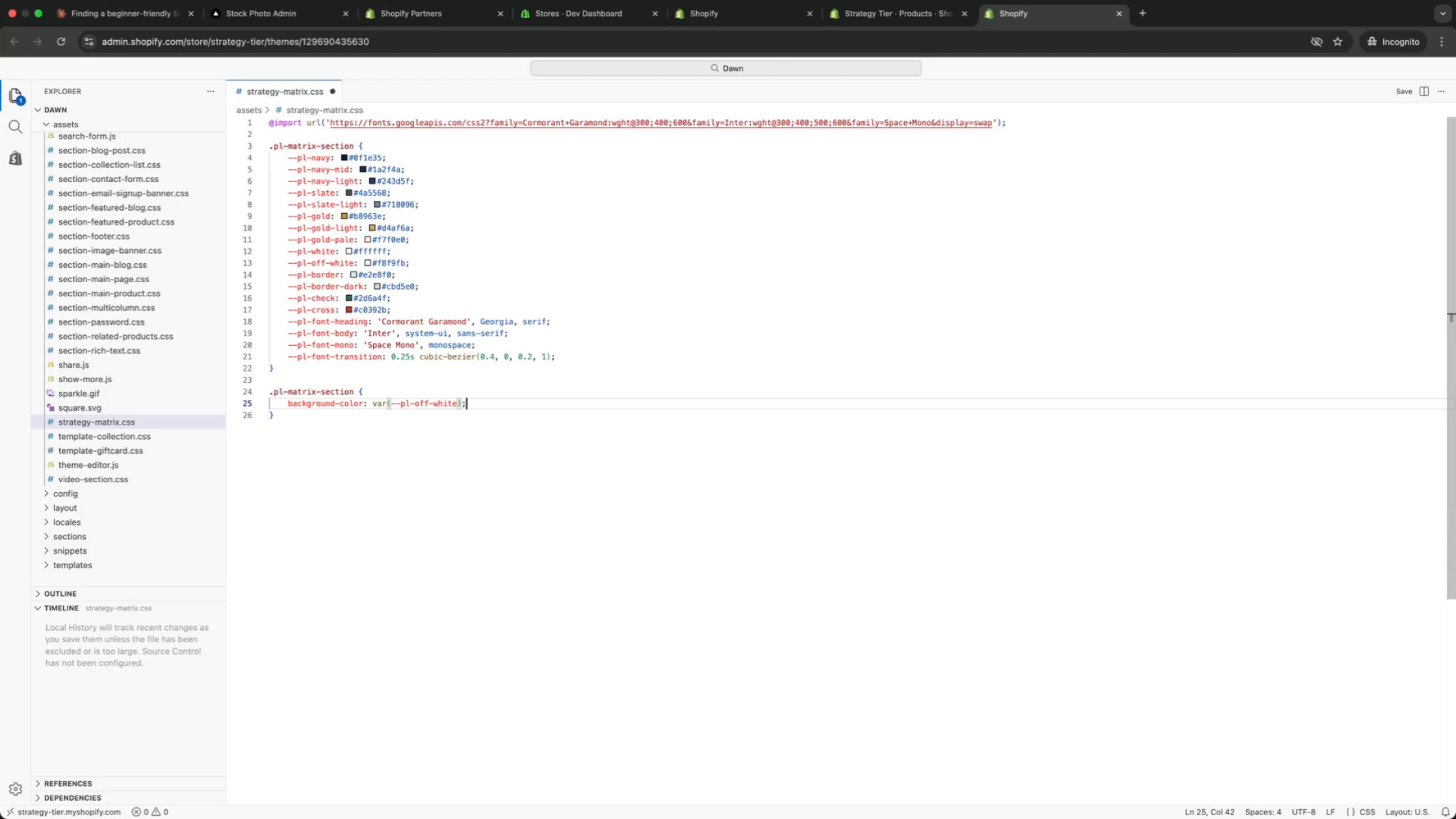 
key(Semicolon)
 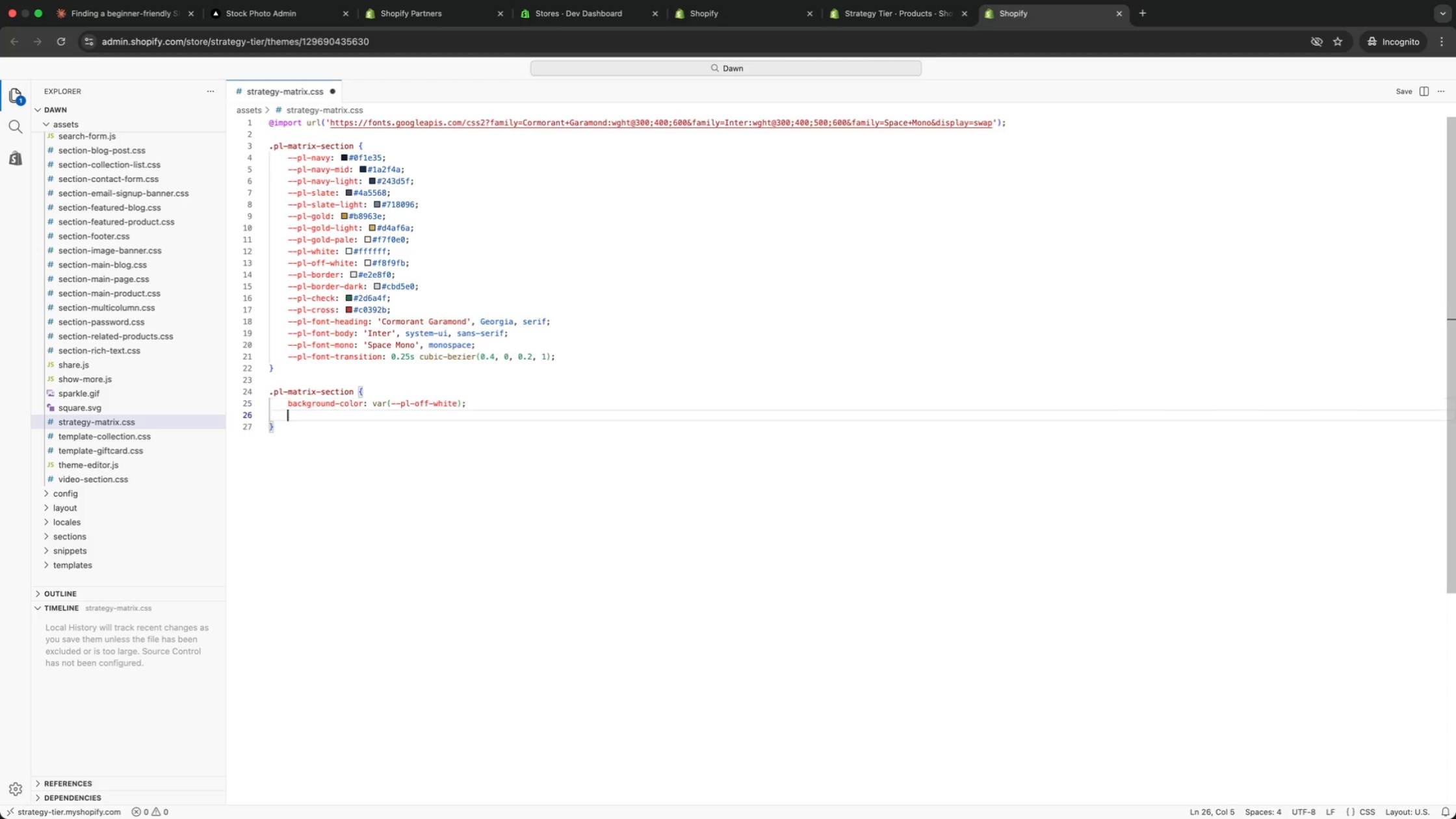 
key(Enter)
 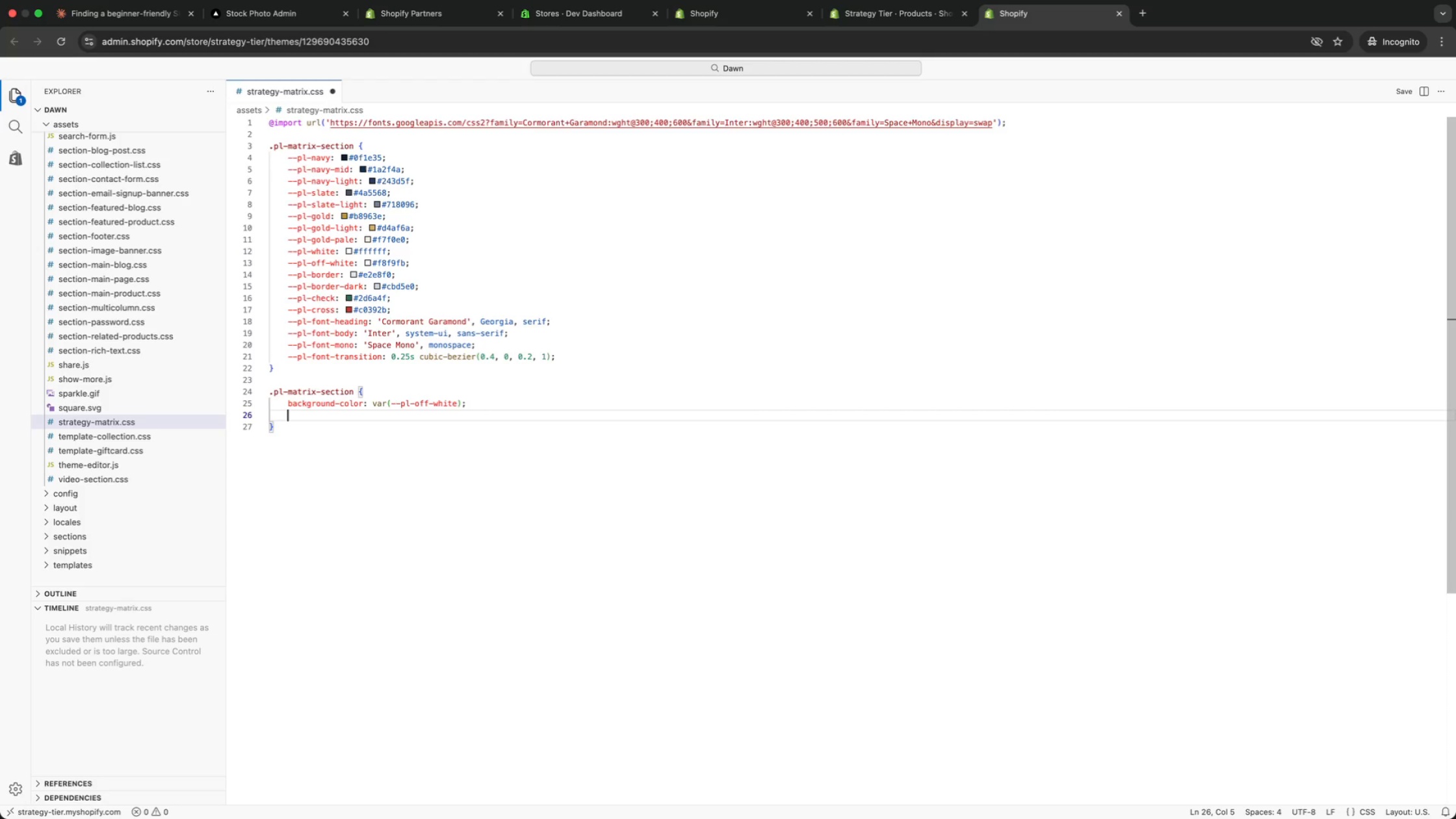 
type(padding: 80px 4-)
key(Backspace)
type(0px)
 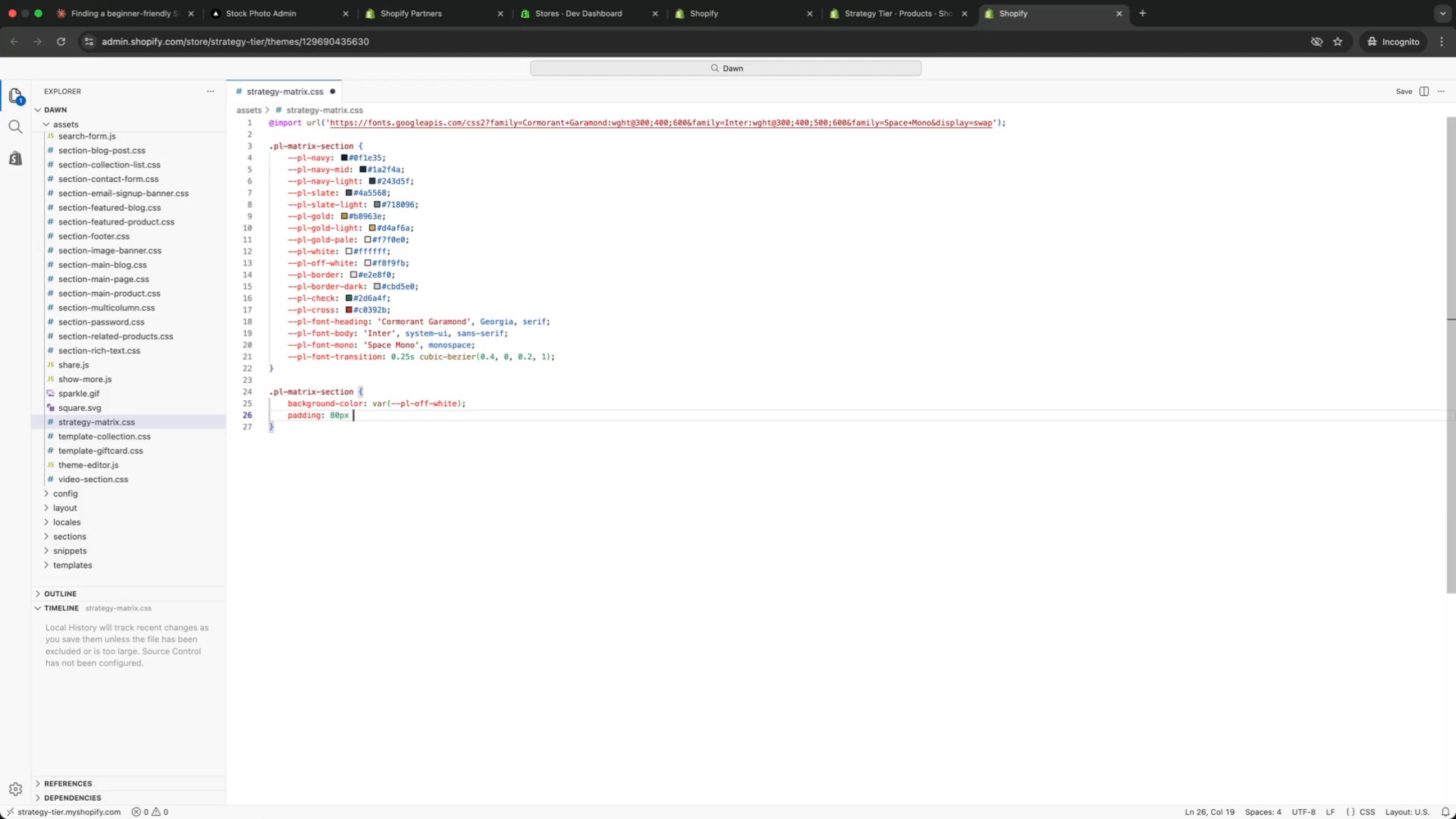 
key(Meta+Tab)
 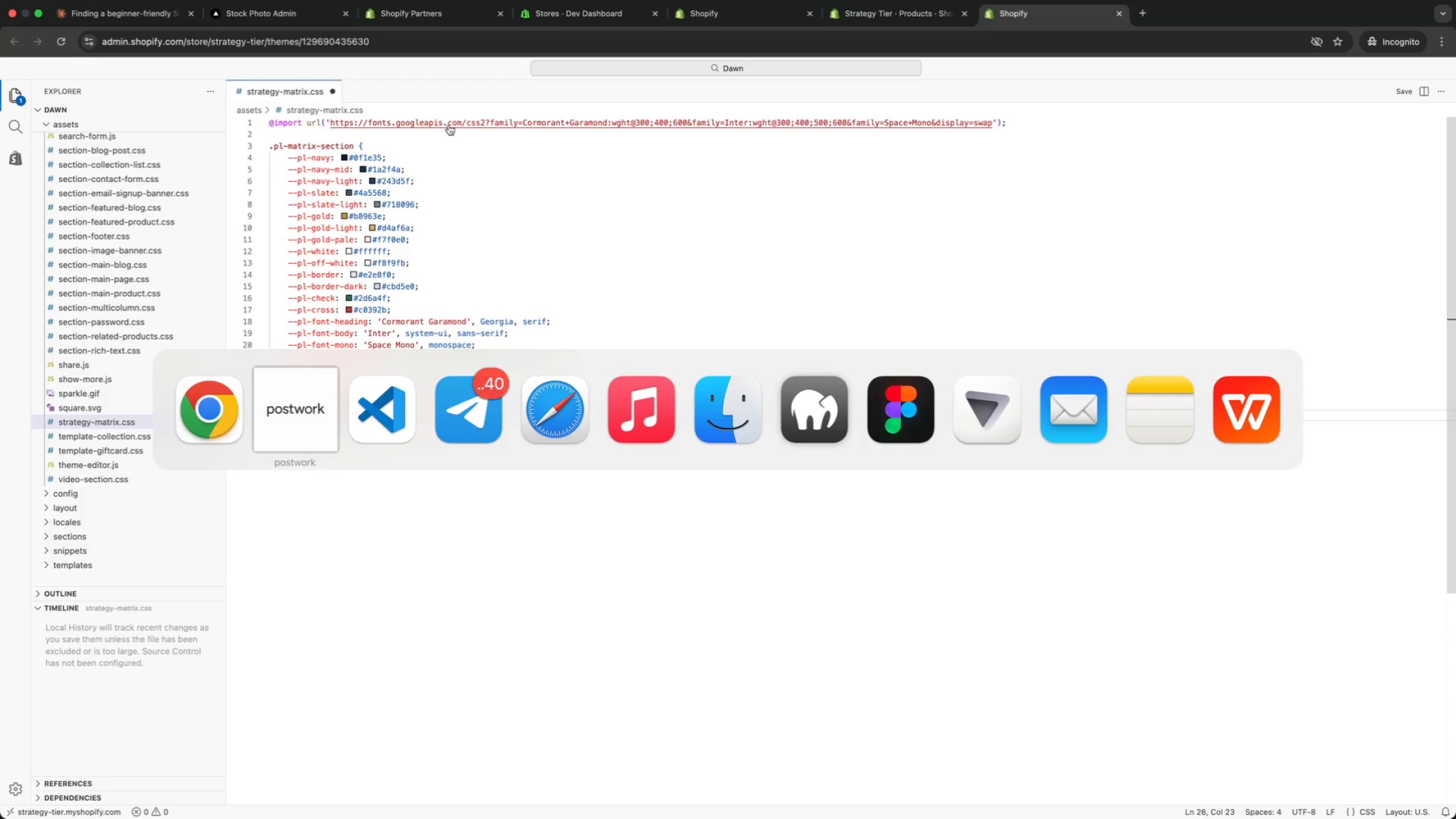 
key(Meta+Escape)
 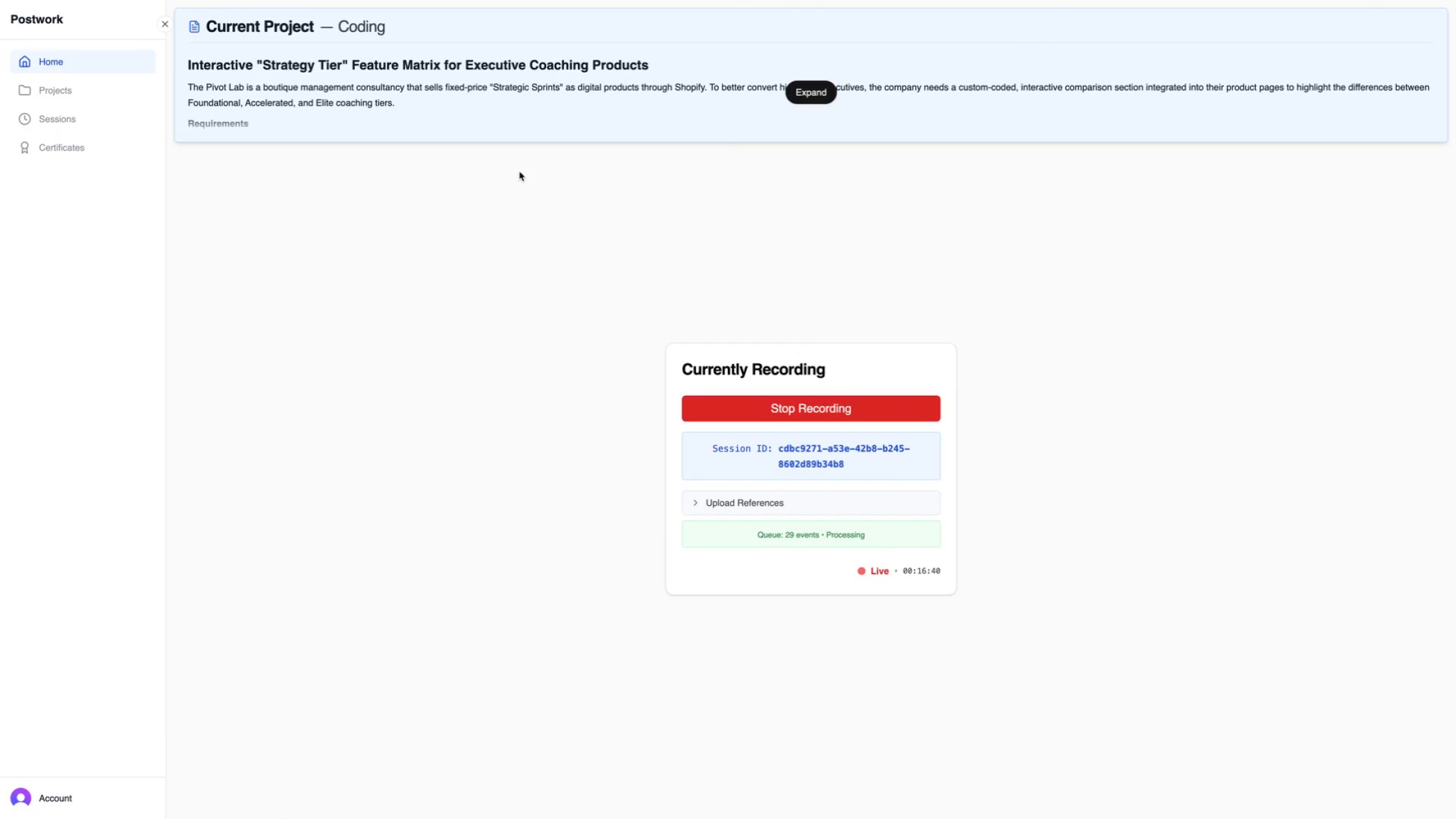 
wait(5.31)
 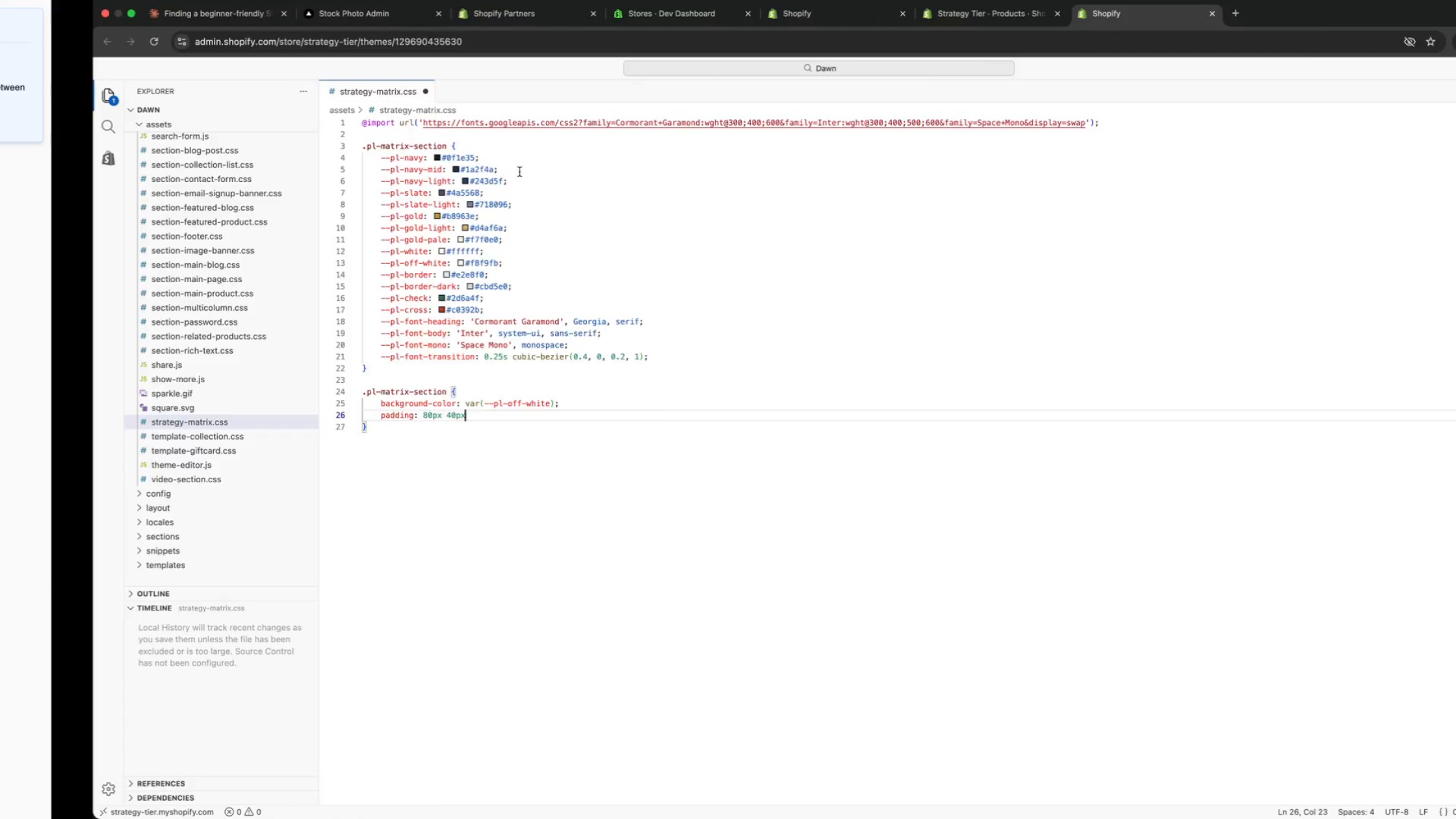 
key(Semicolon)
 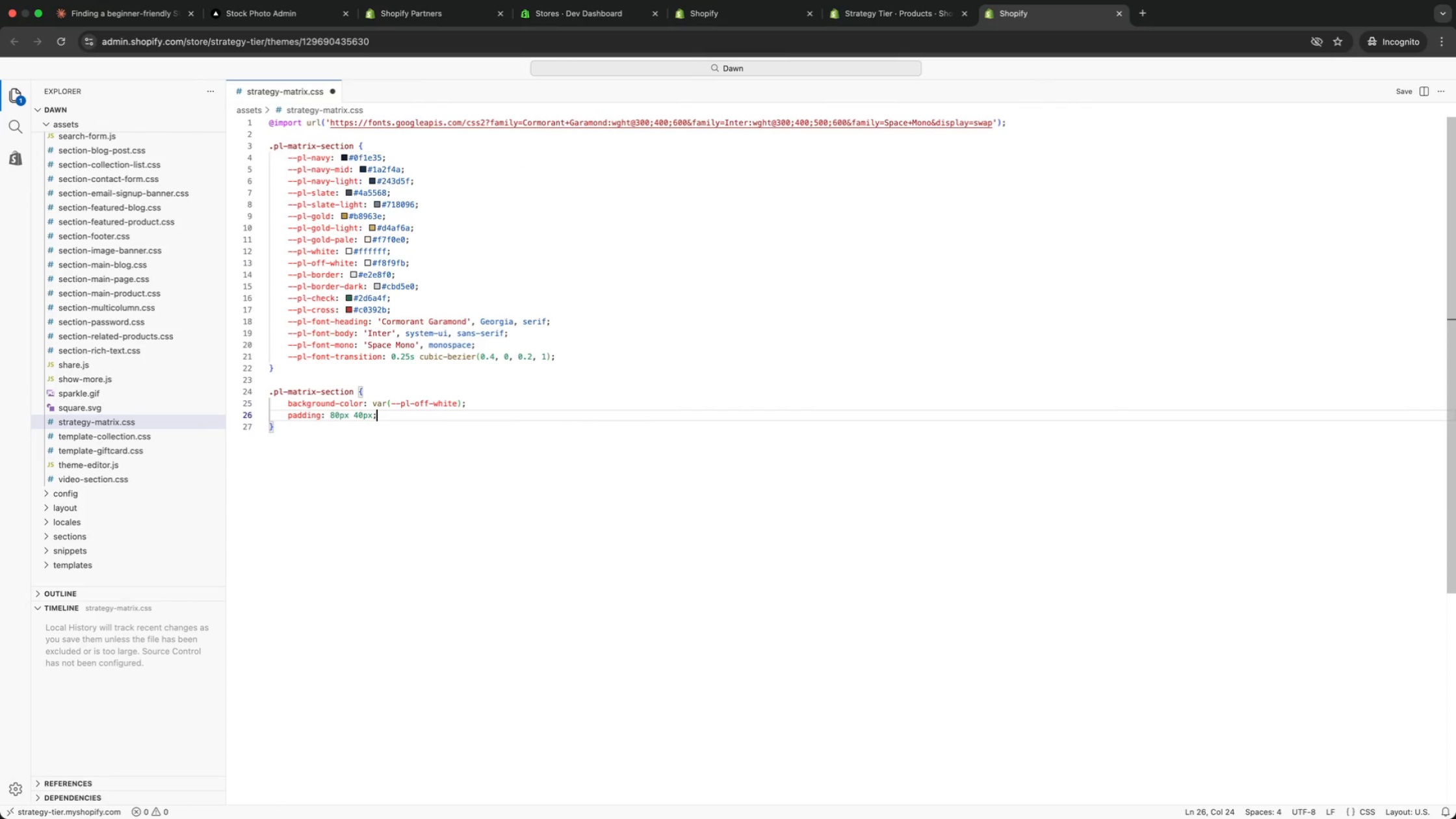 
key(Enter)
 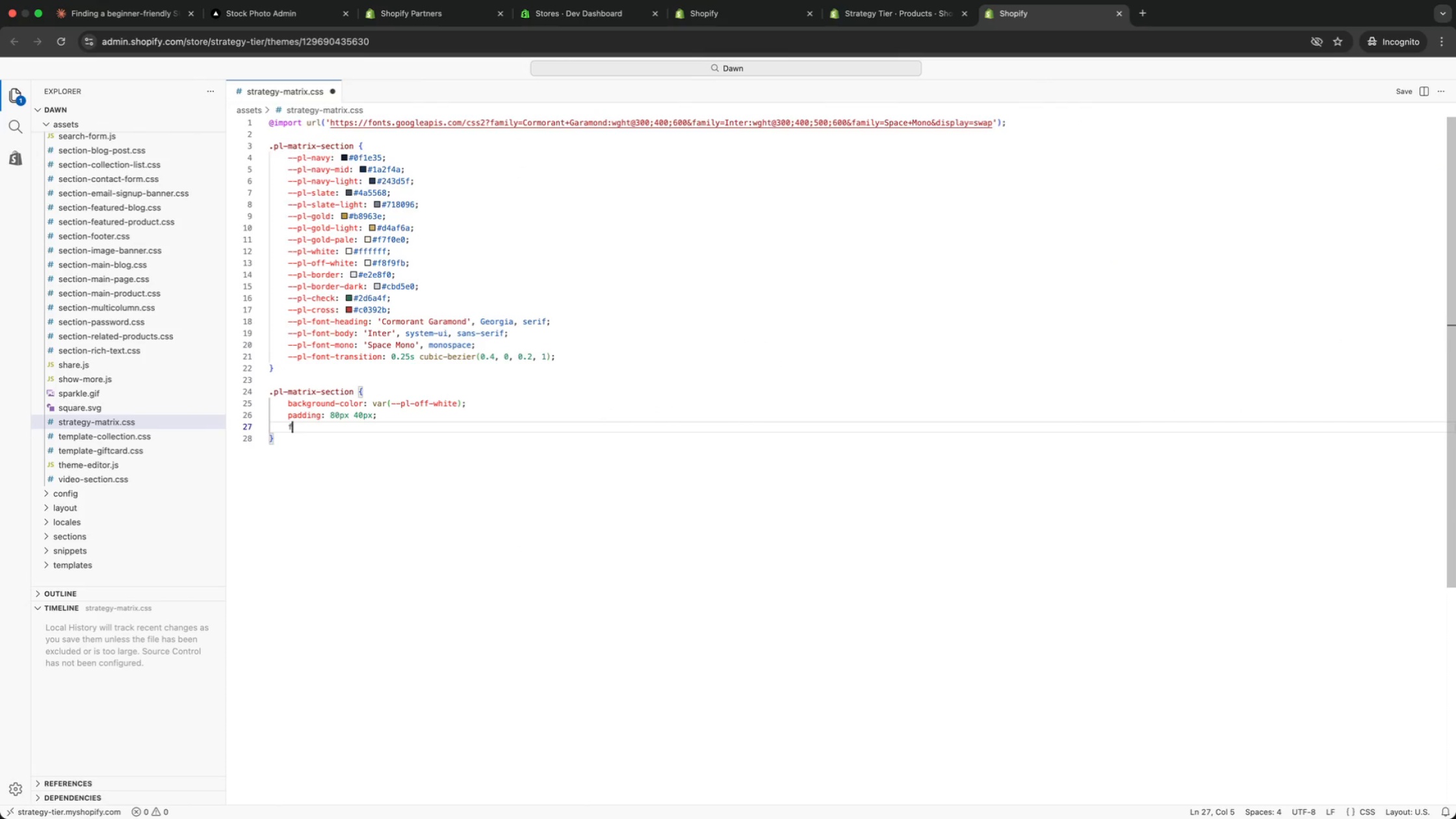 
type(font-family: var(body)
 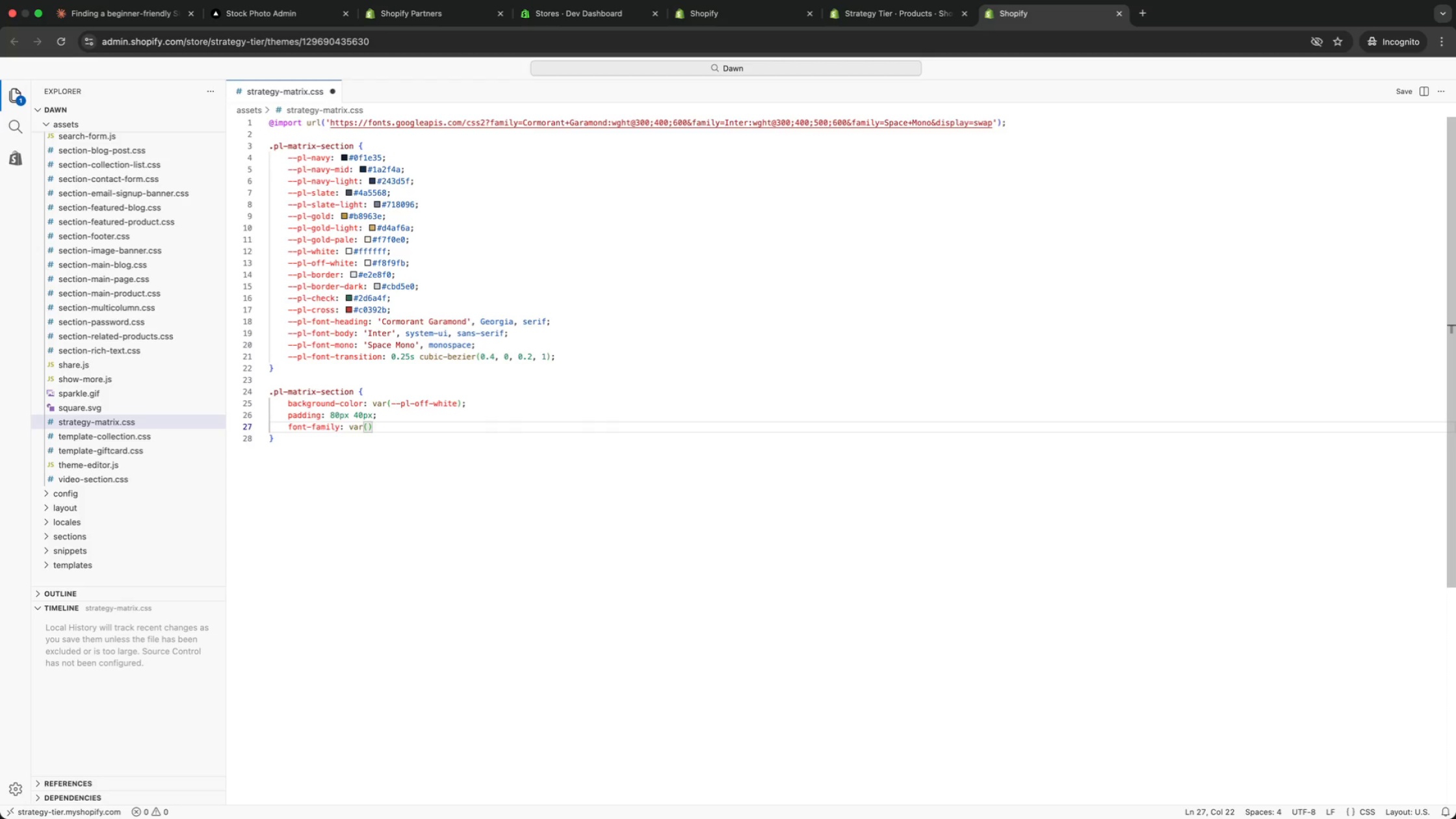 
key(Enter)
 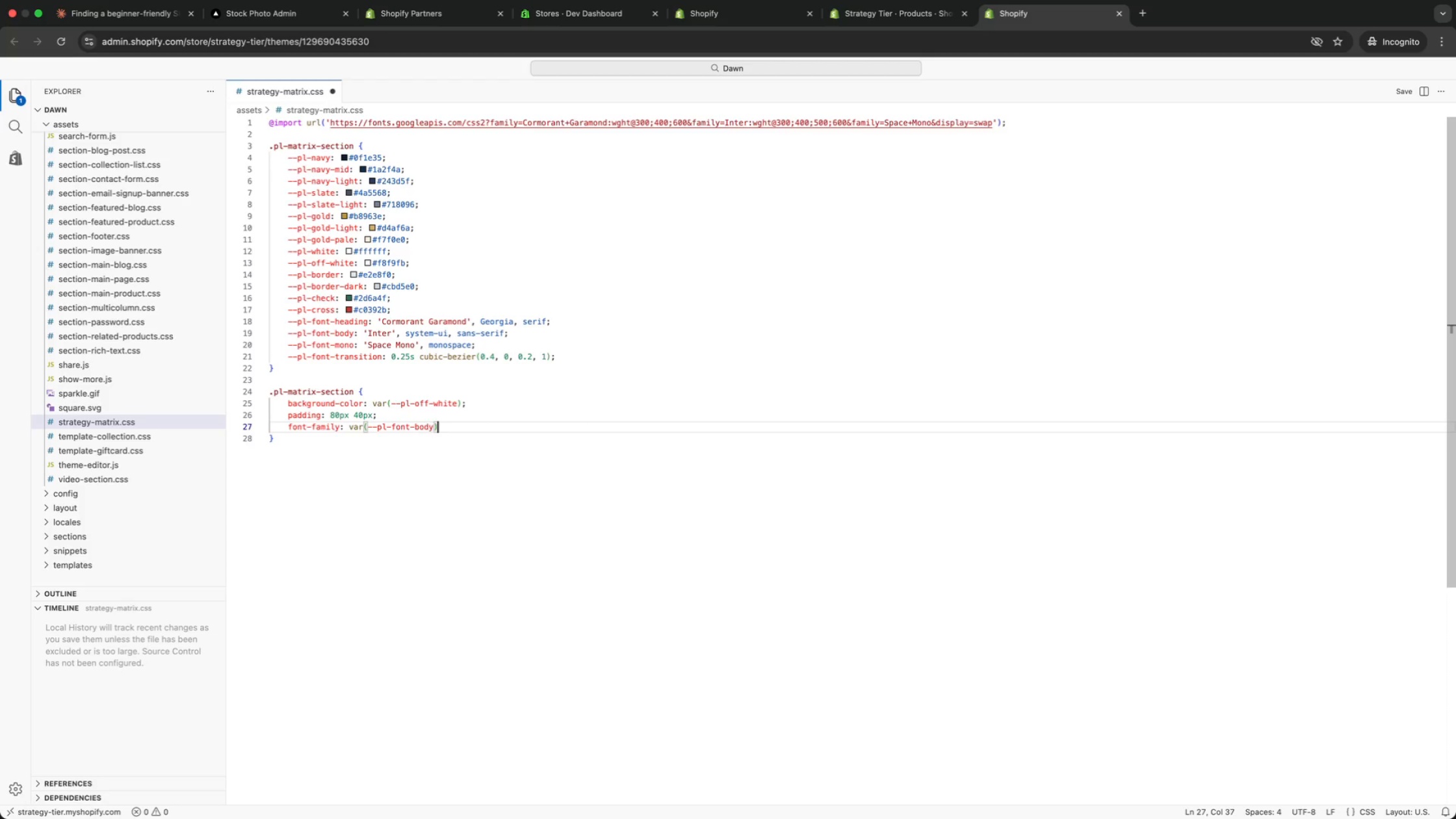 
key(ArrowRight)
 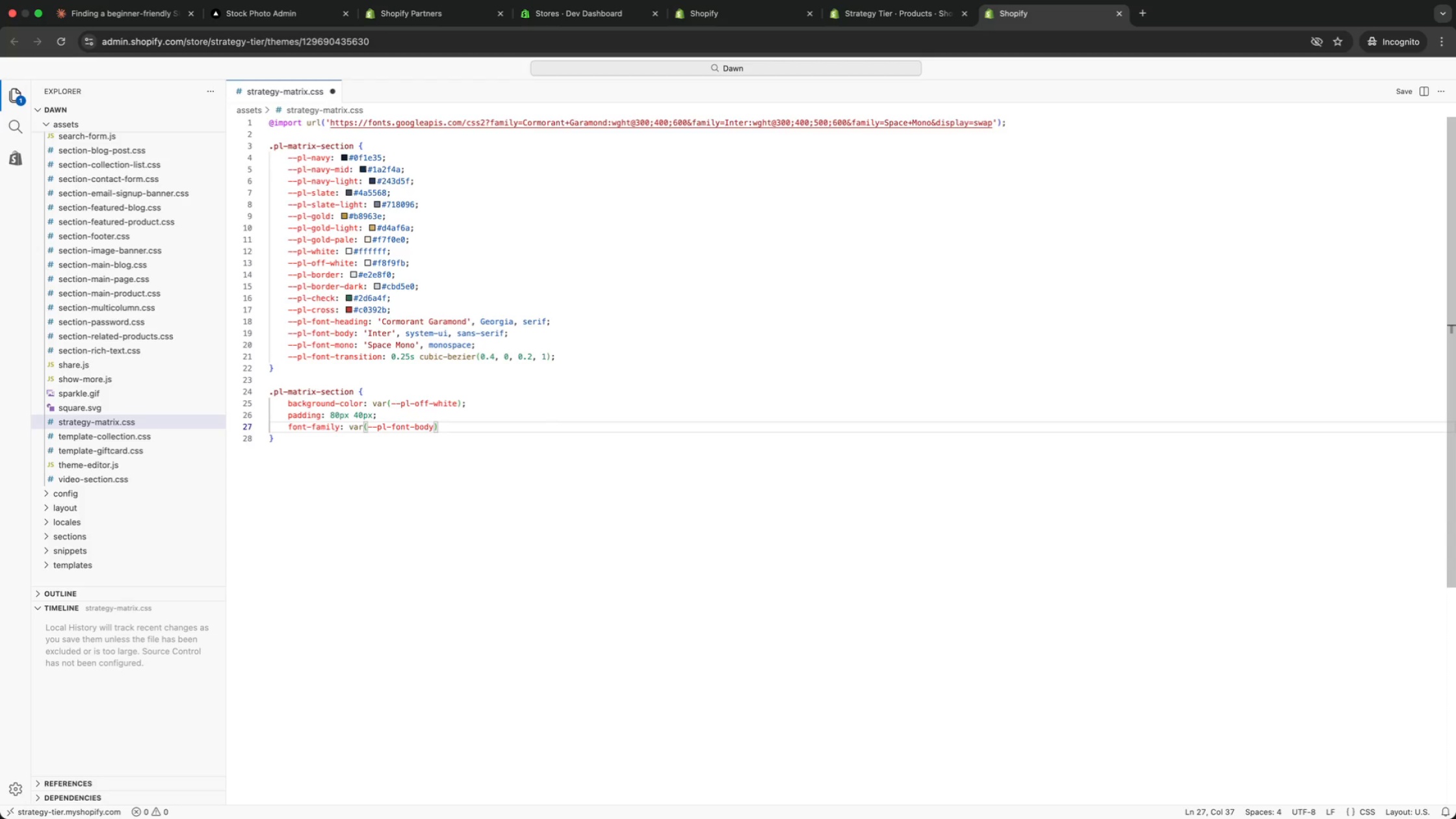 
key(Semicolon)
 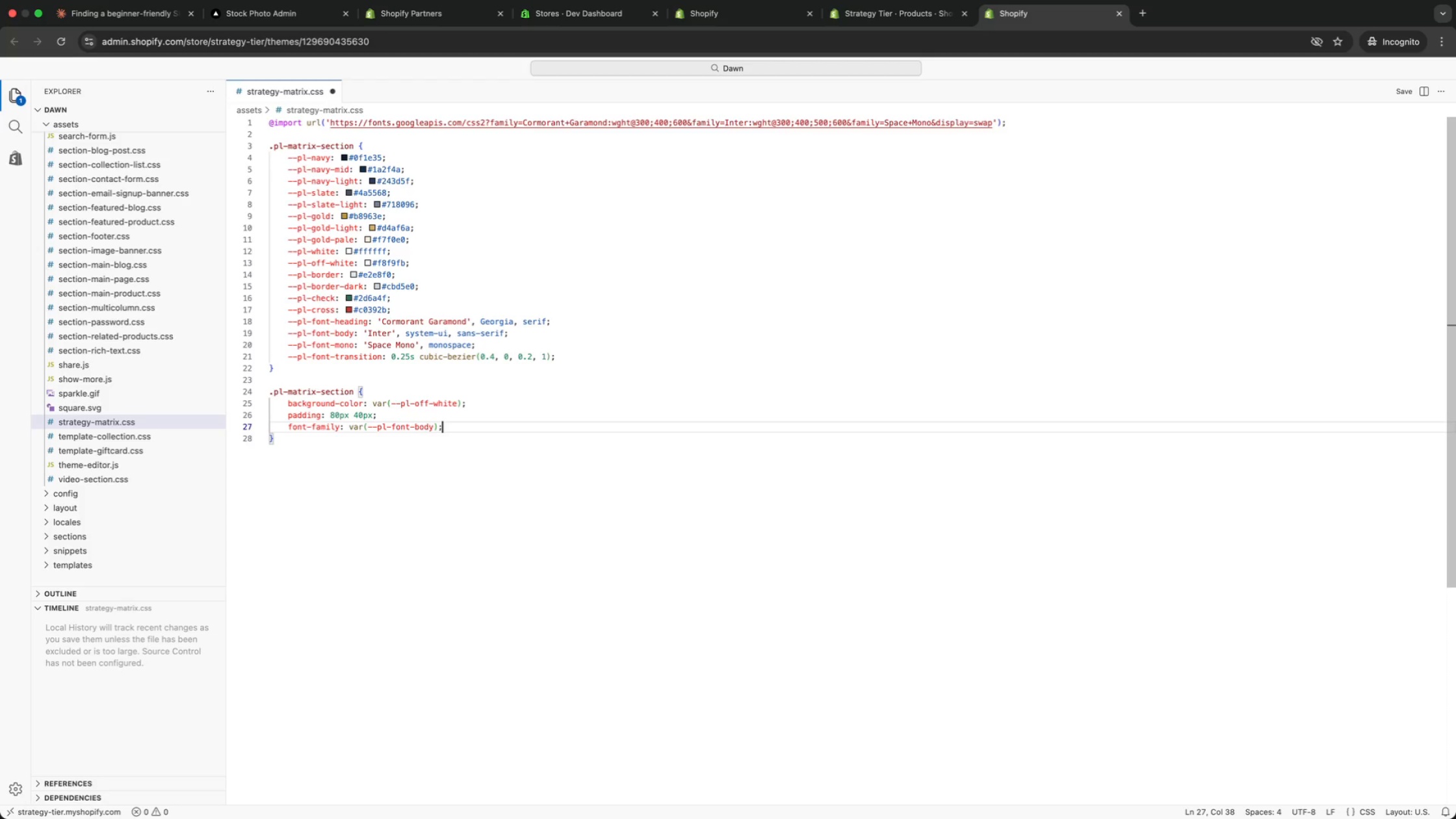 
key(ArrowDown)
 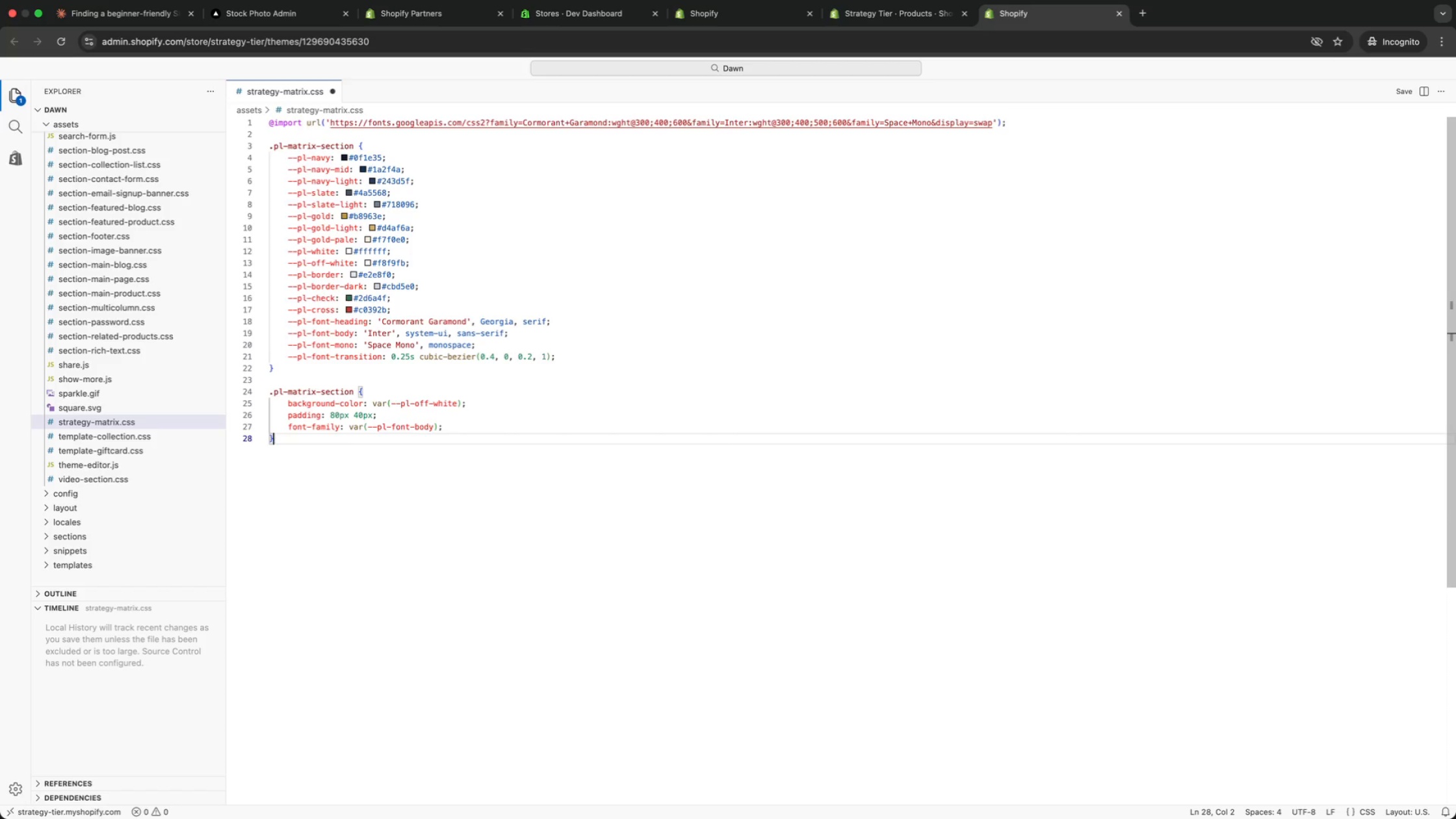 
key(Enter)
 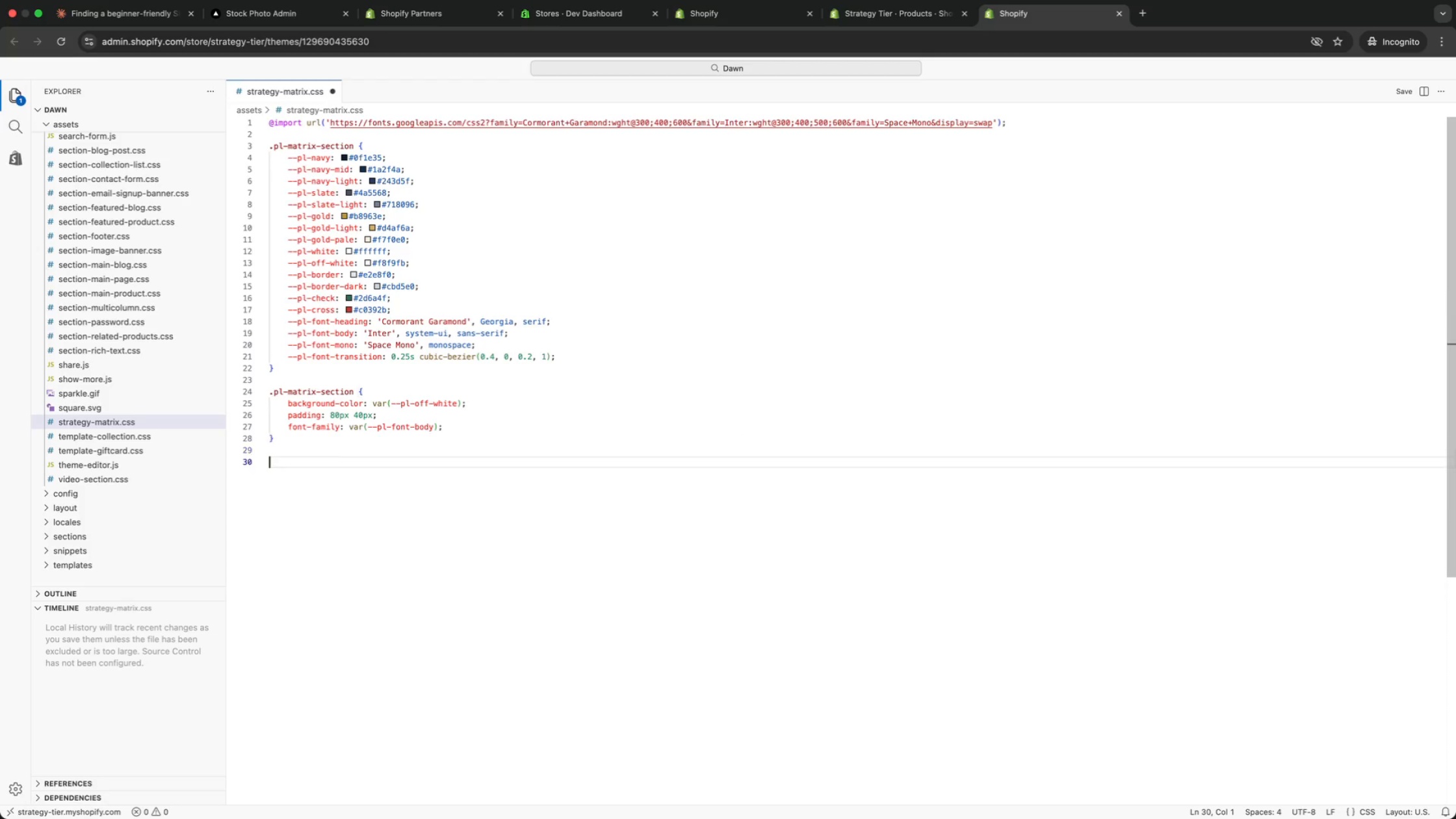 
key(Enter)
 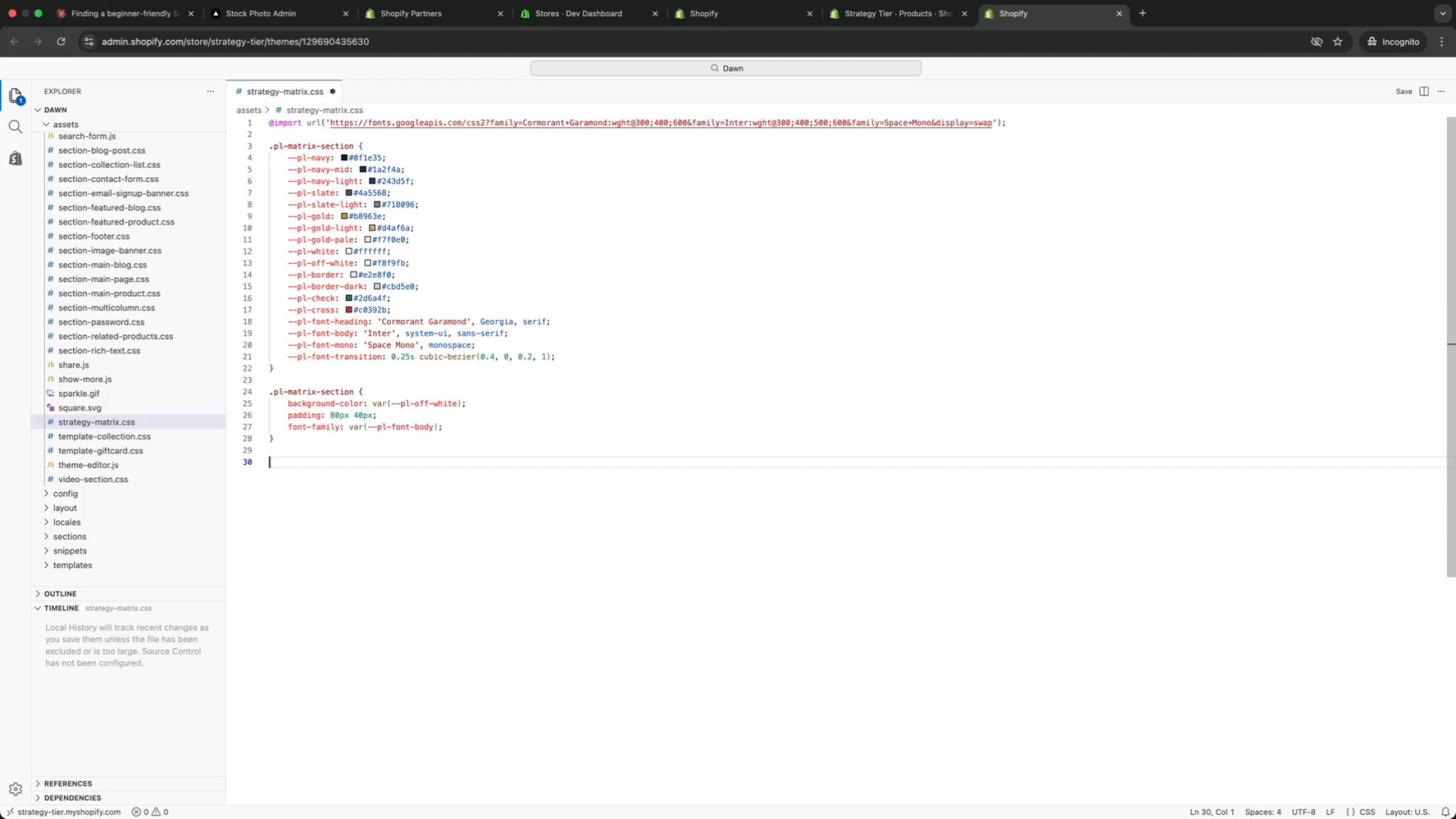 
type(sec)
 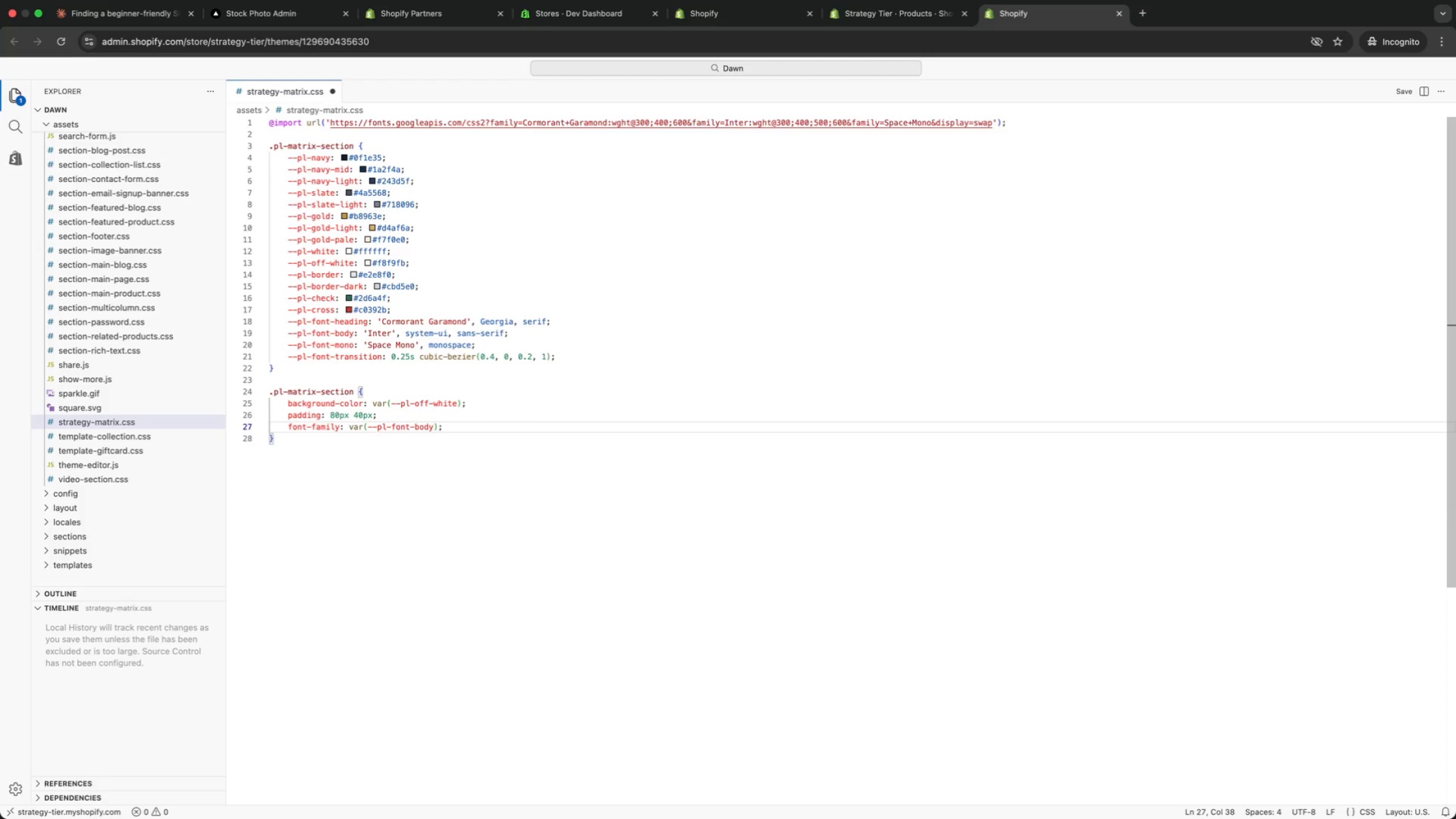 
key(ArrowDown)
 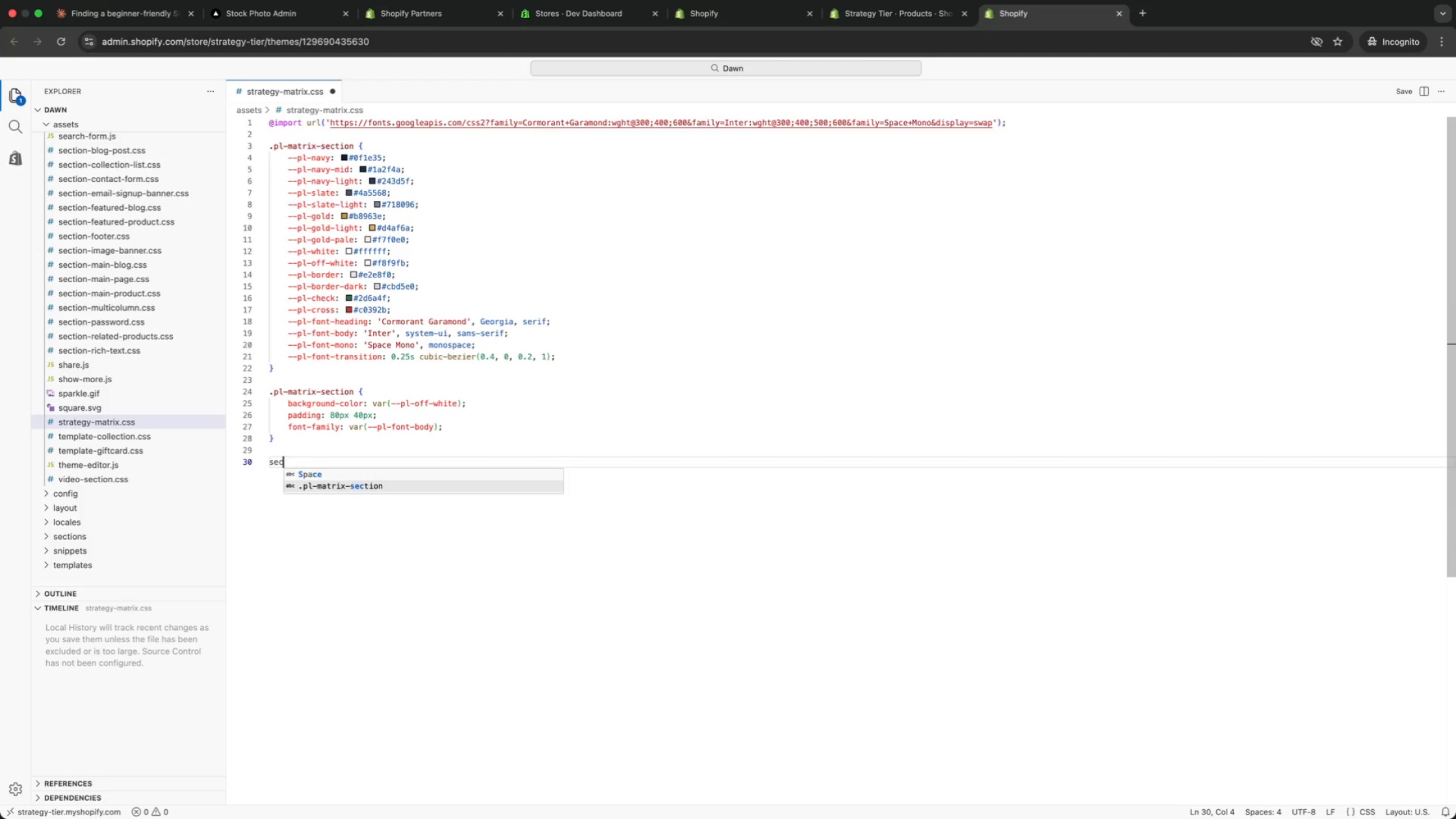 
key(Enter)
 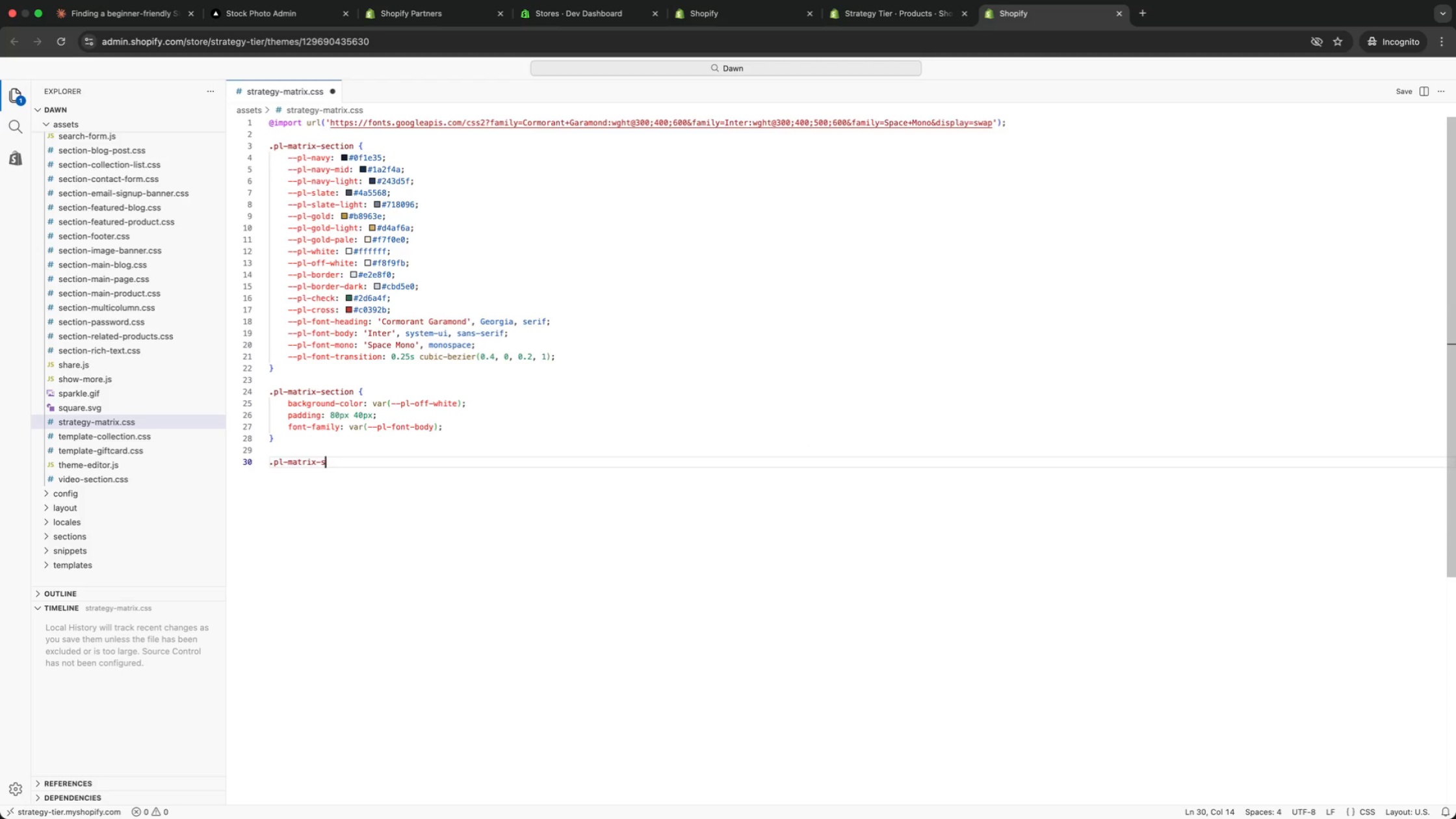 
key(Backspace)
key(Backspace)
key(Backspace)
key(Backspace)
key(Backspace)
key(Backspace)
key(Backspace)
type(inner {)
 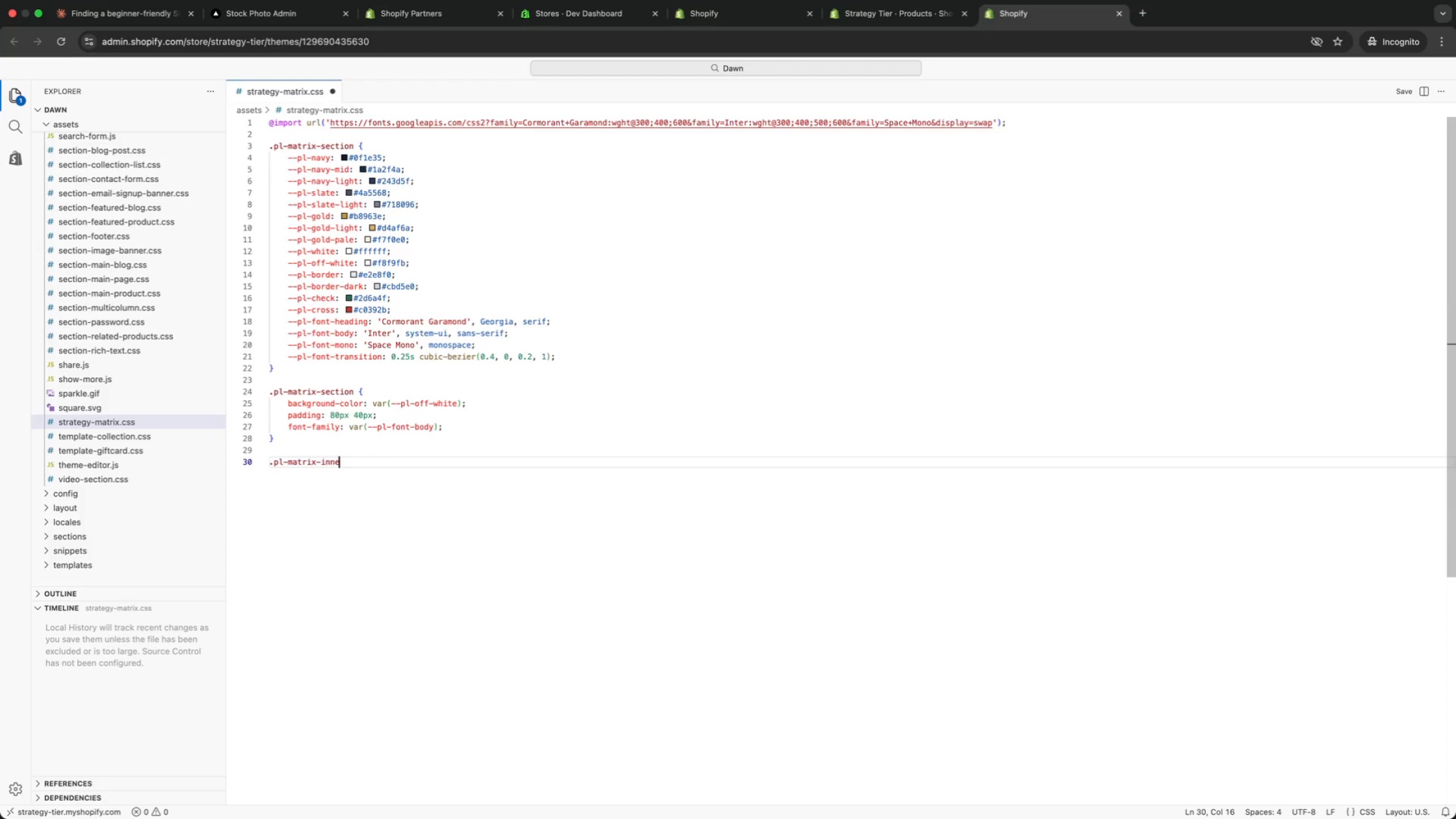 
 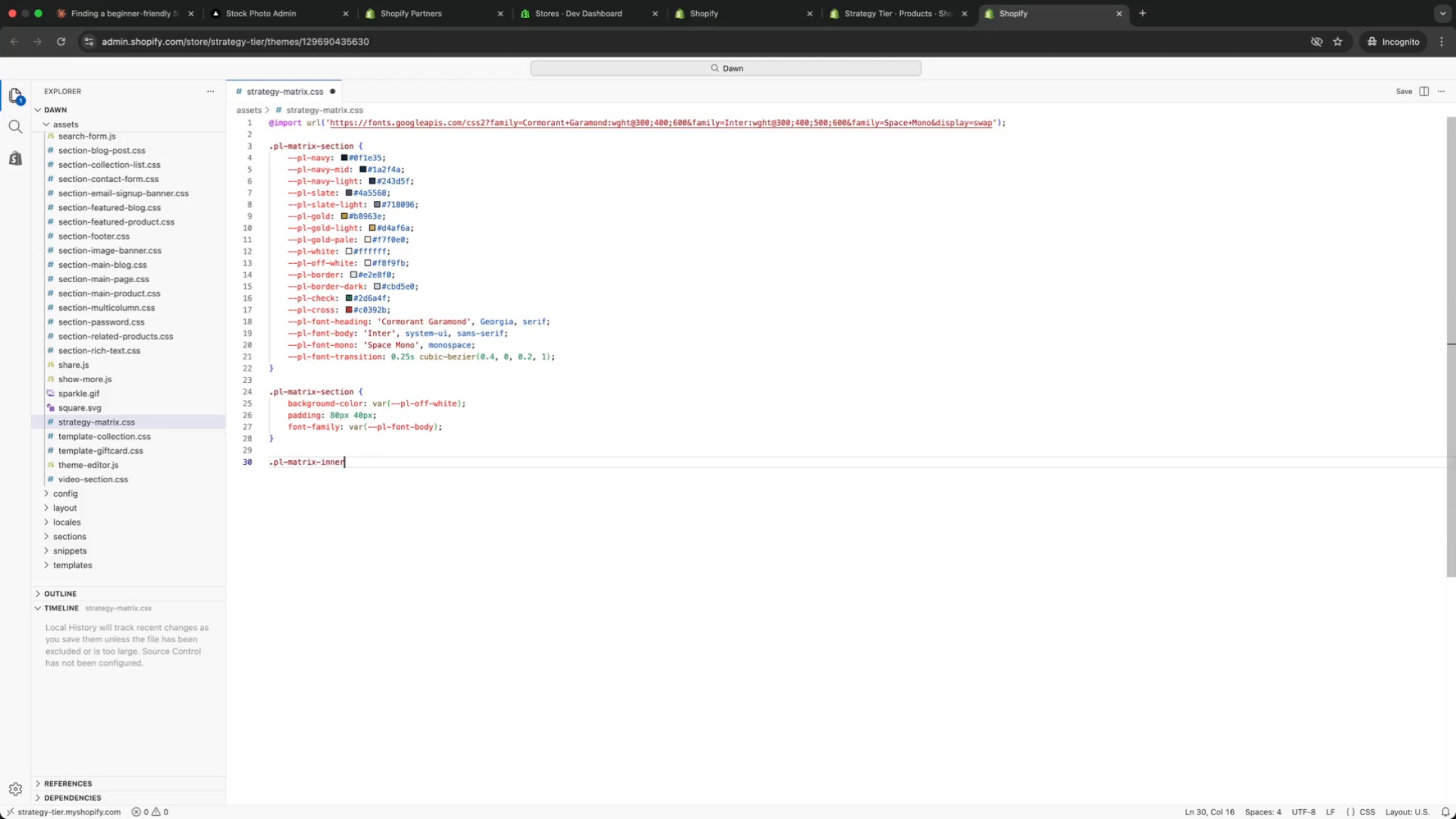 
key(Enter)
 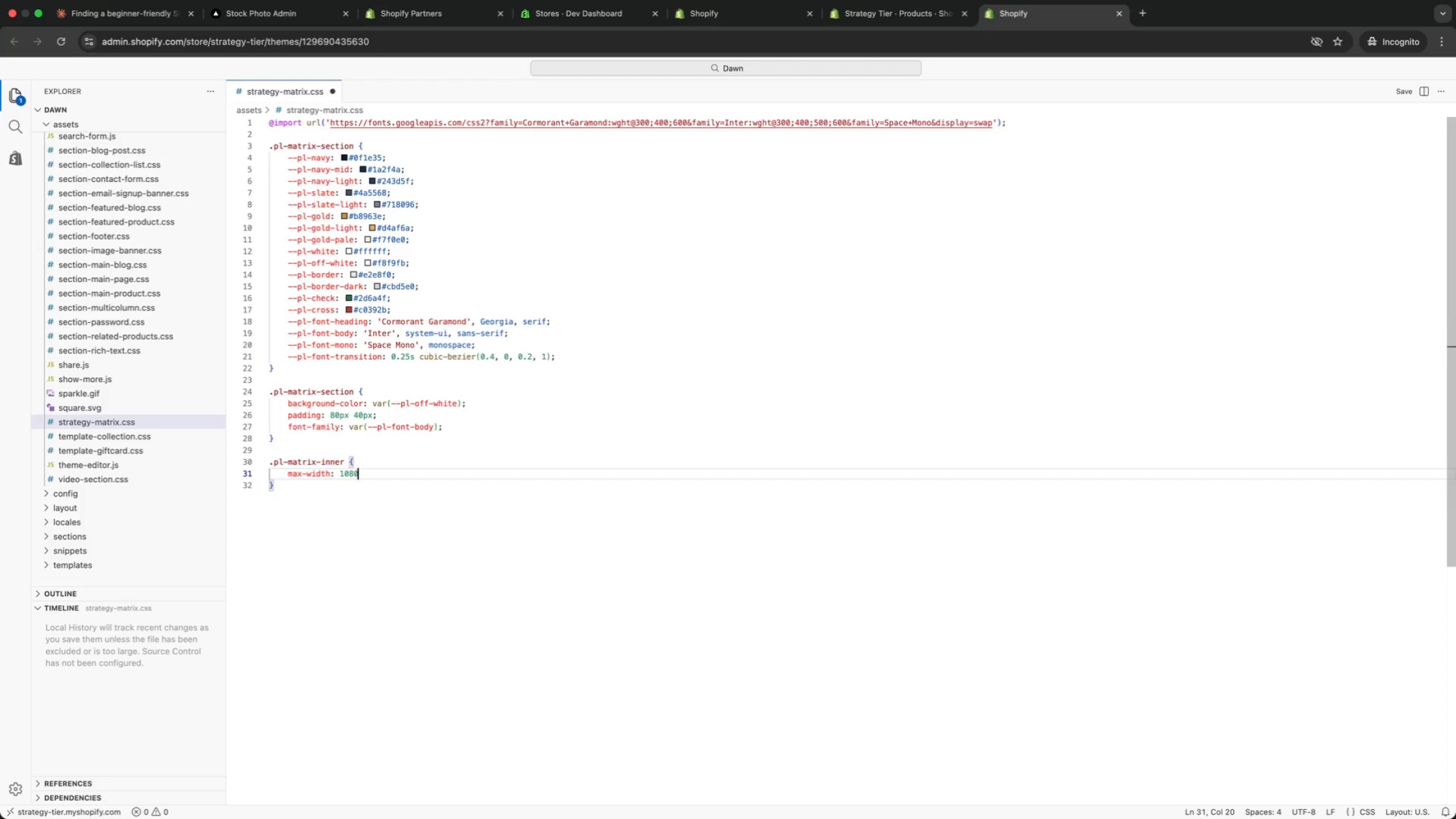 
type(max-width: 1080px;)
 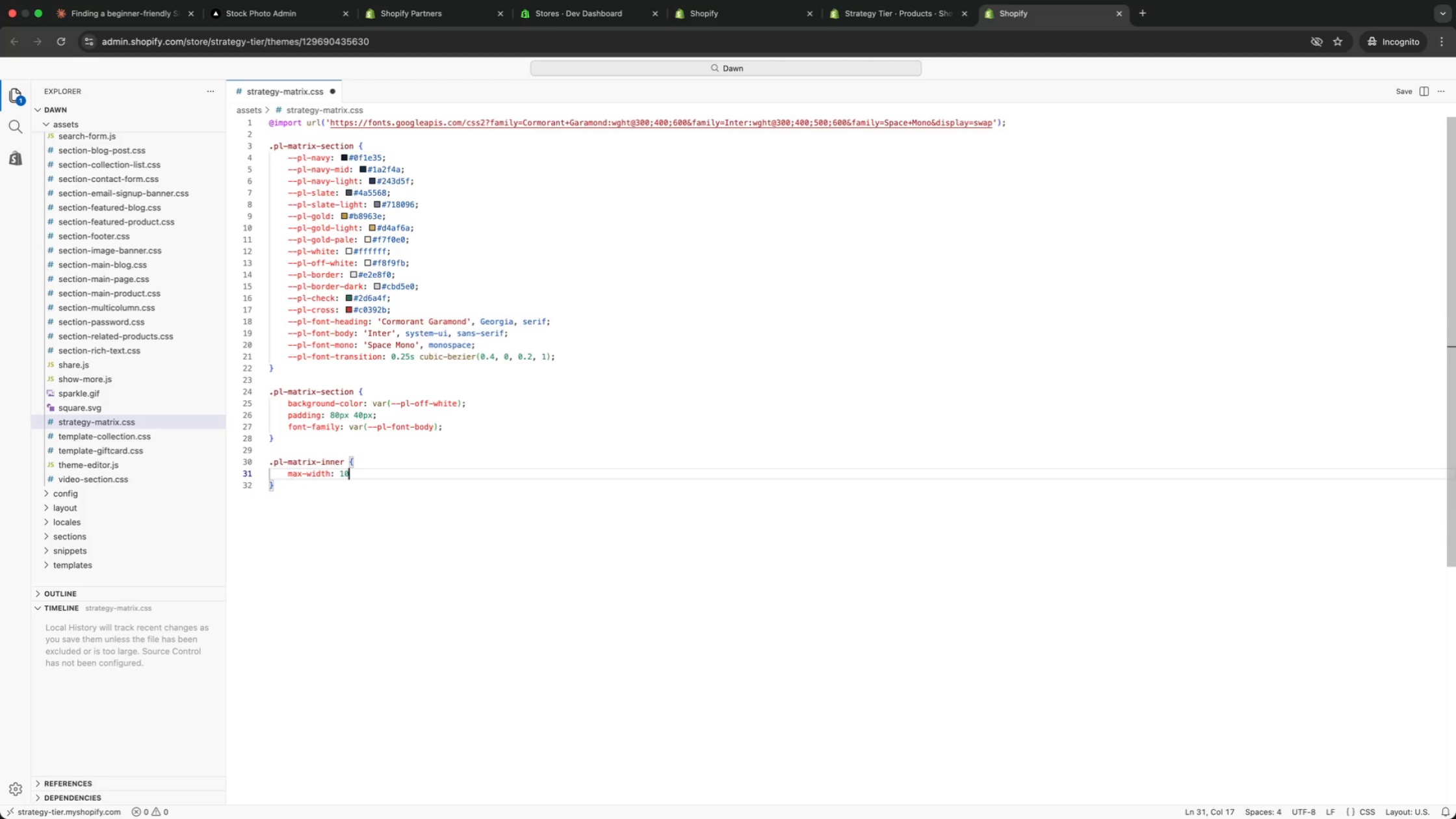 
key(Enter)
 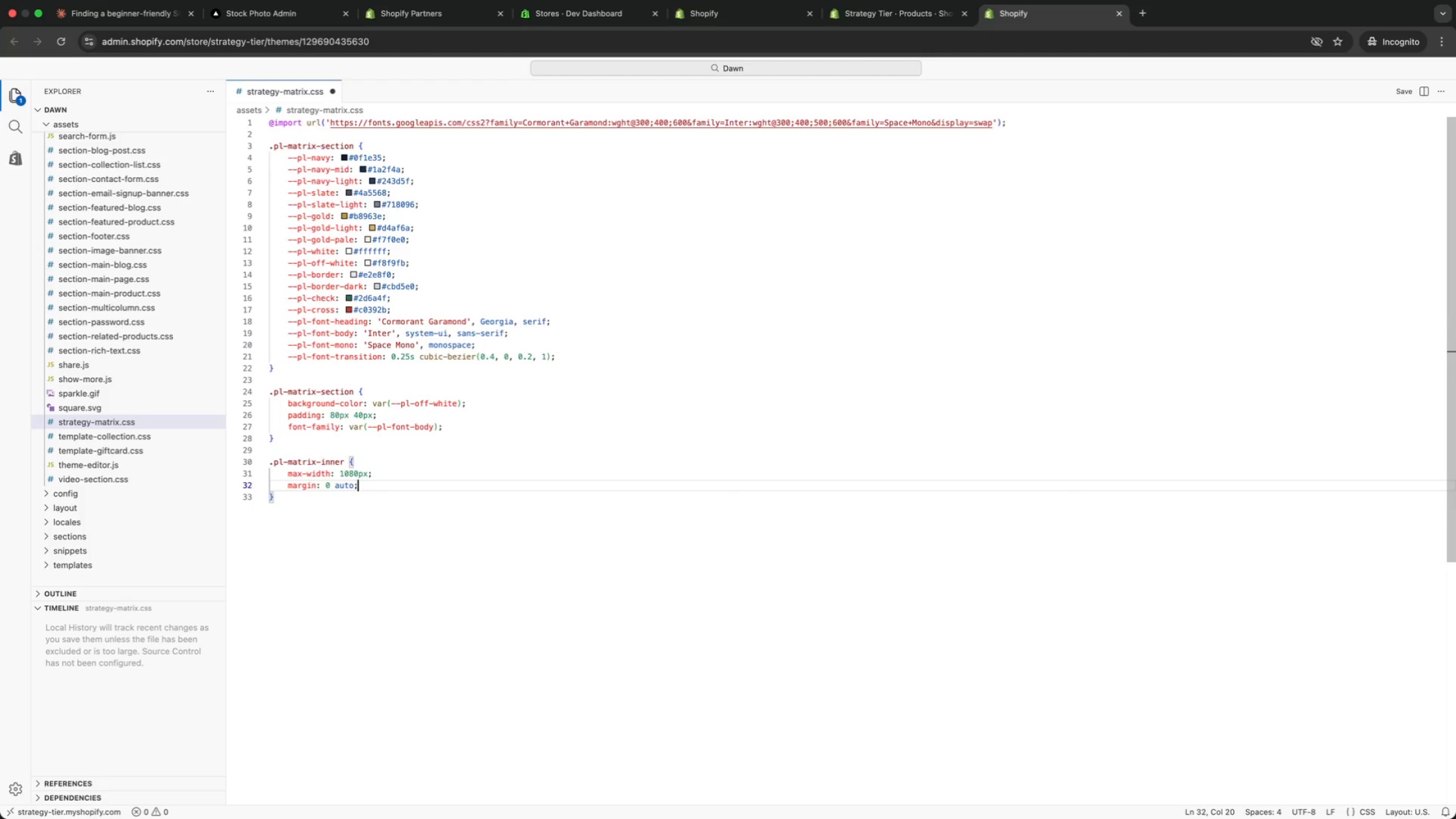 
type(margin: 0 auto;)
 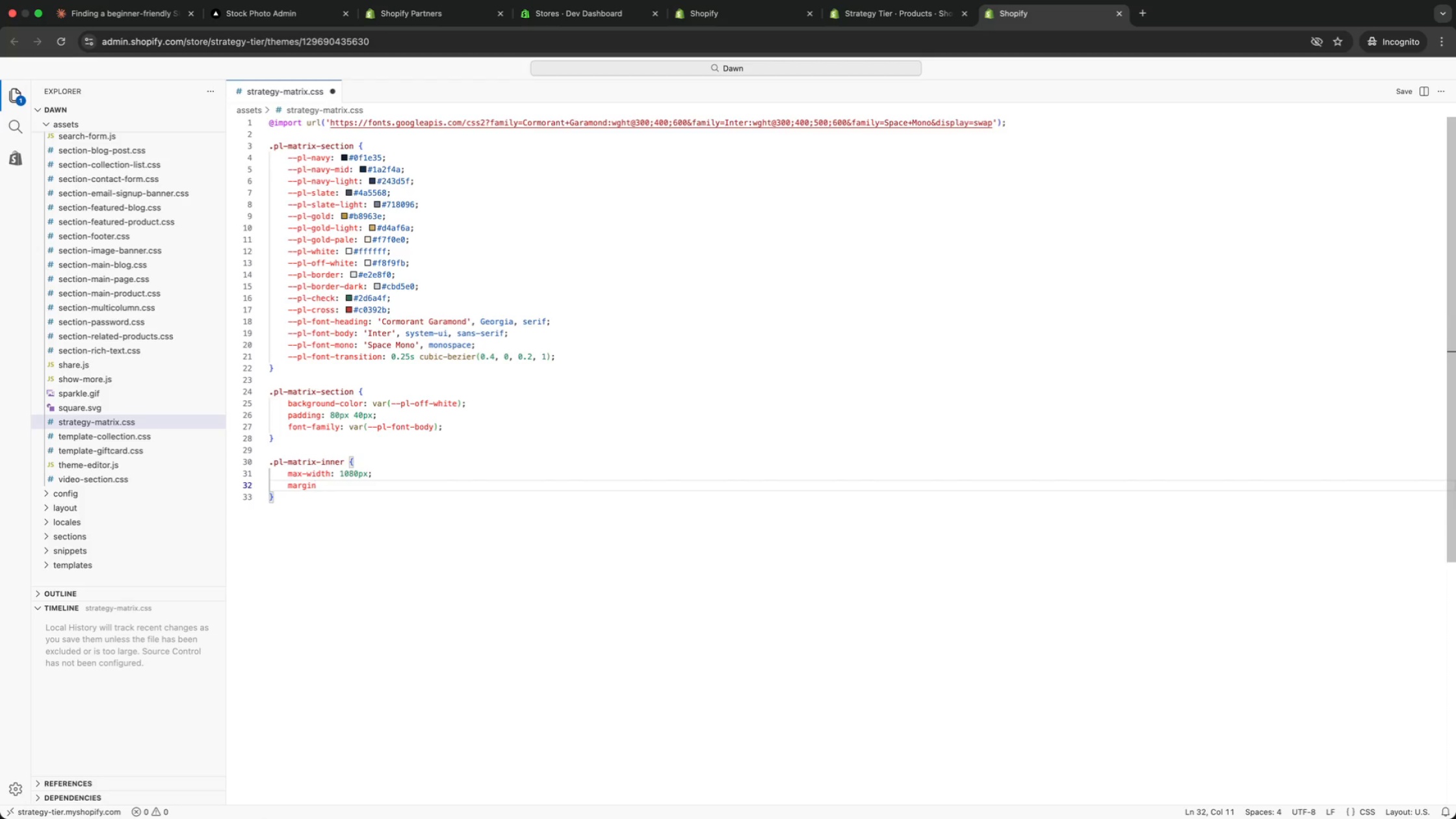 
key(ArrowDown)
 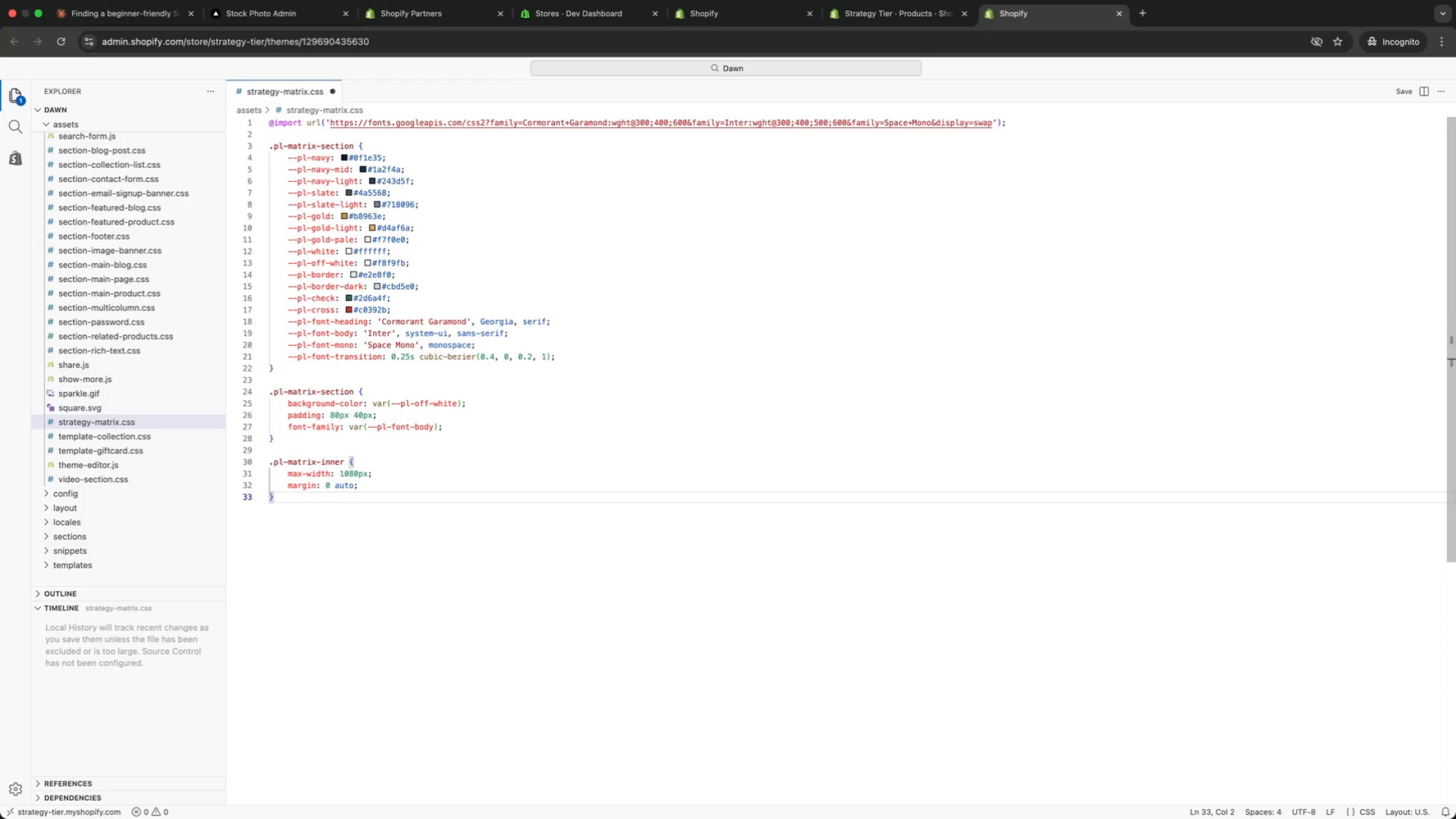 
key(Enter)
 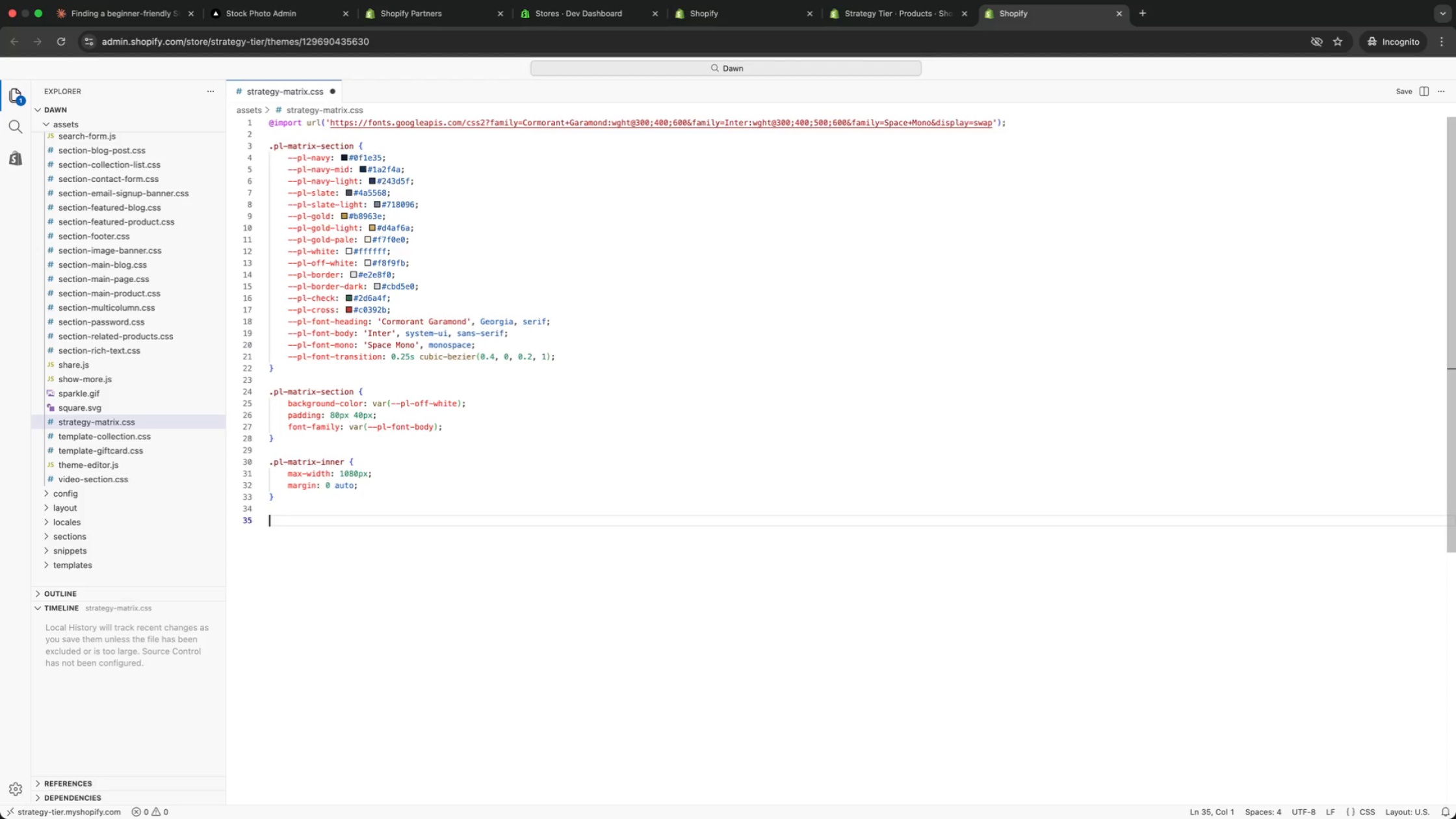 
key(Enter)
 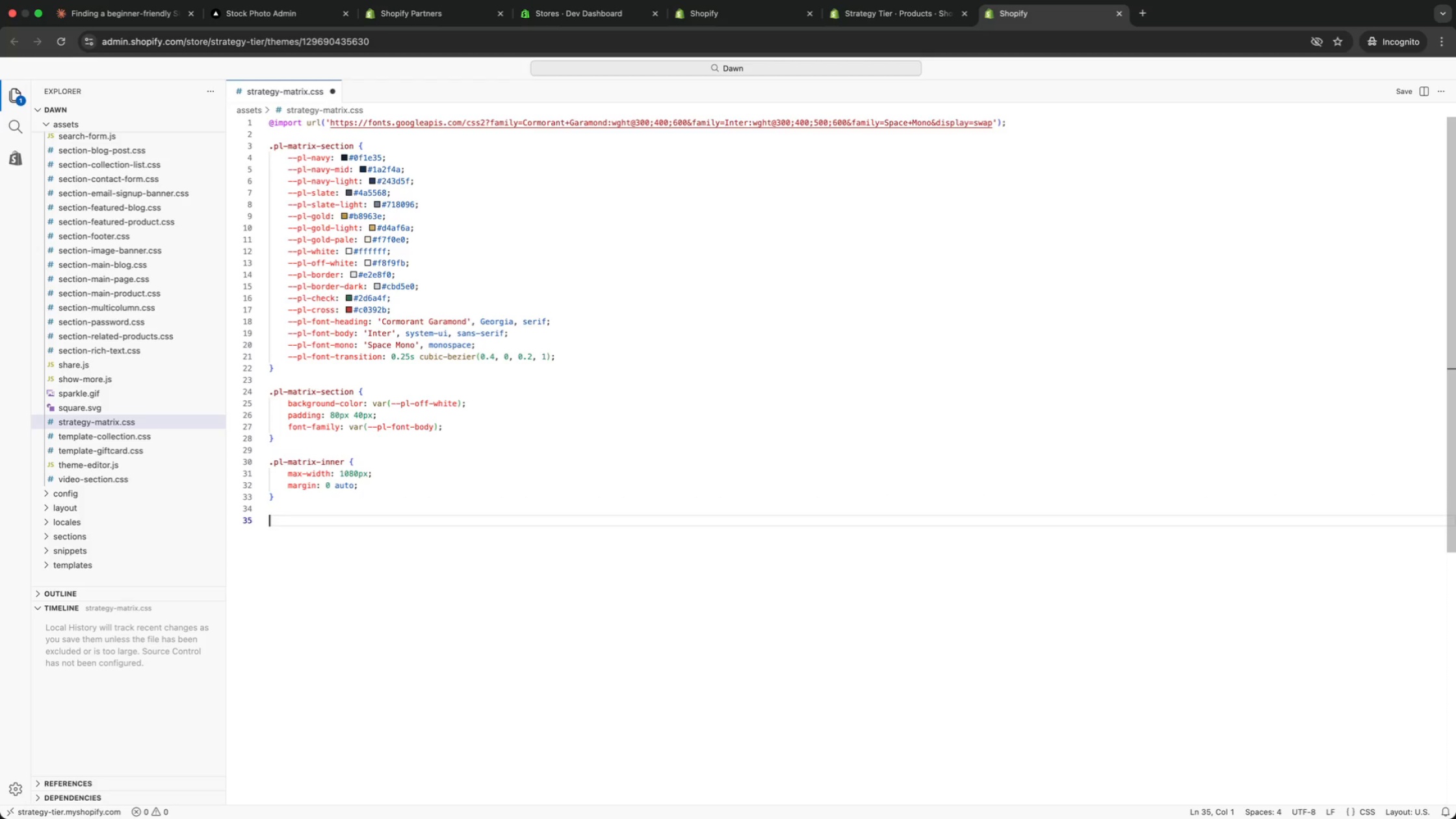 
type(inn)
 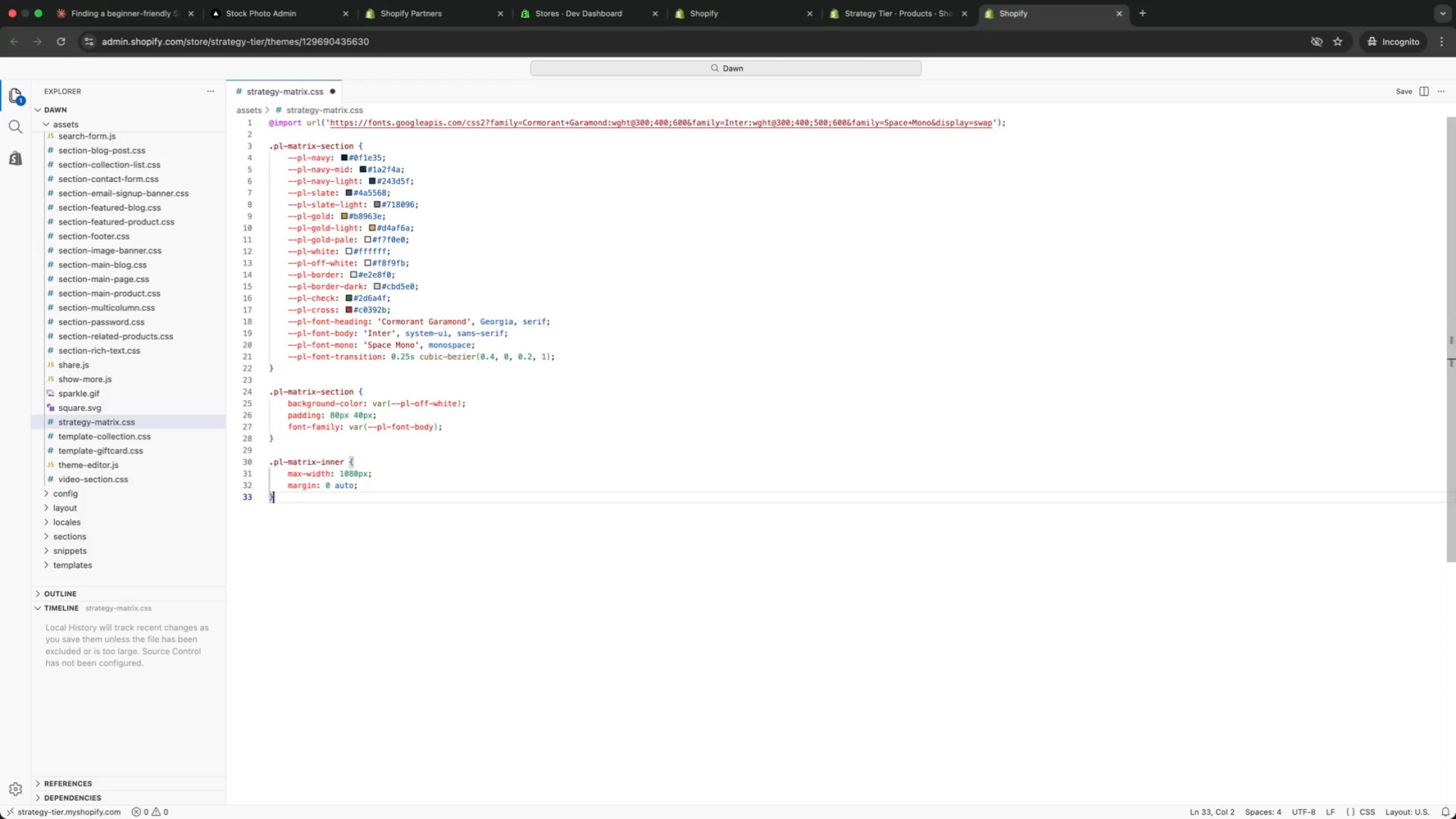 
key(Enter)
 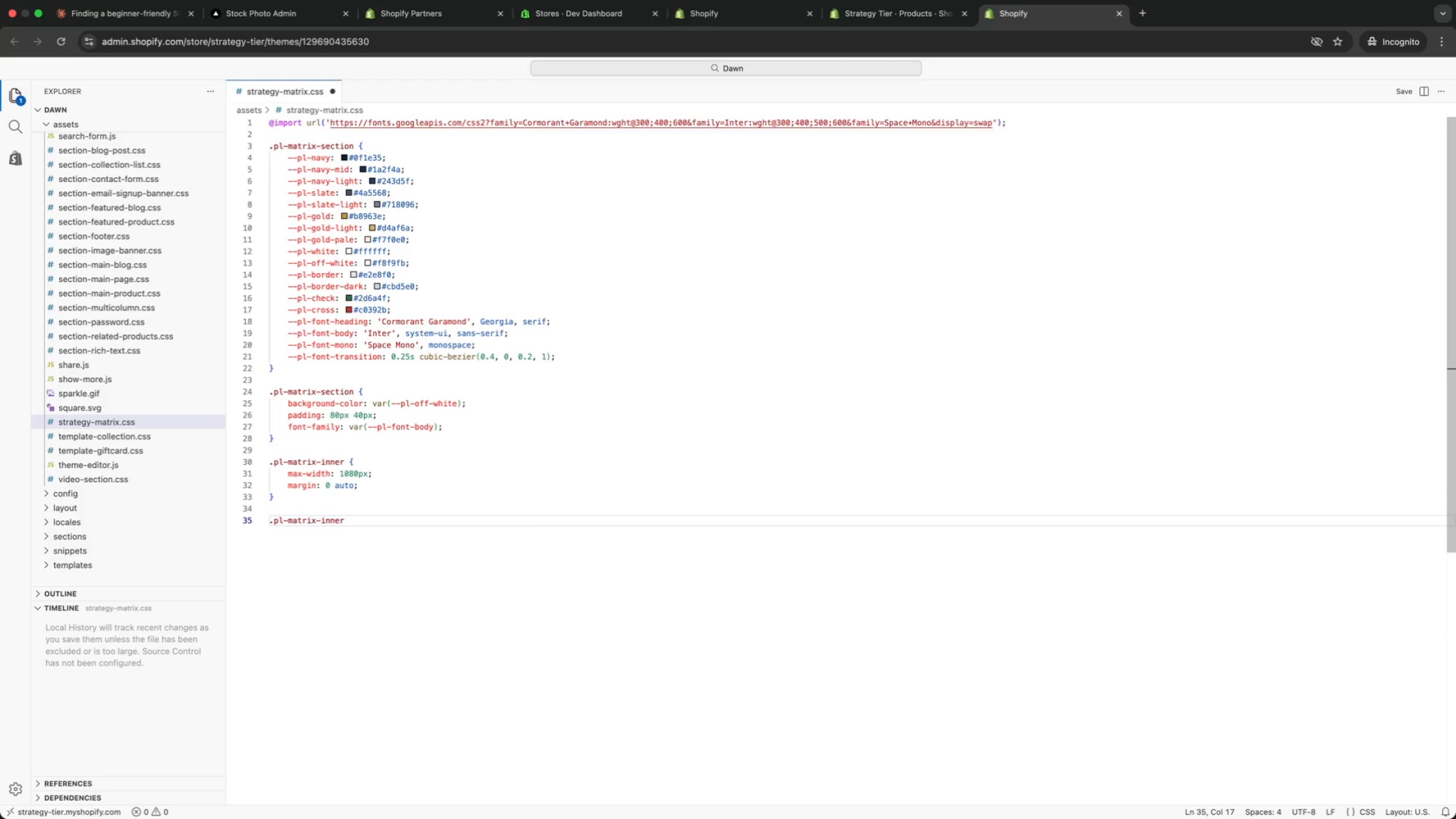 
key(Backspace)
key(Backspace)
key(Backspace)
key(Backspace)
key(Backspace)
type(header {)
 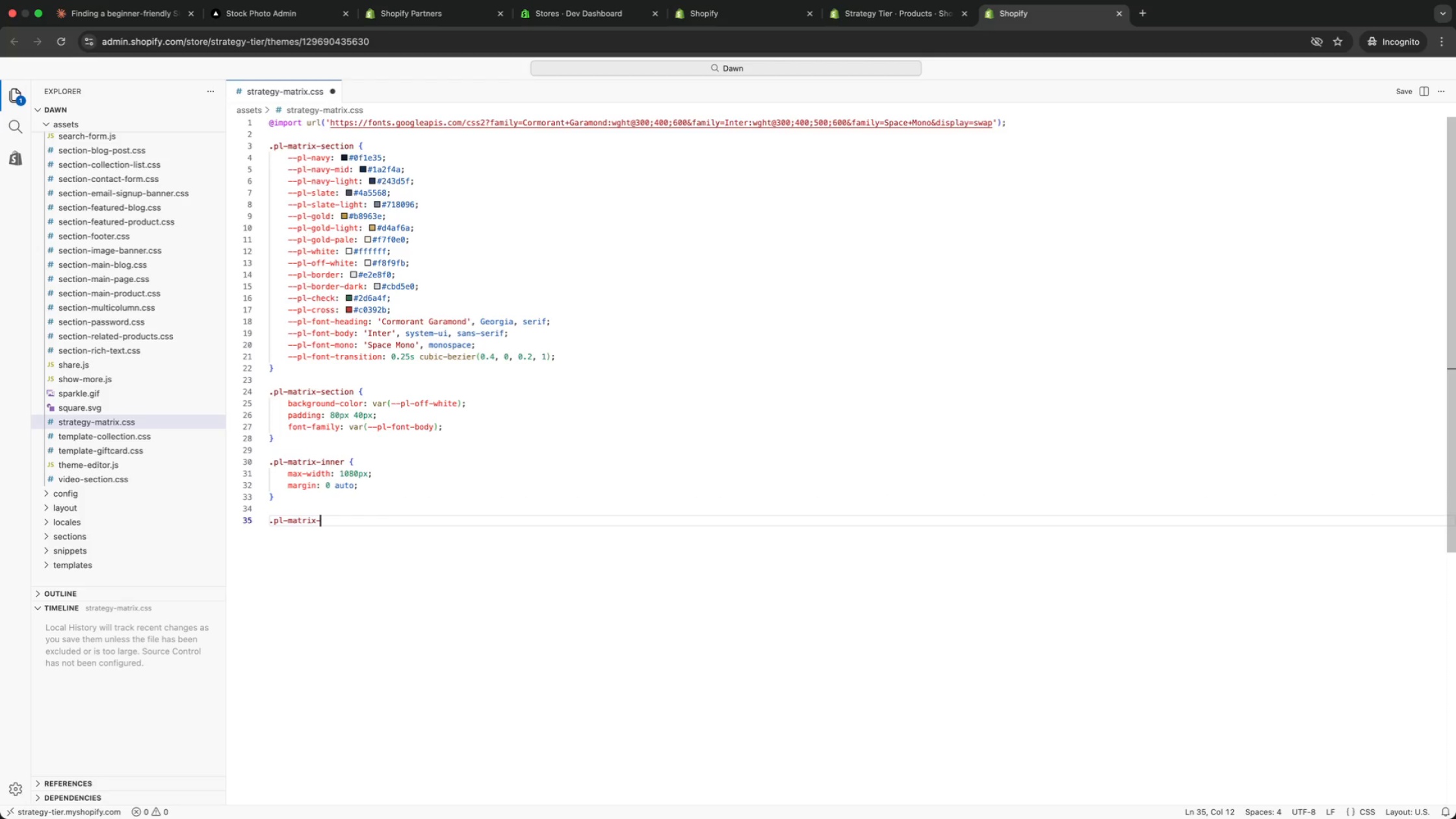 
key(Enter)
 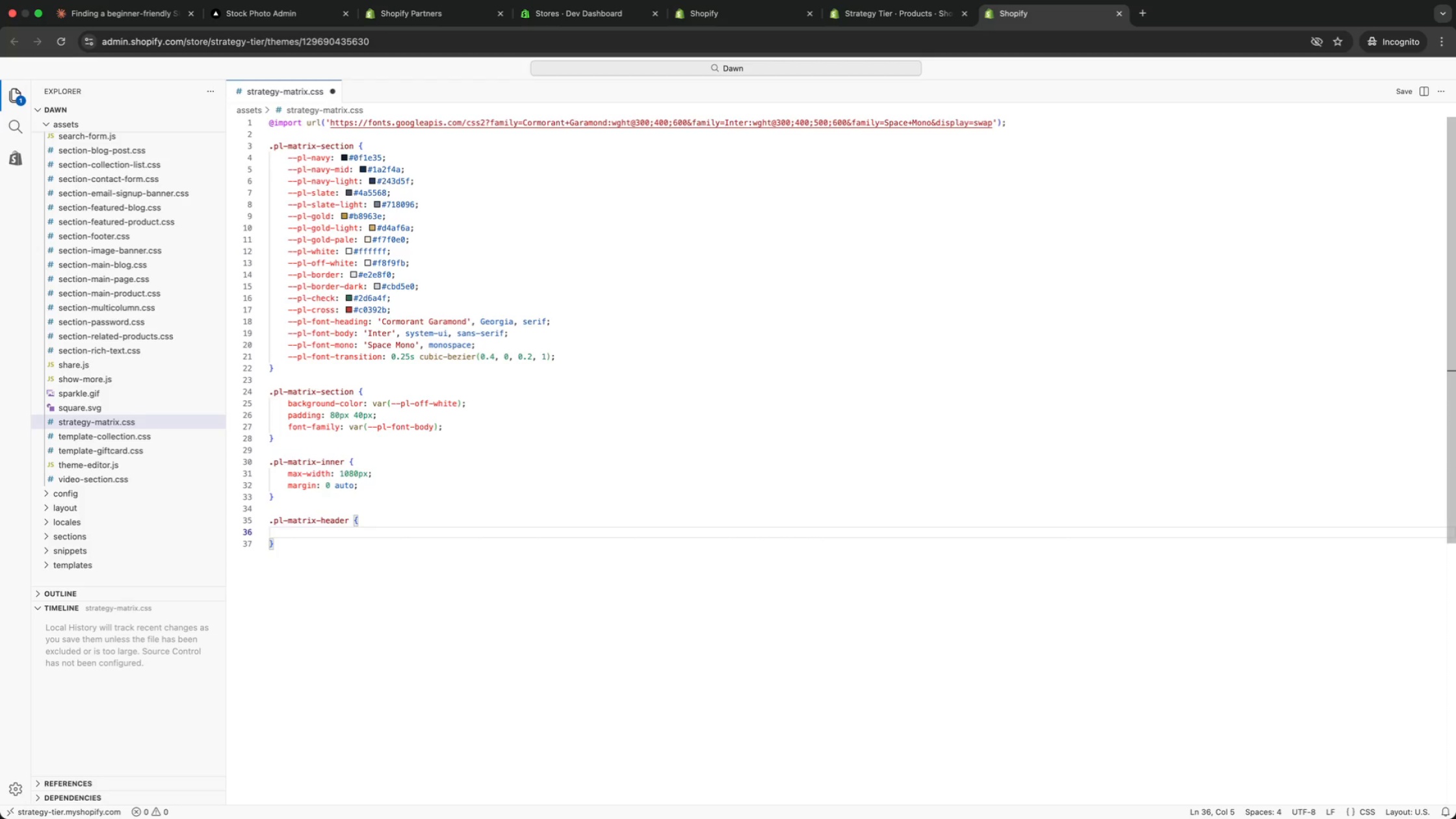 
type(text-align: center;)
 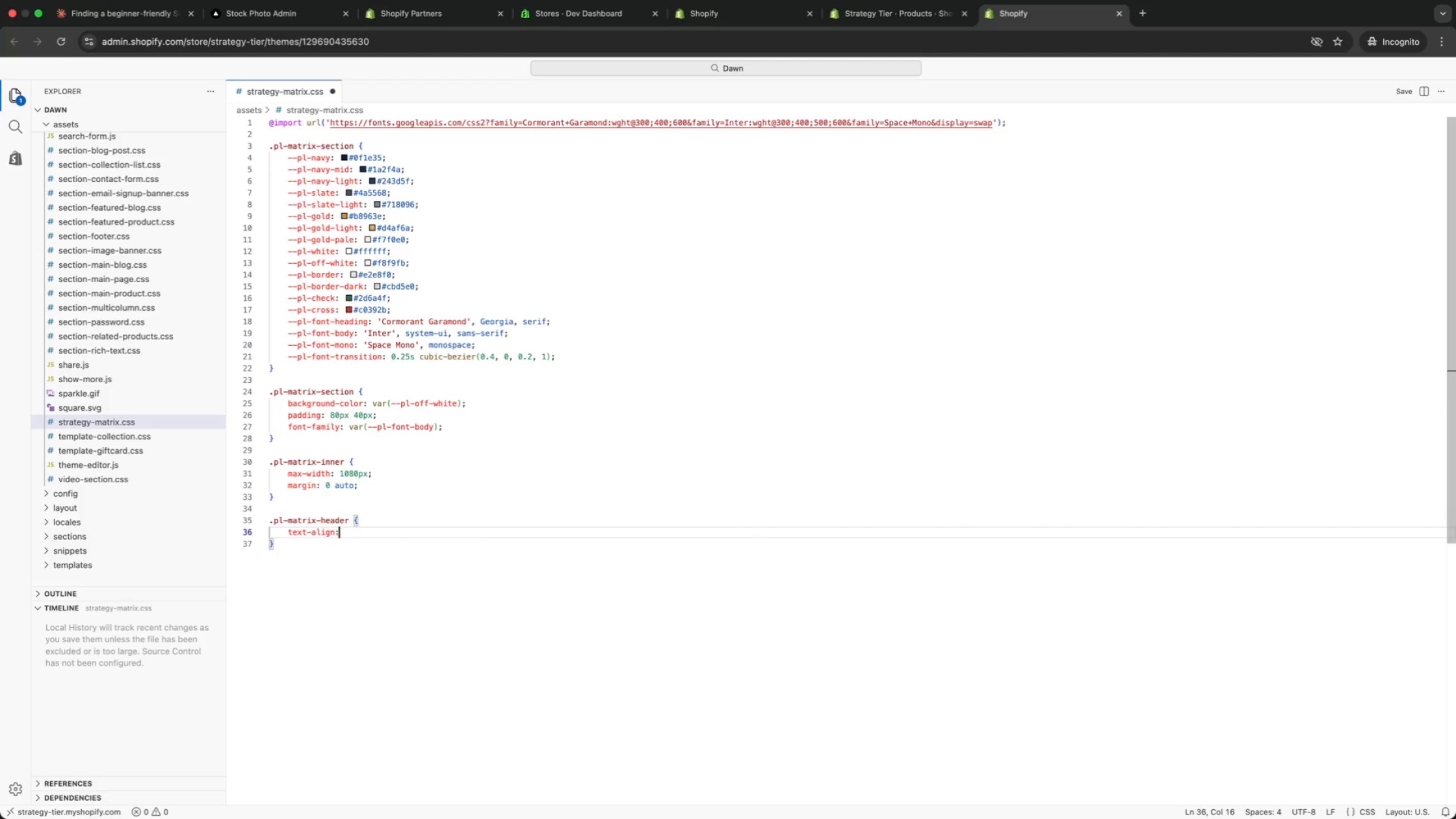 
 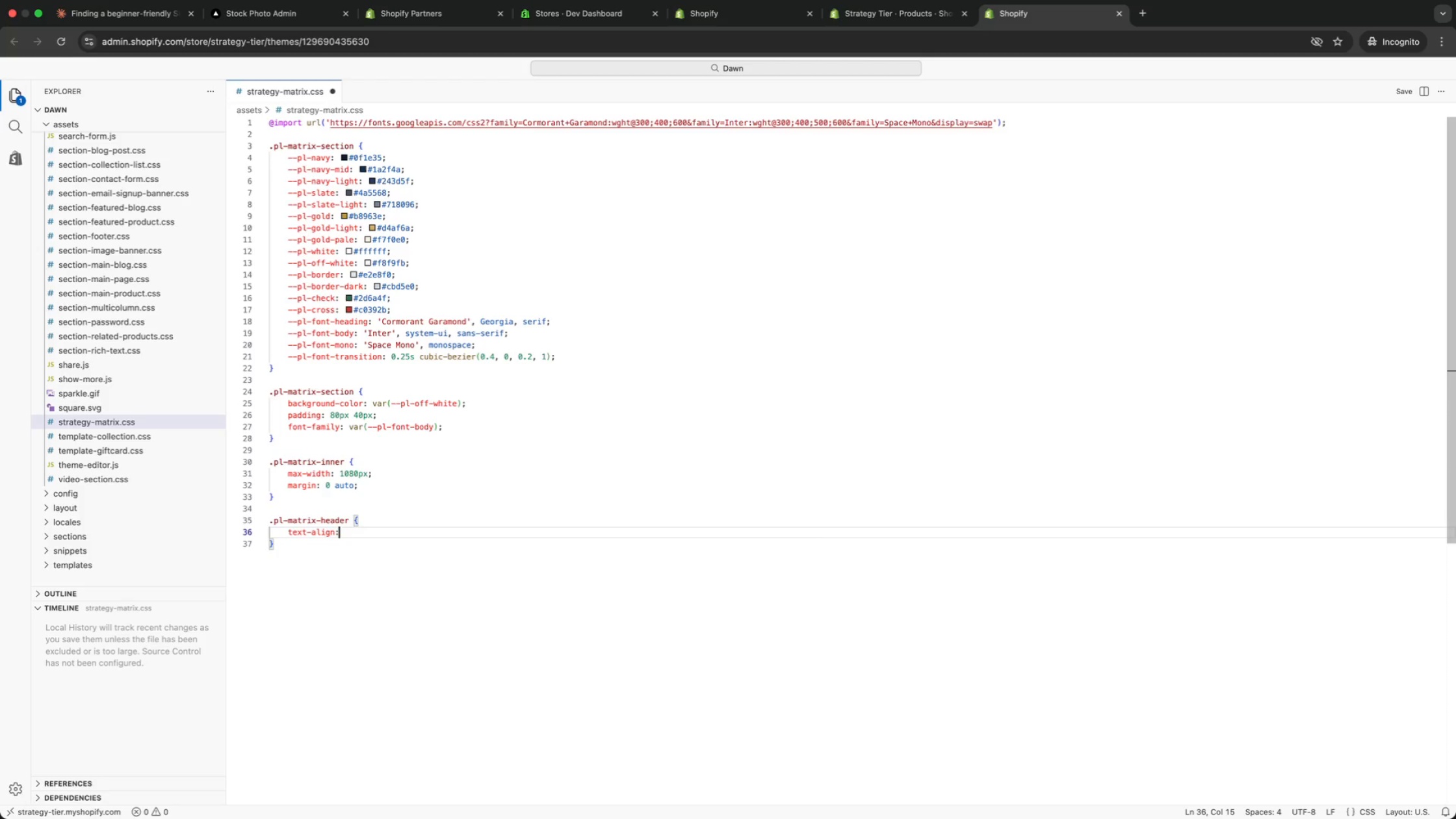 
key(Enter)
 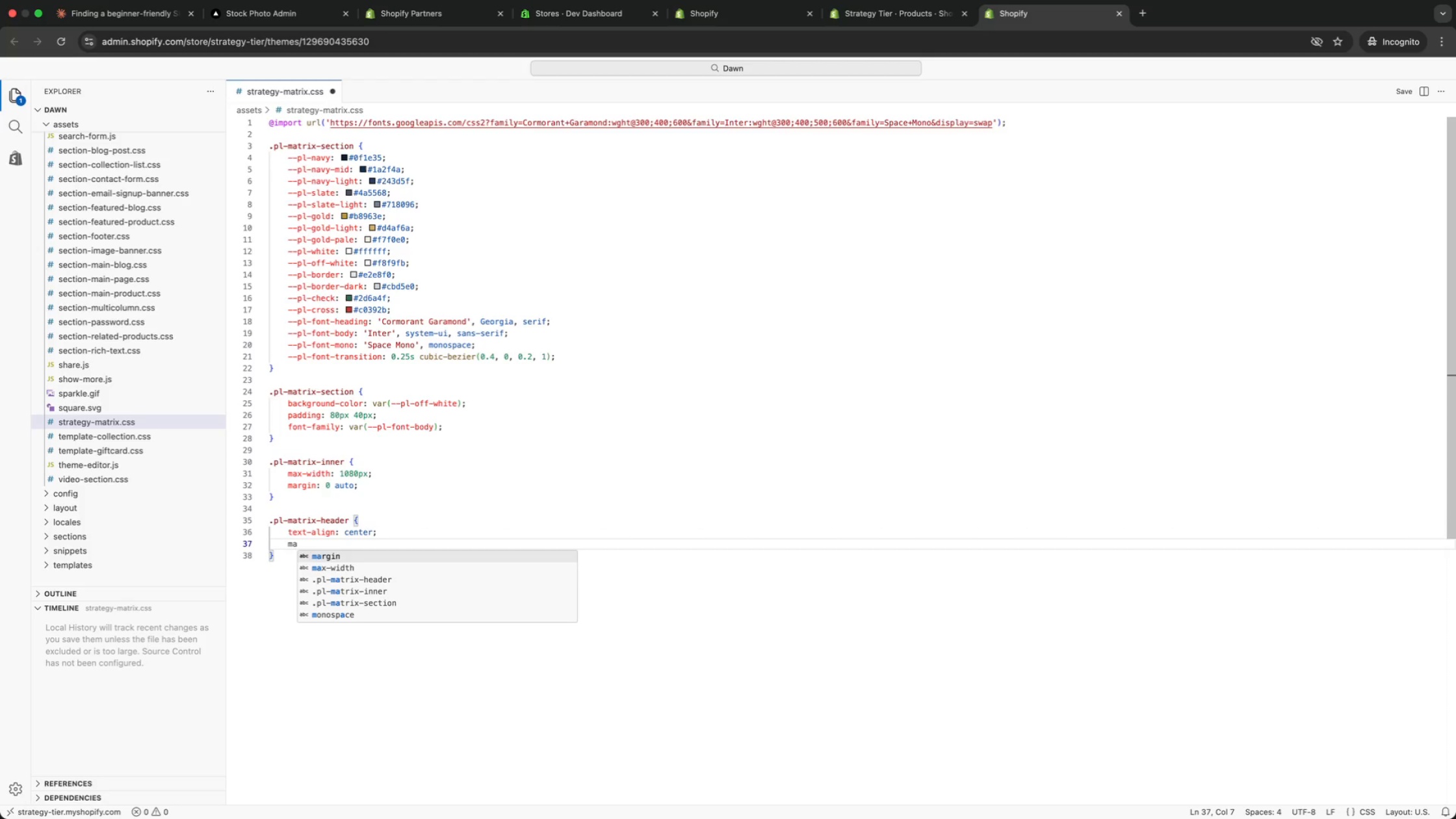 
type(ma)
 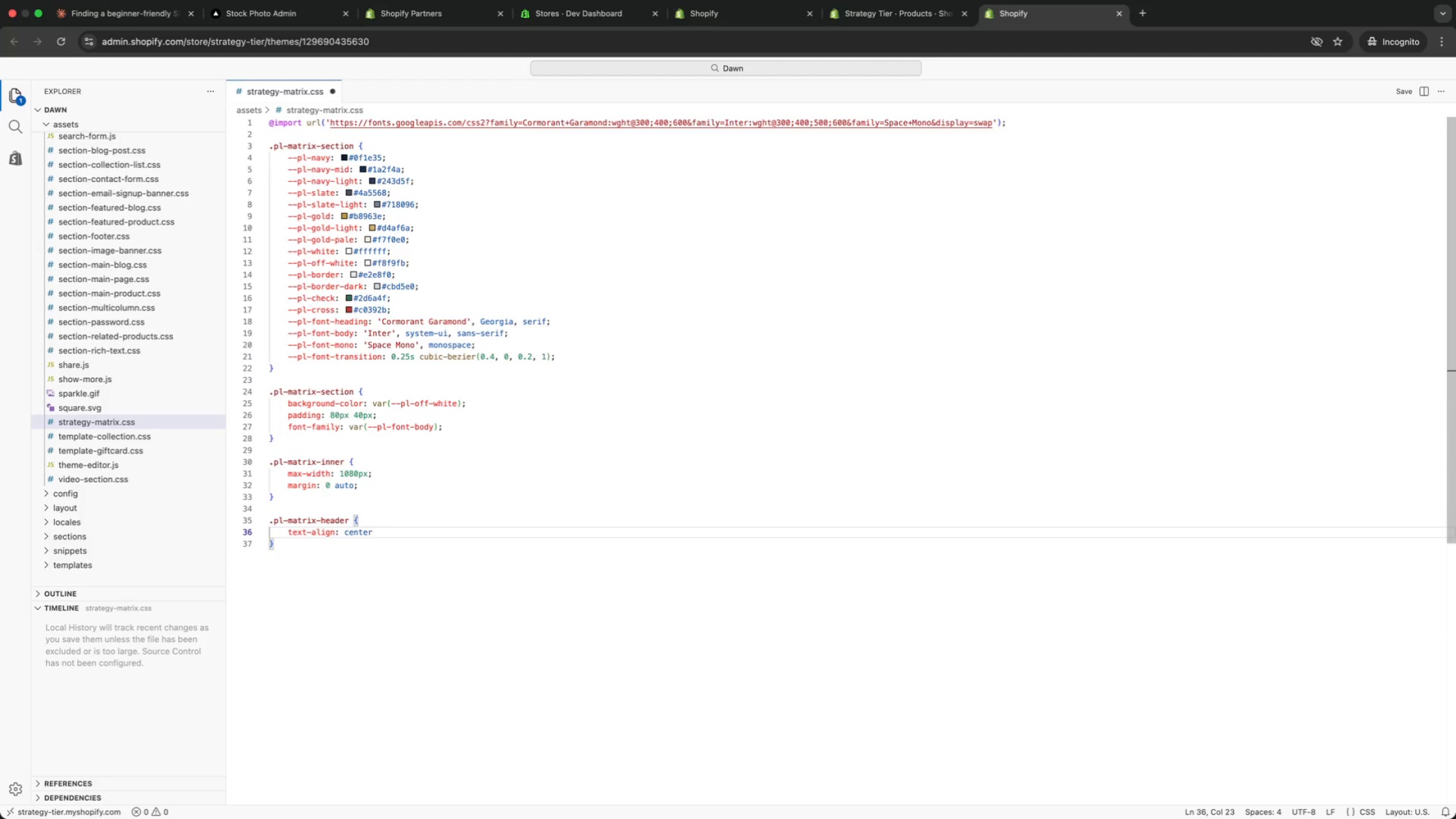 
key(Enter)
 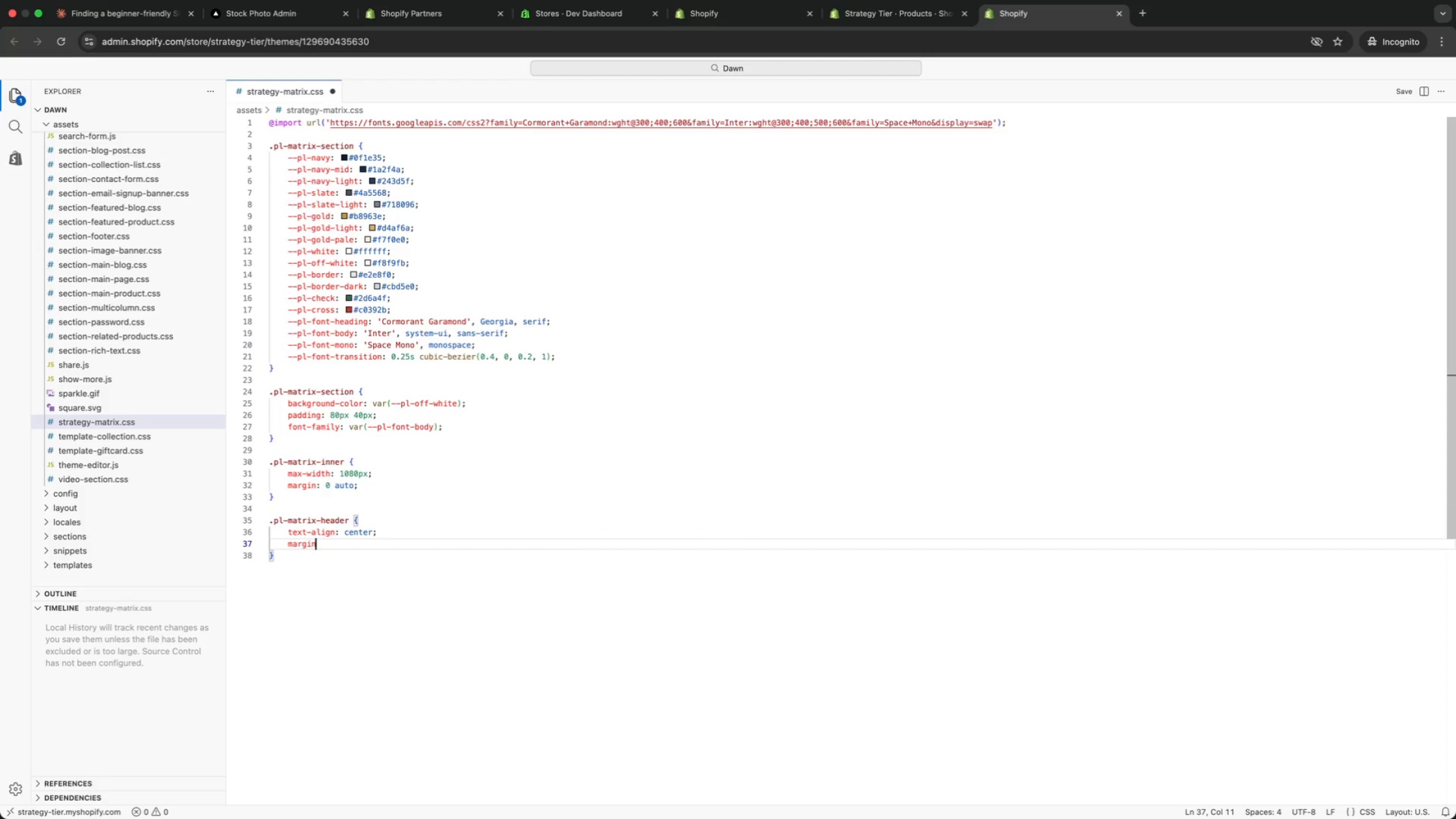 
type(-bottom: 56px;)
 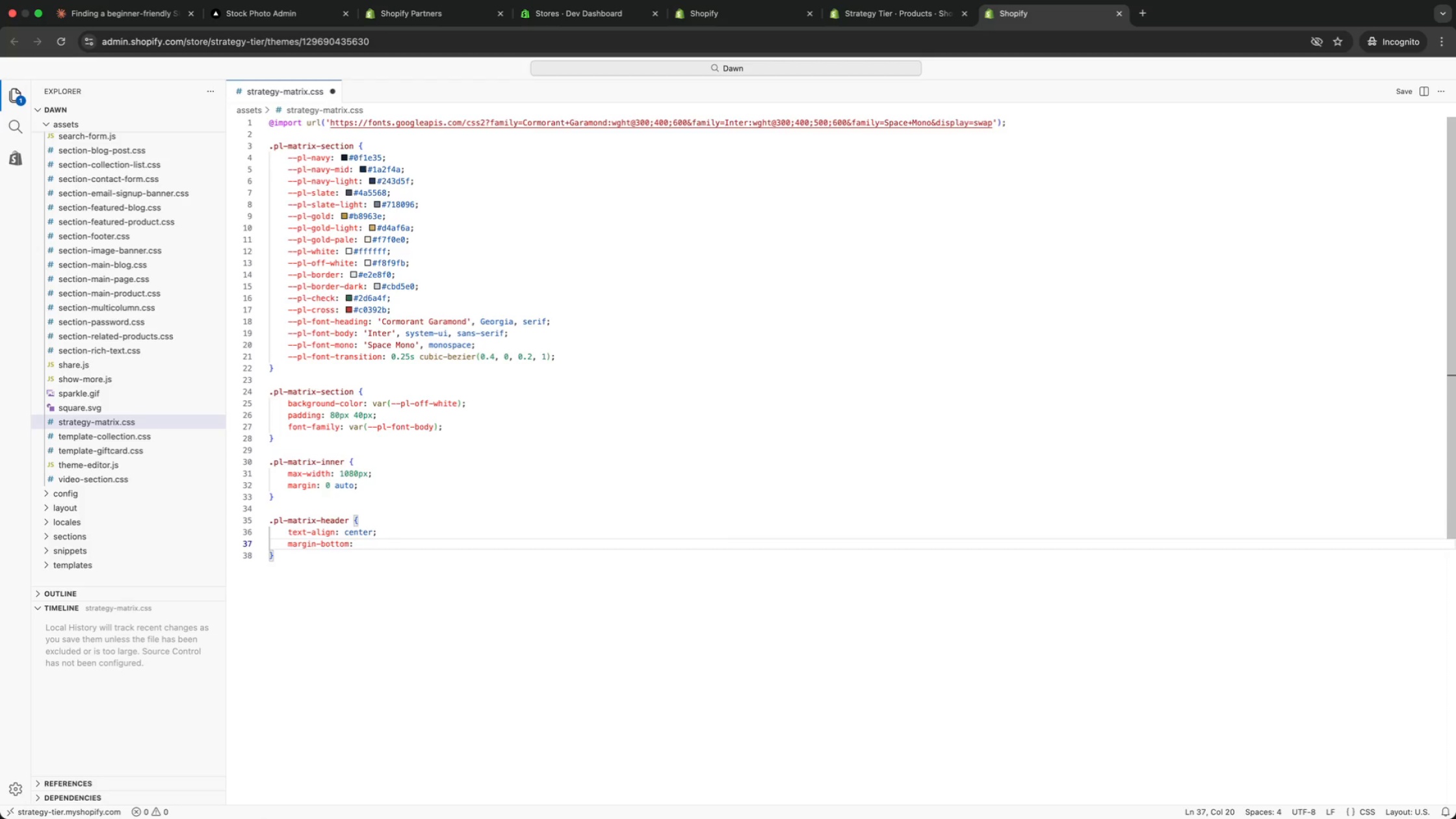 
key(ArrowDown)
 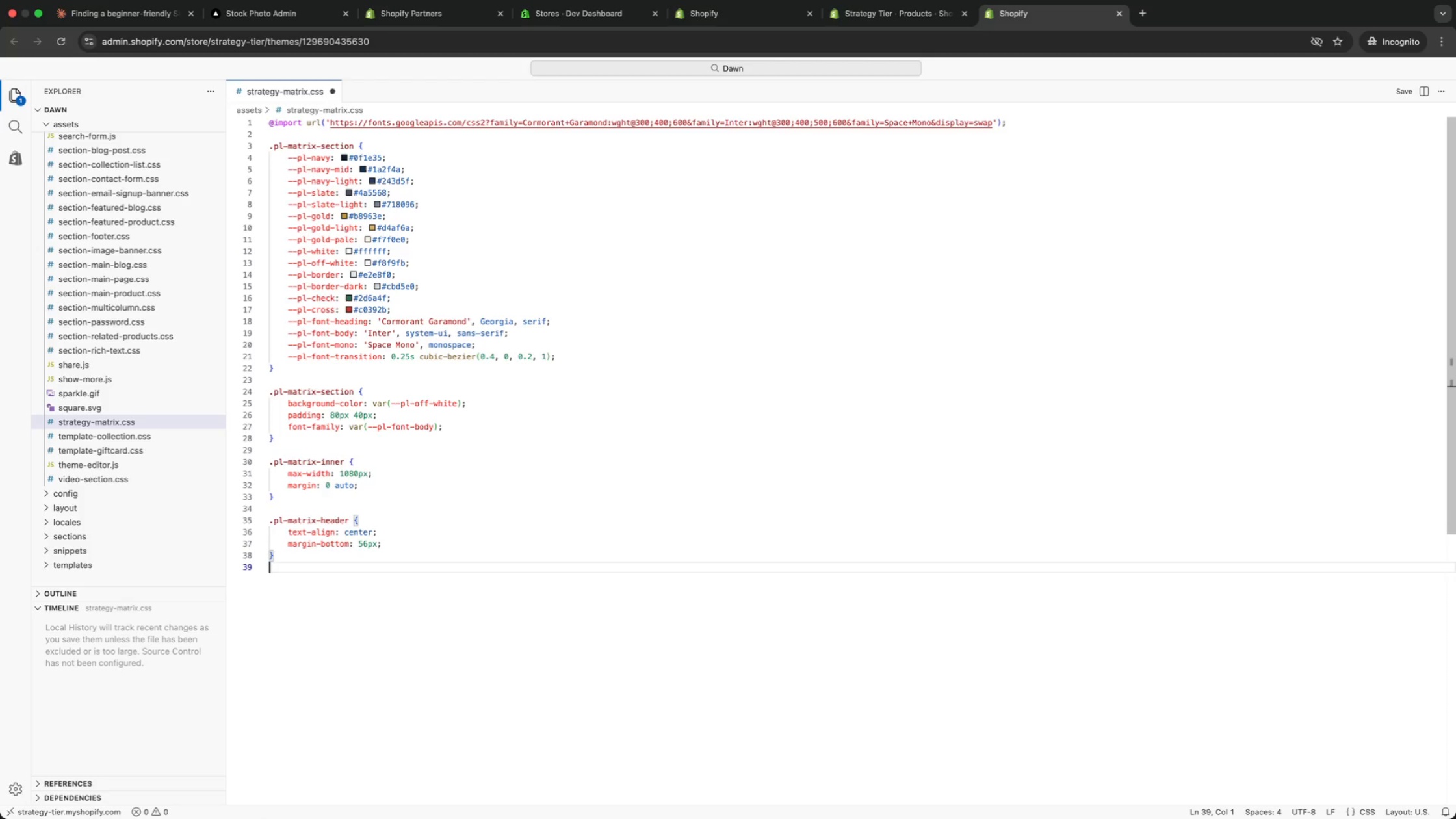 
key(Enter)
 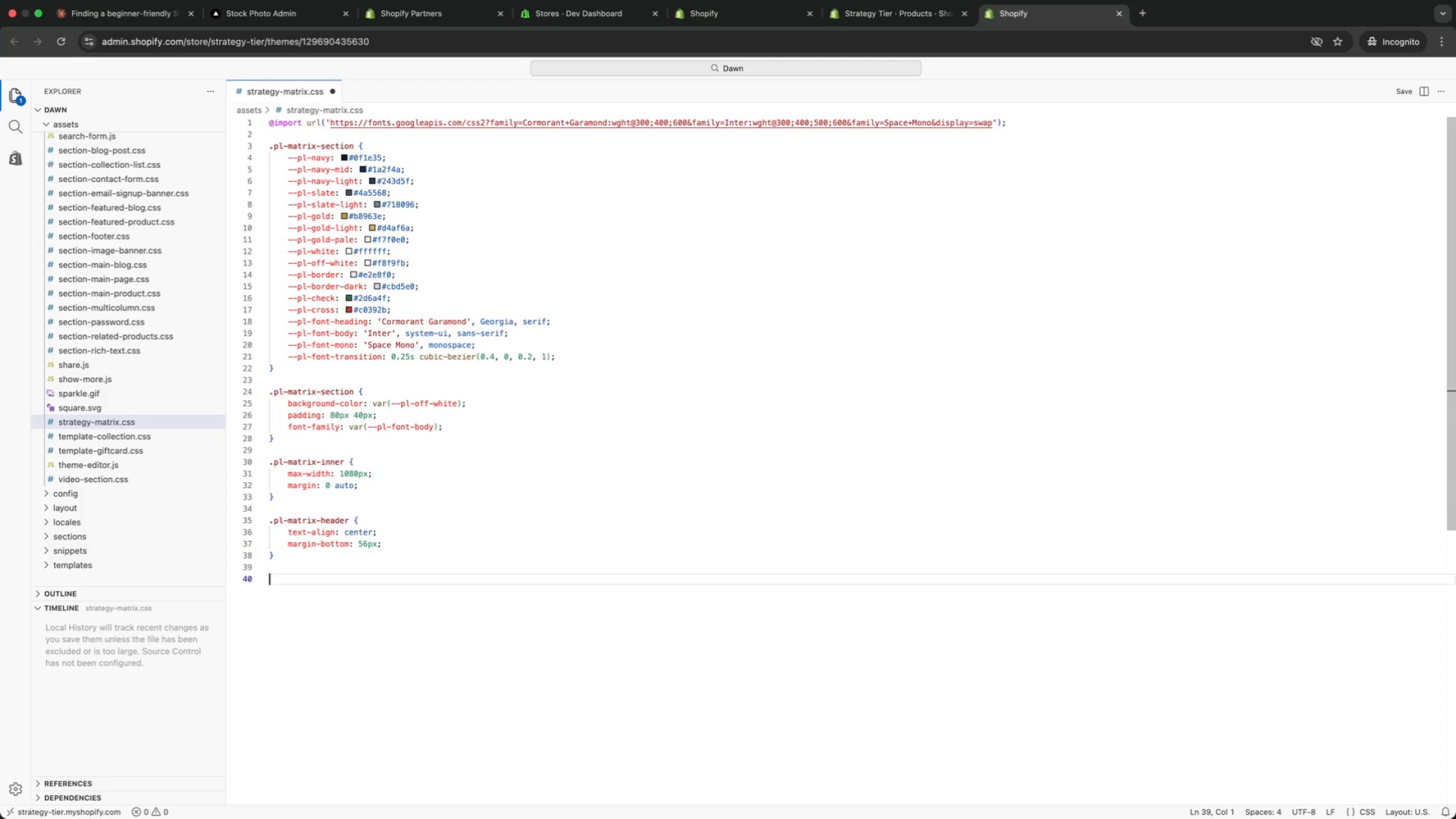 
key(Enter)
 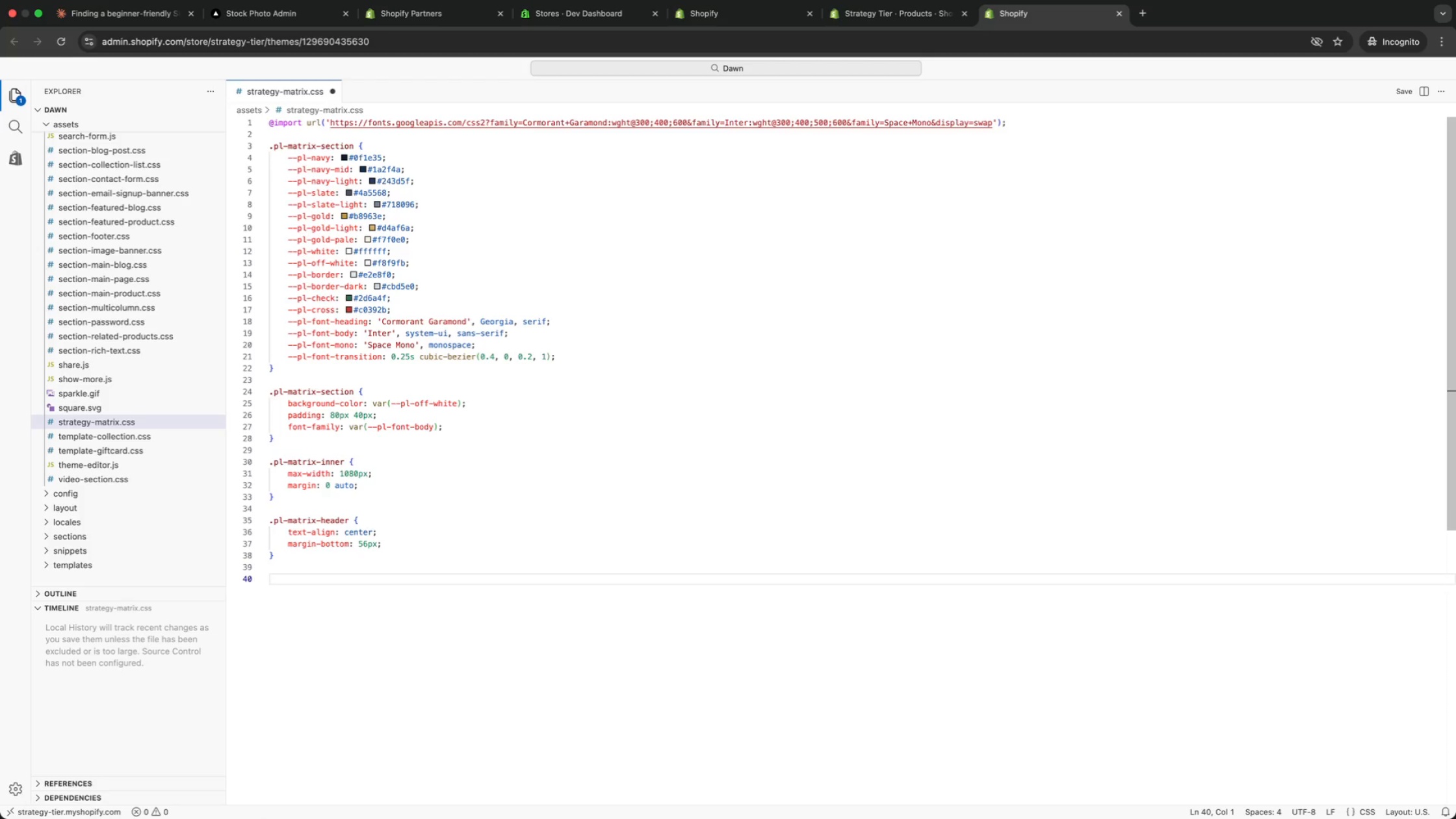 
type(heade)
 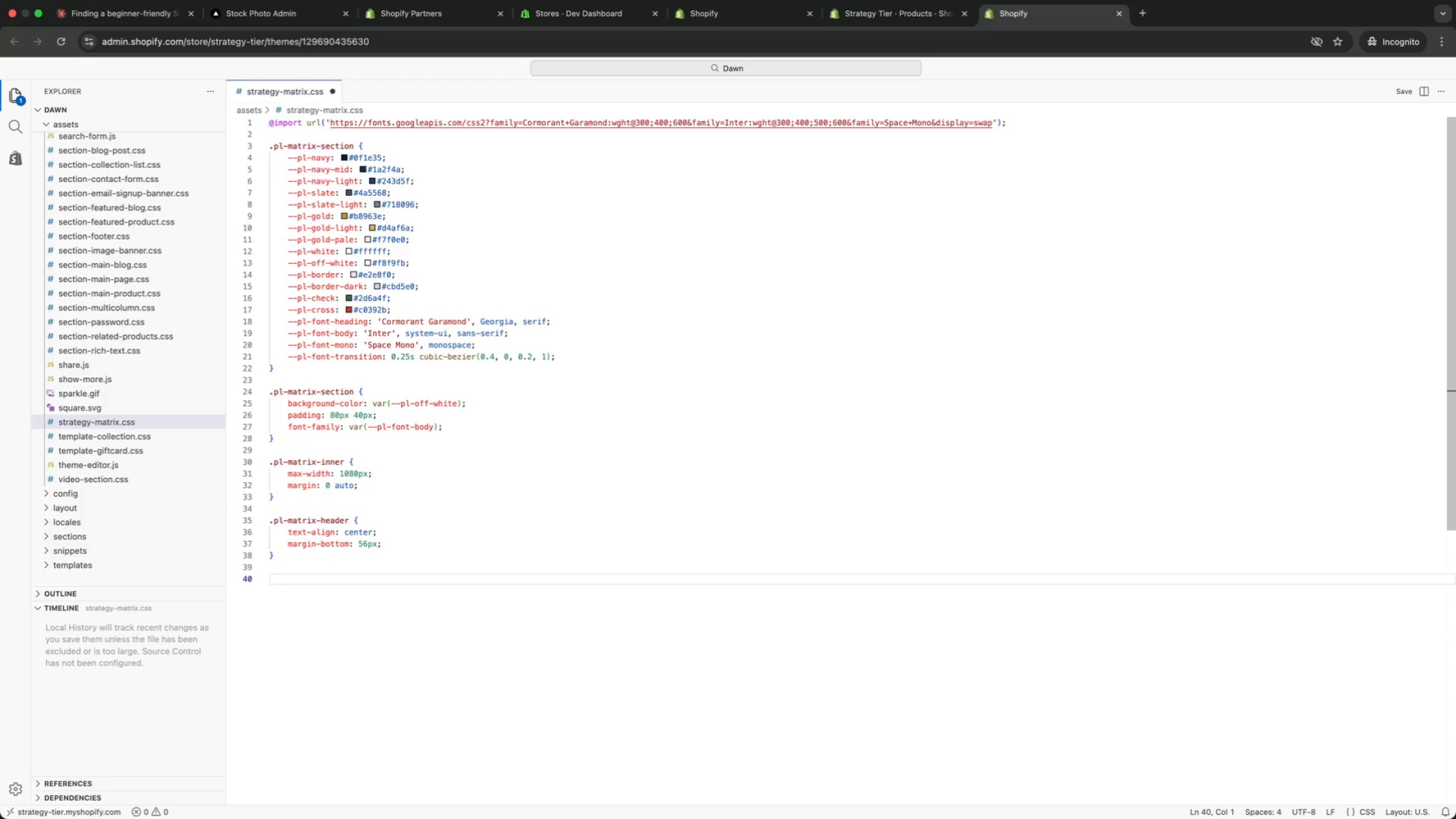 
key(Enter)
 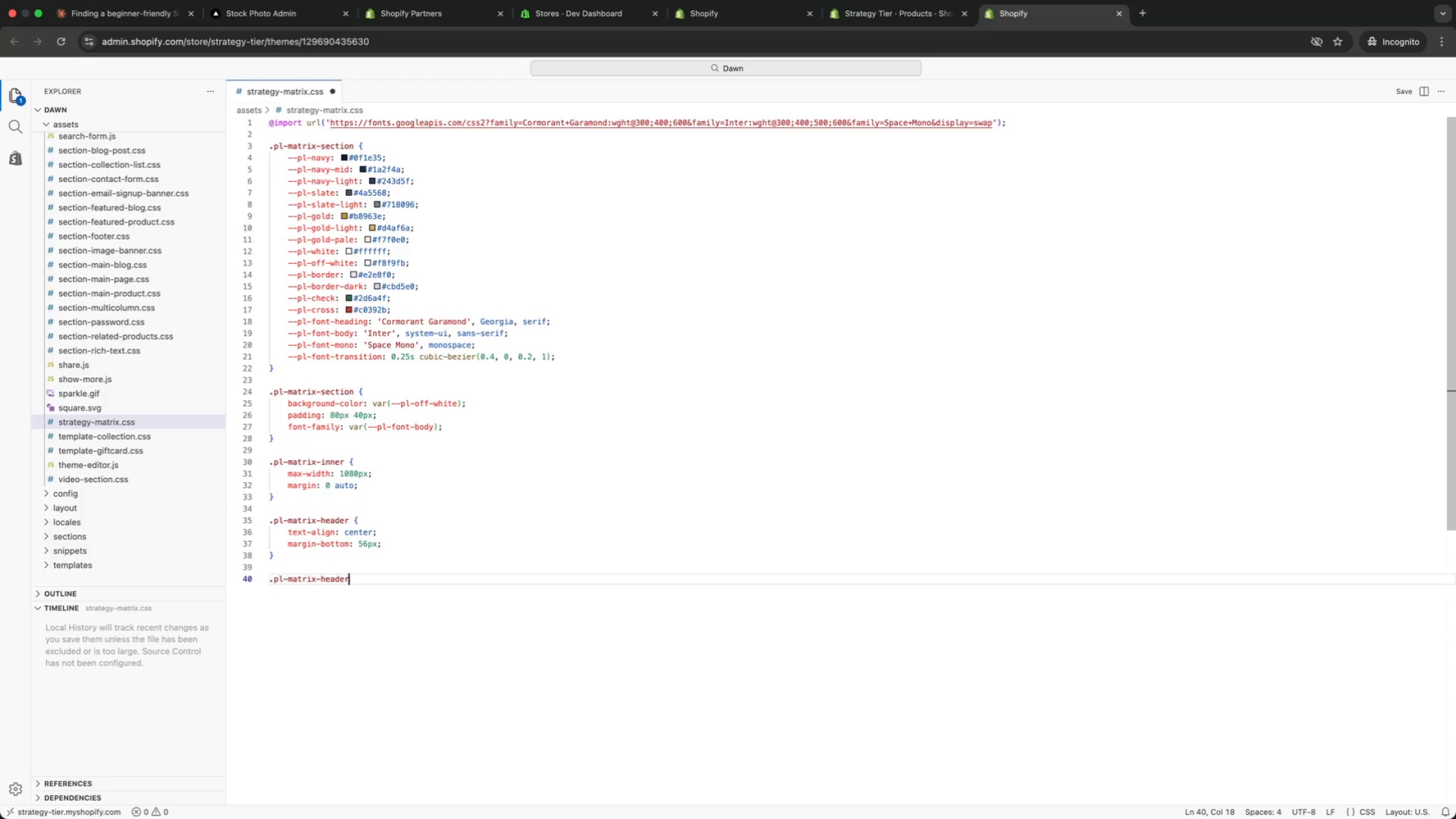 
type(__eyebrow {)
 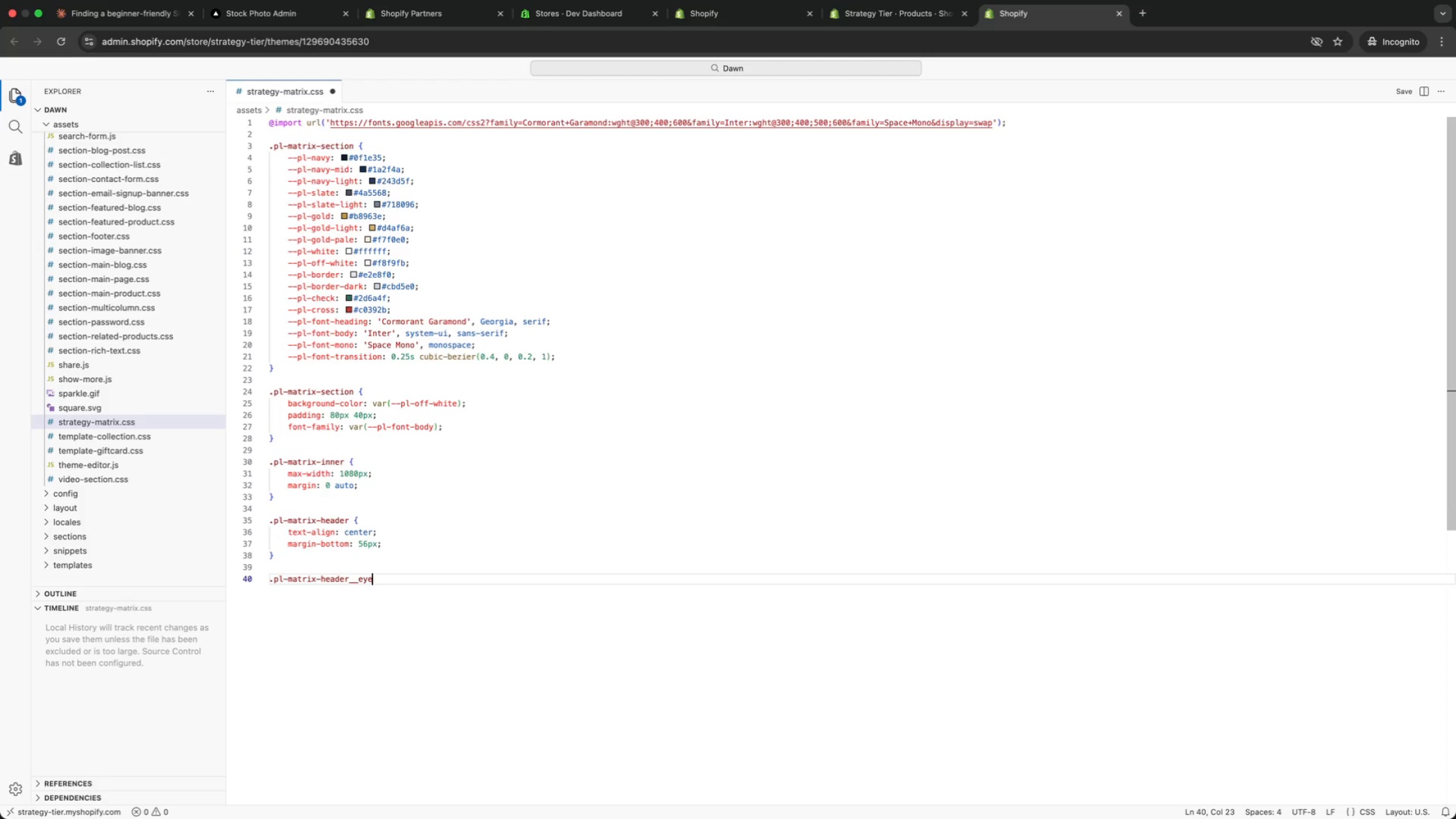 
 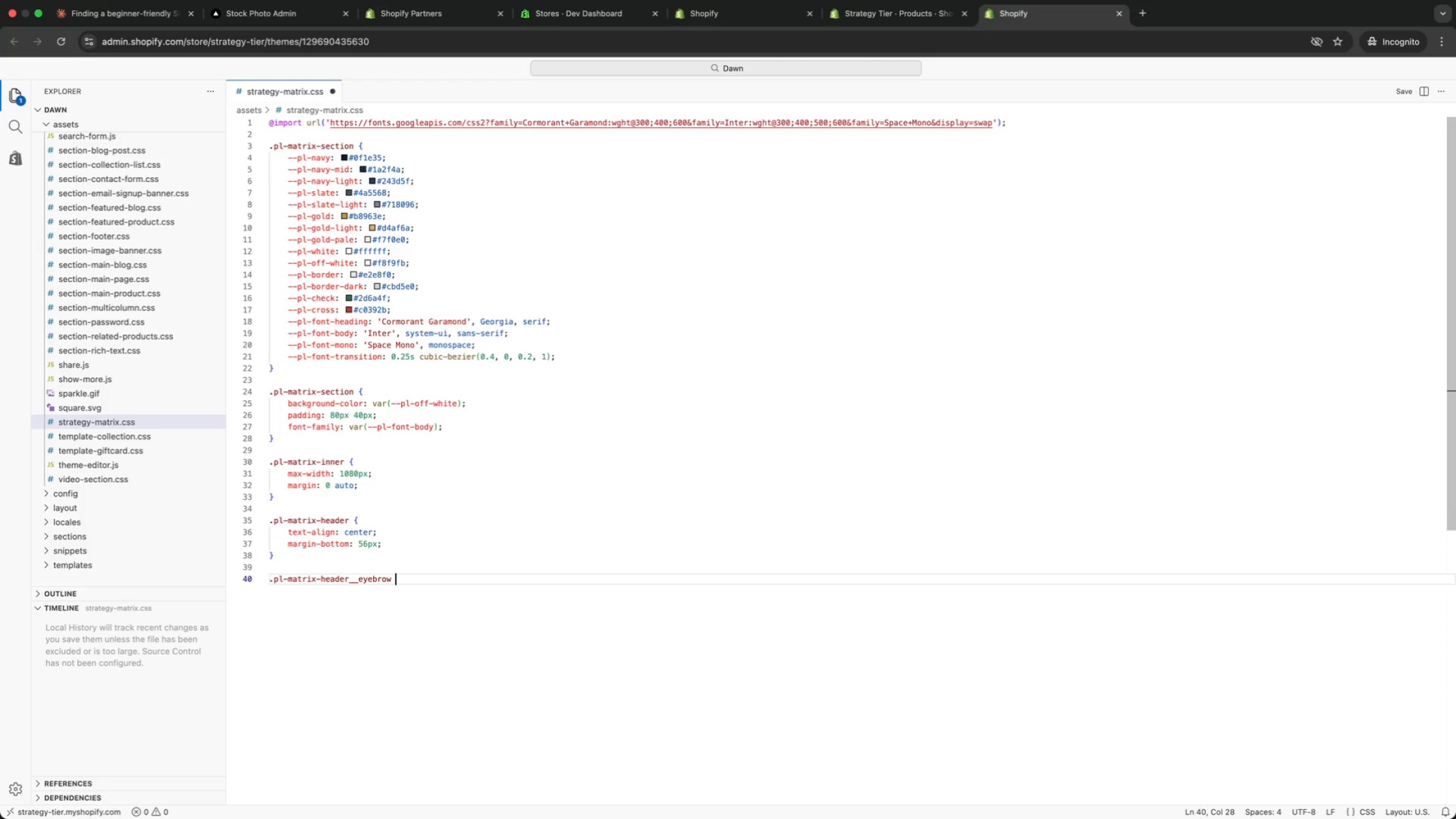 
key(Enter)
 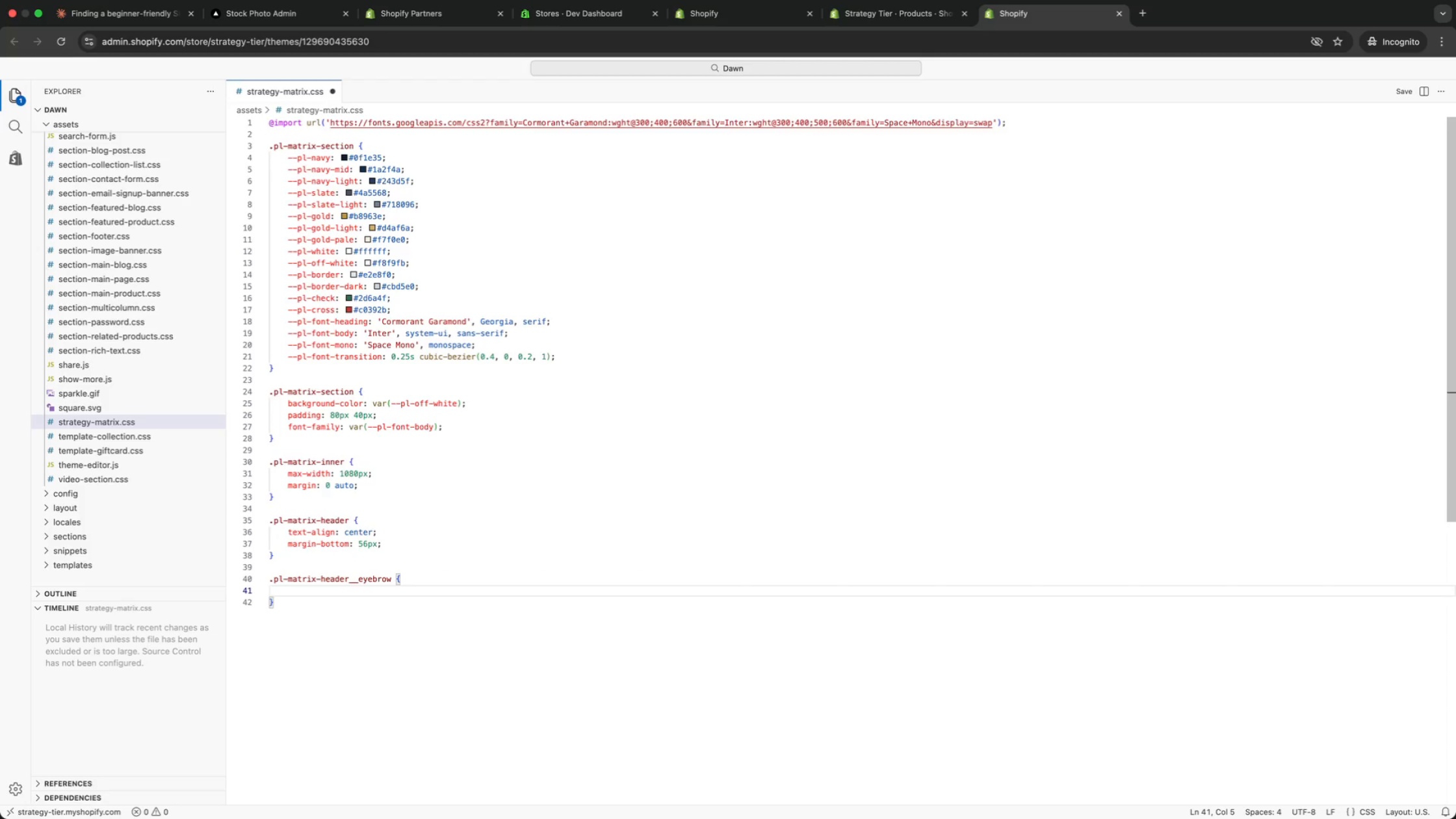 
type(fam)
 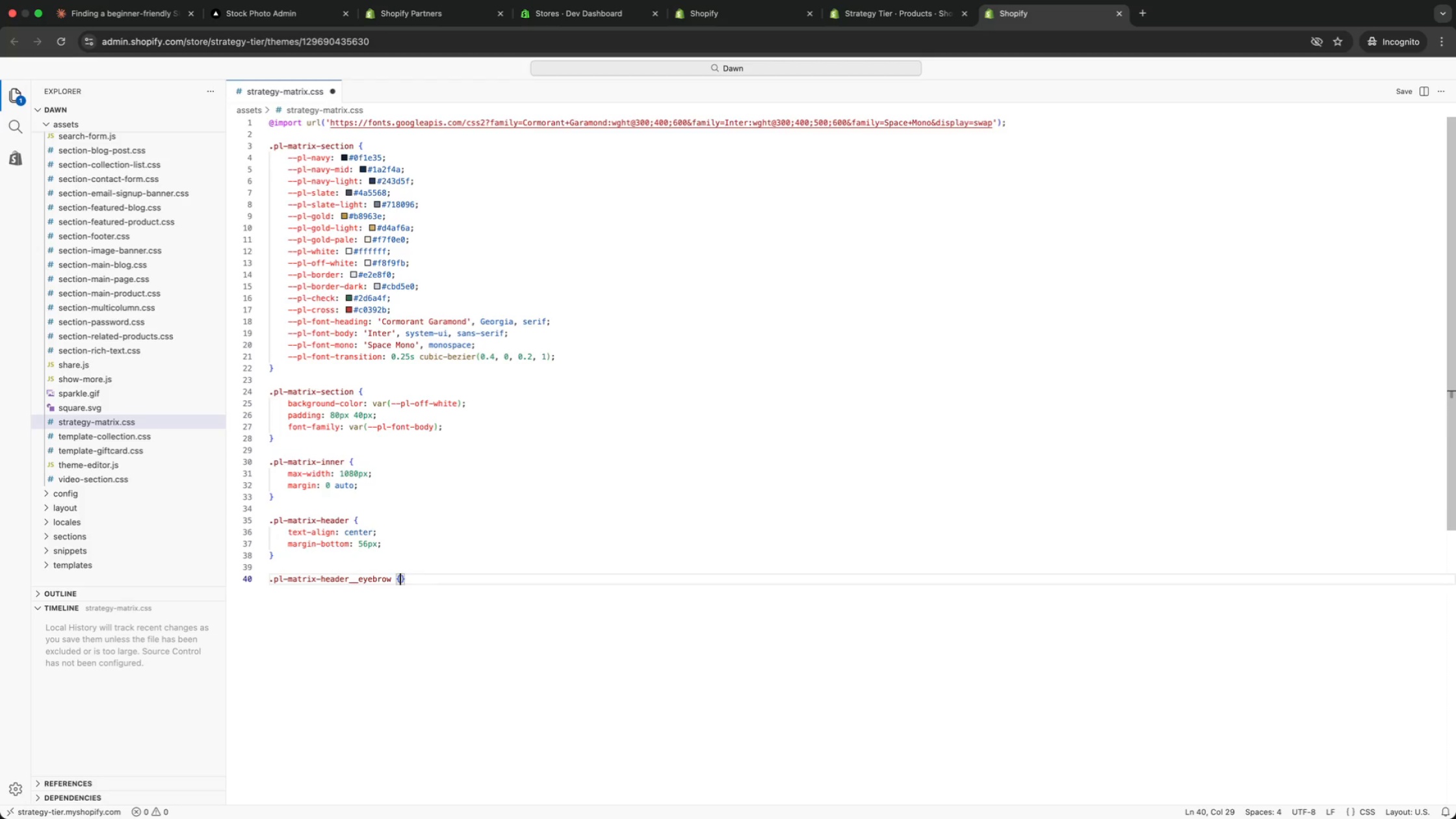 
key(ArrowDown)
 